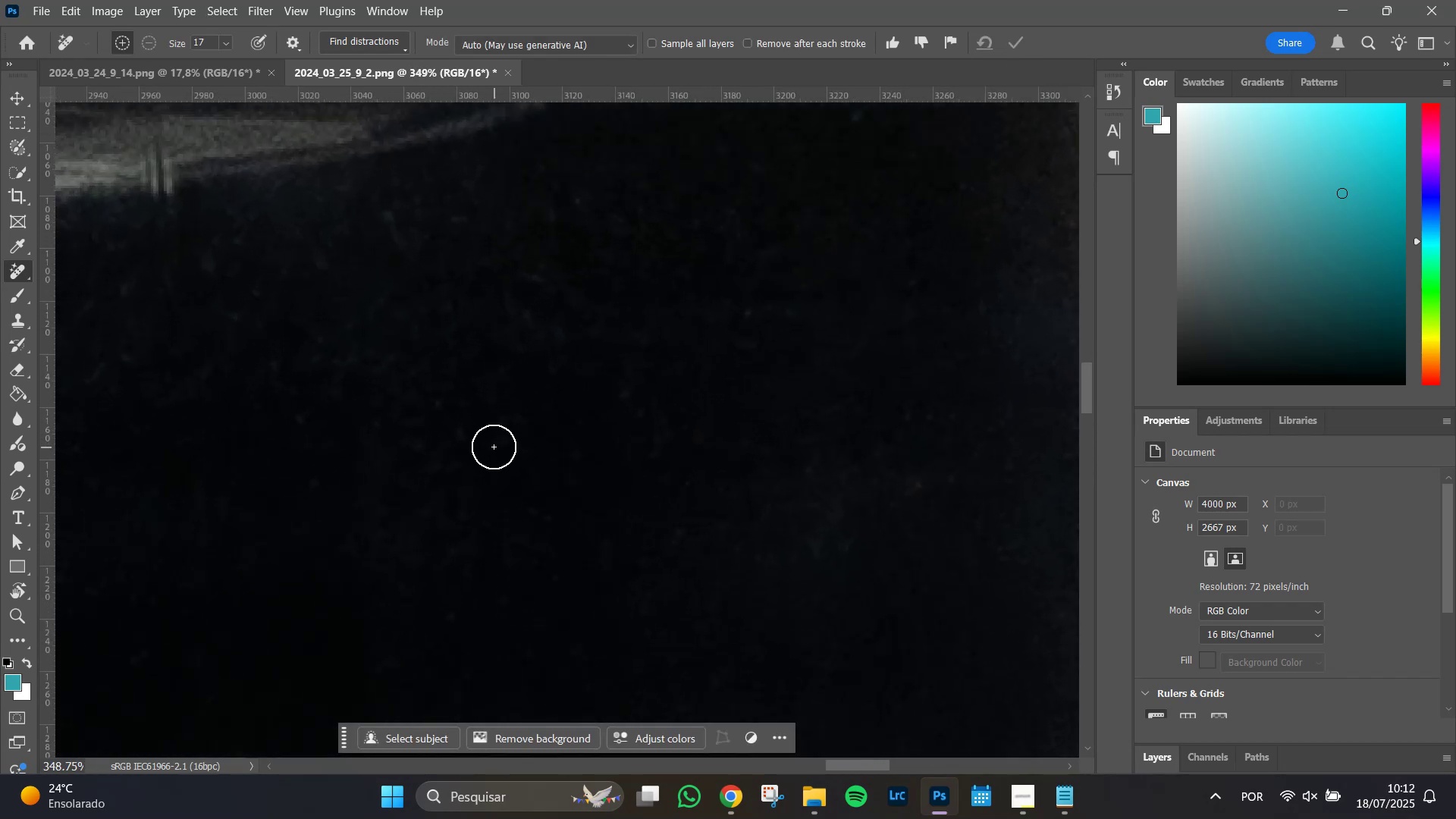 
key(Alt+AltLeft)
 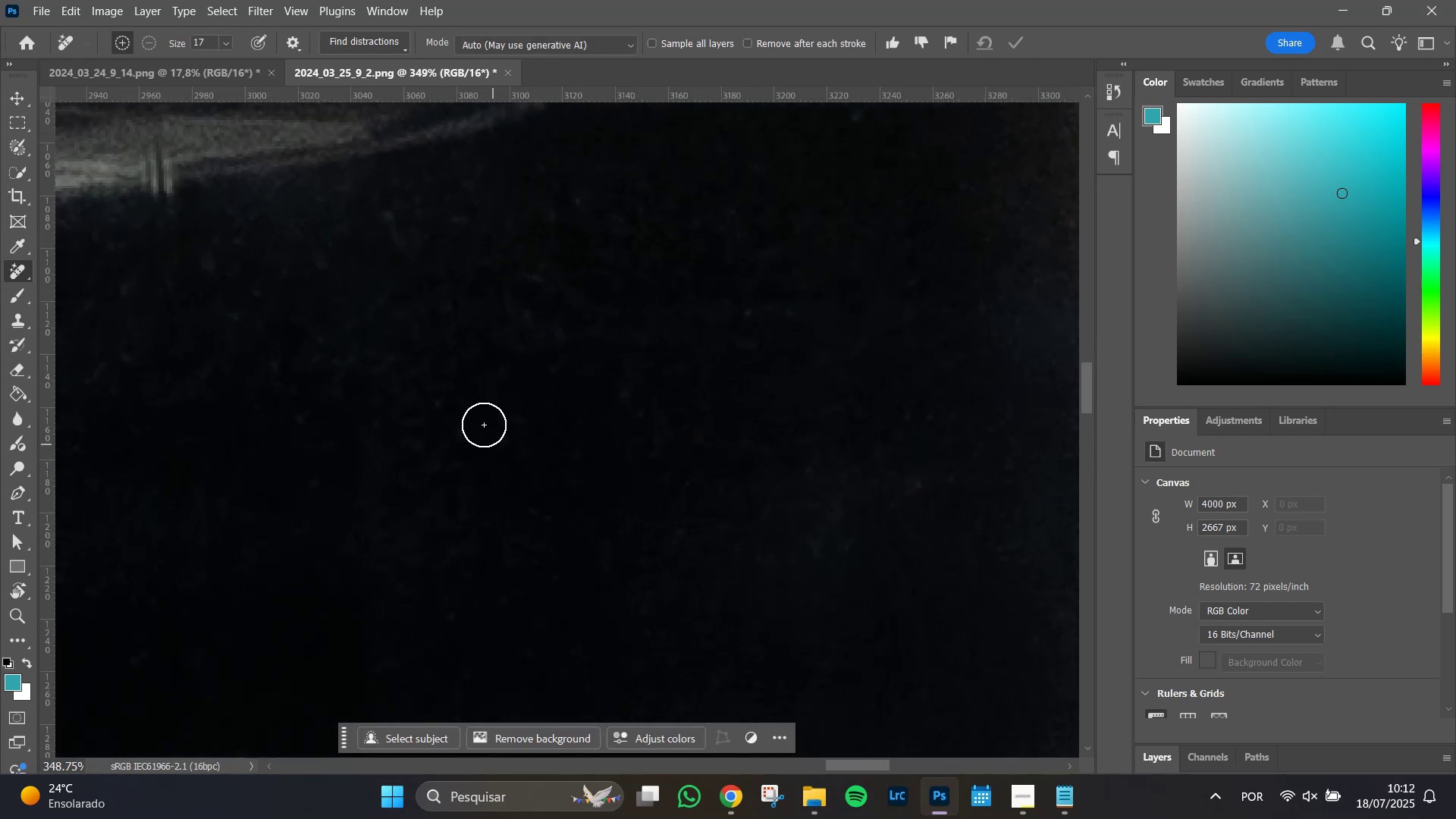 
key(Alt+AltLeft)
 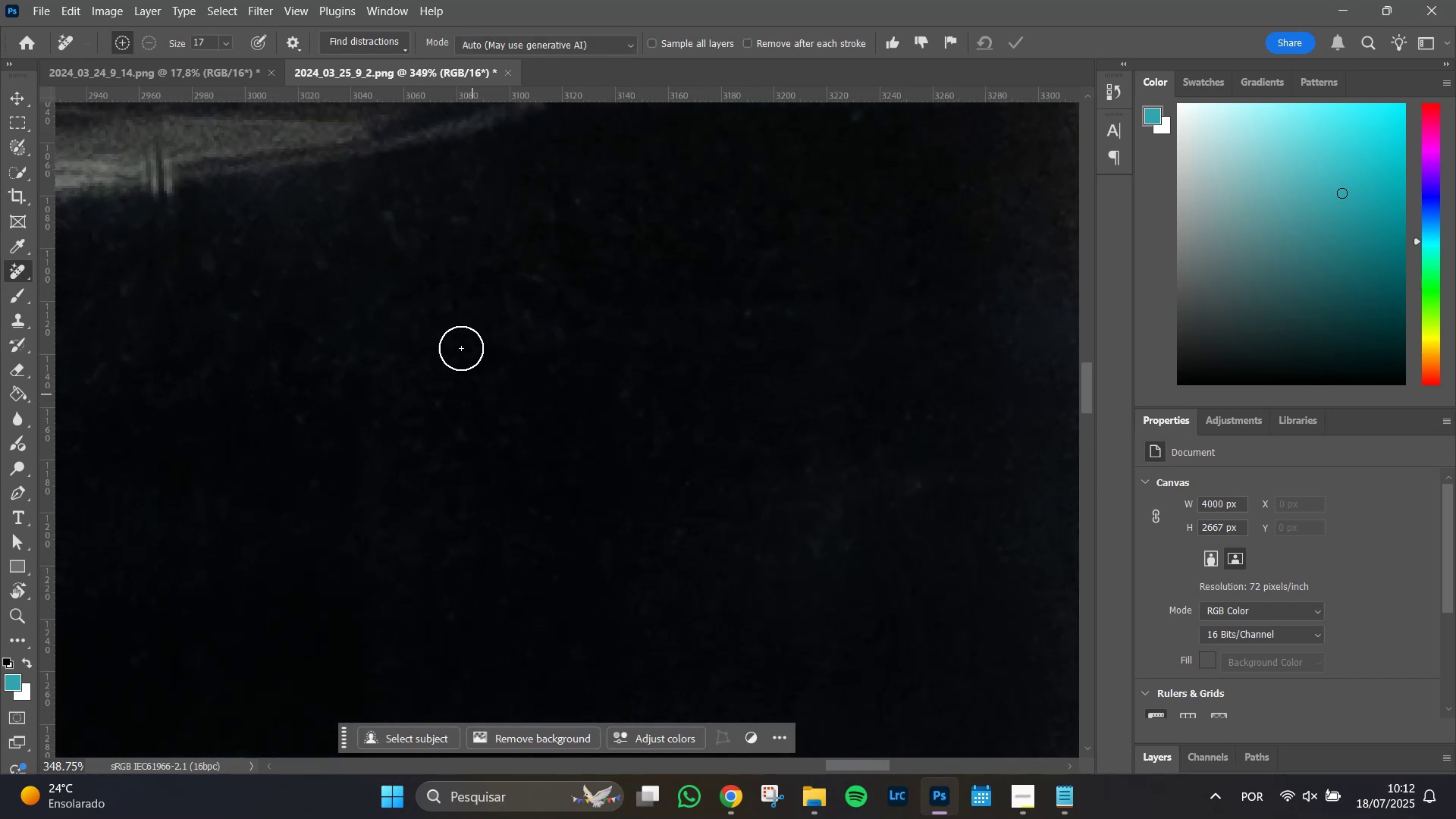 
key(Alt+AltLeft)
 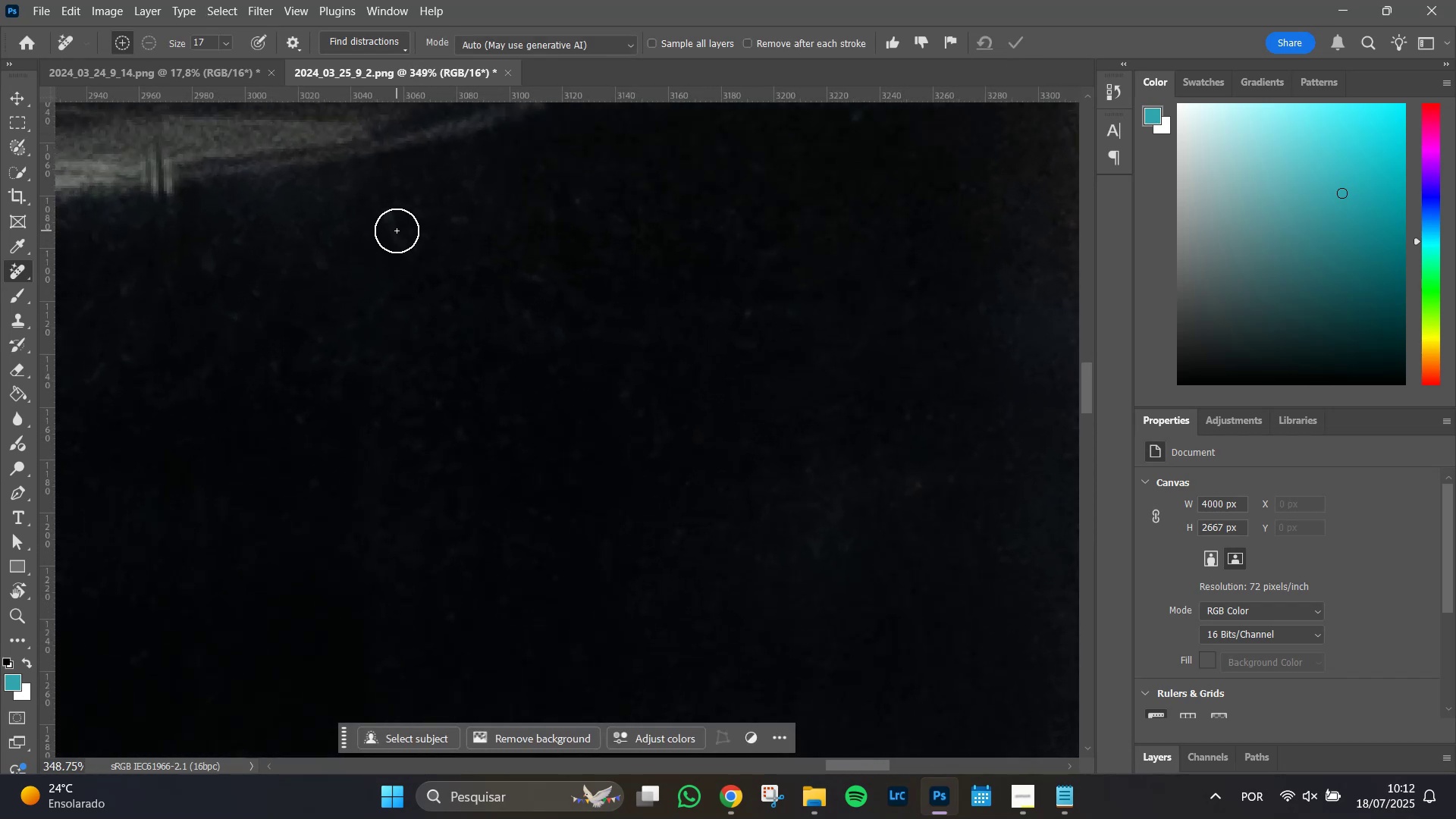 
left_click_drag(start_coordinate=[393, 221], to_coordinate=[425, 222])
 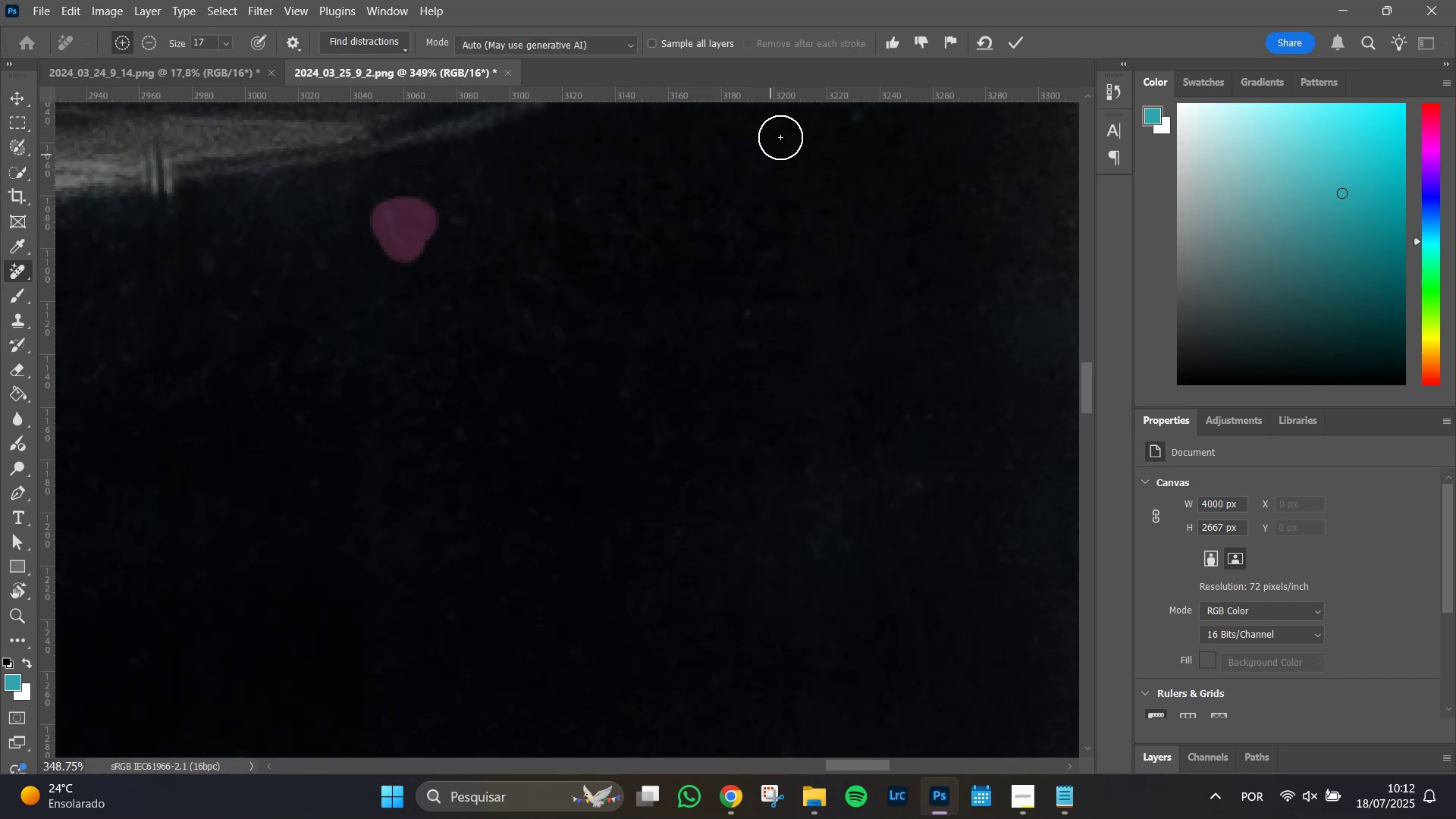 
mouse_move([1001, 34])
 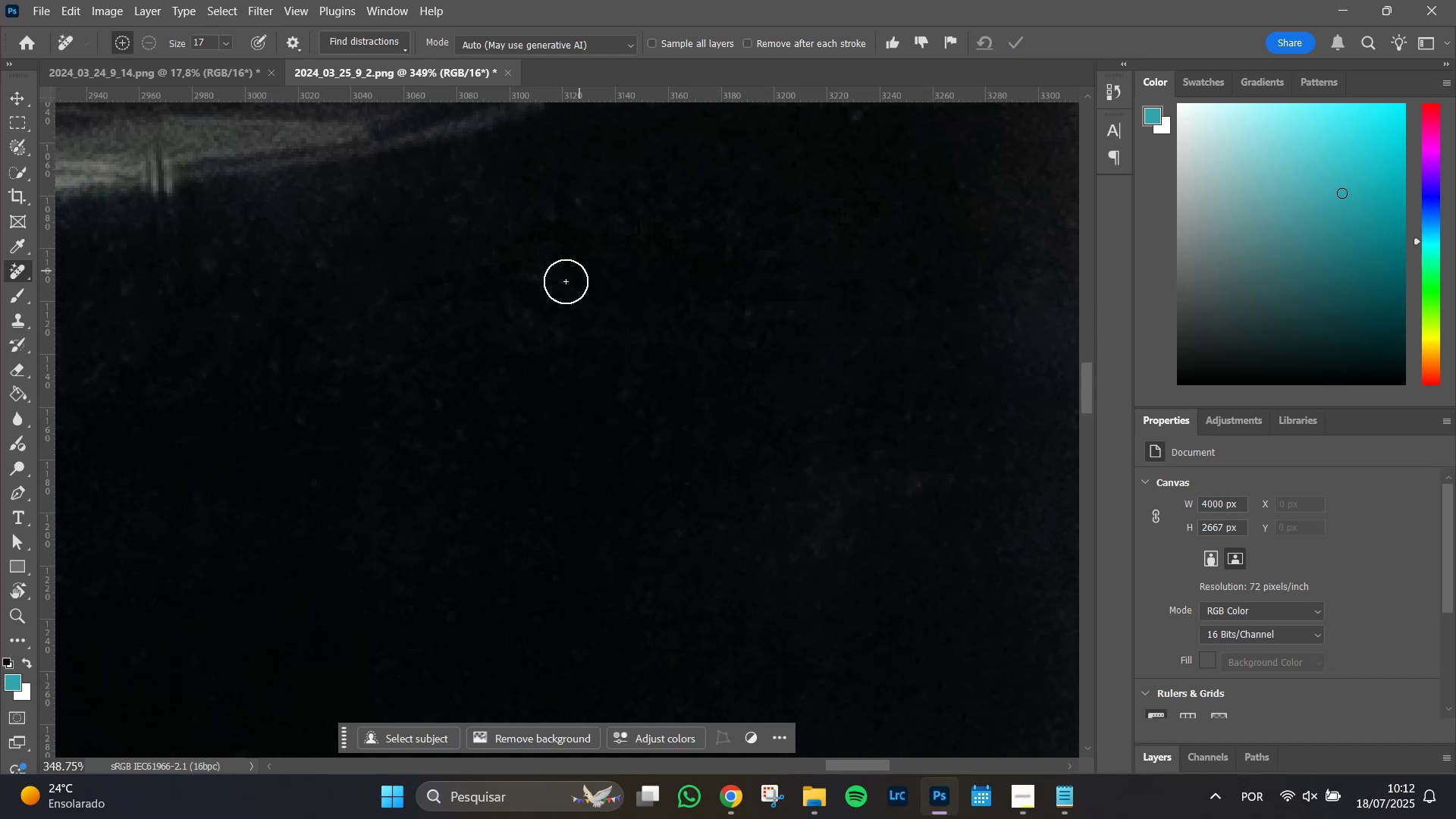 
hold_key(key=AltLeft, duration=1.51)
scroll: coordinate [661, 409], scroll_direction: down, amount: 5.0
 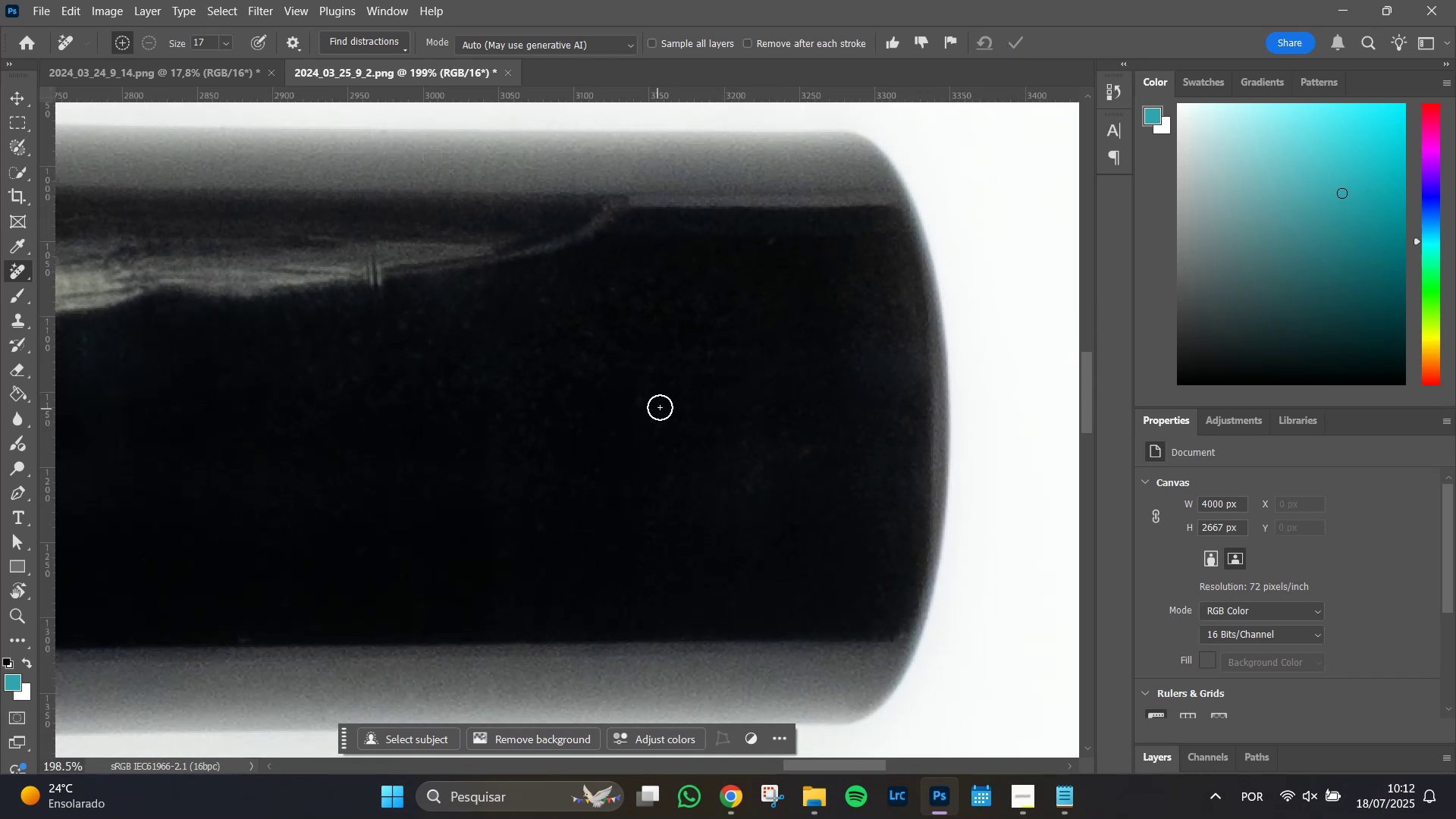 
scroll: coordinate [716, 372], scroll_direction: up, amount: 8.0
 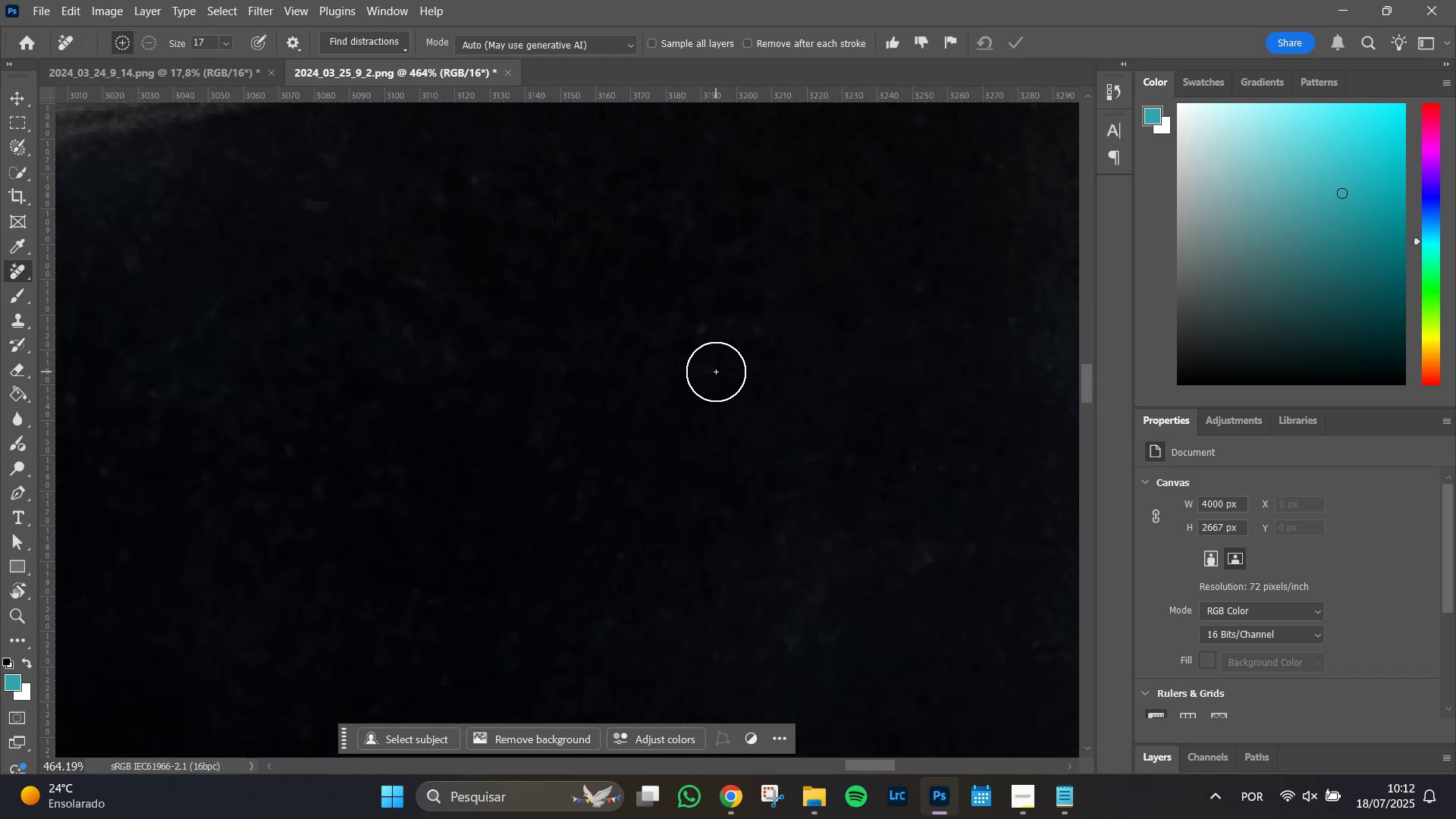 
hold_key(key=AltLeft, duration=0.6)
 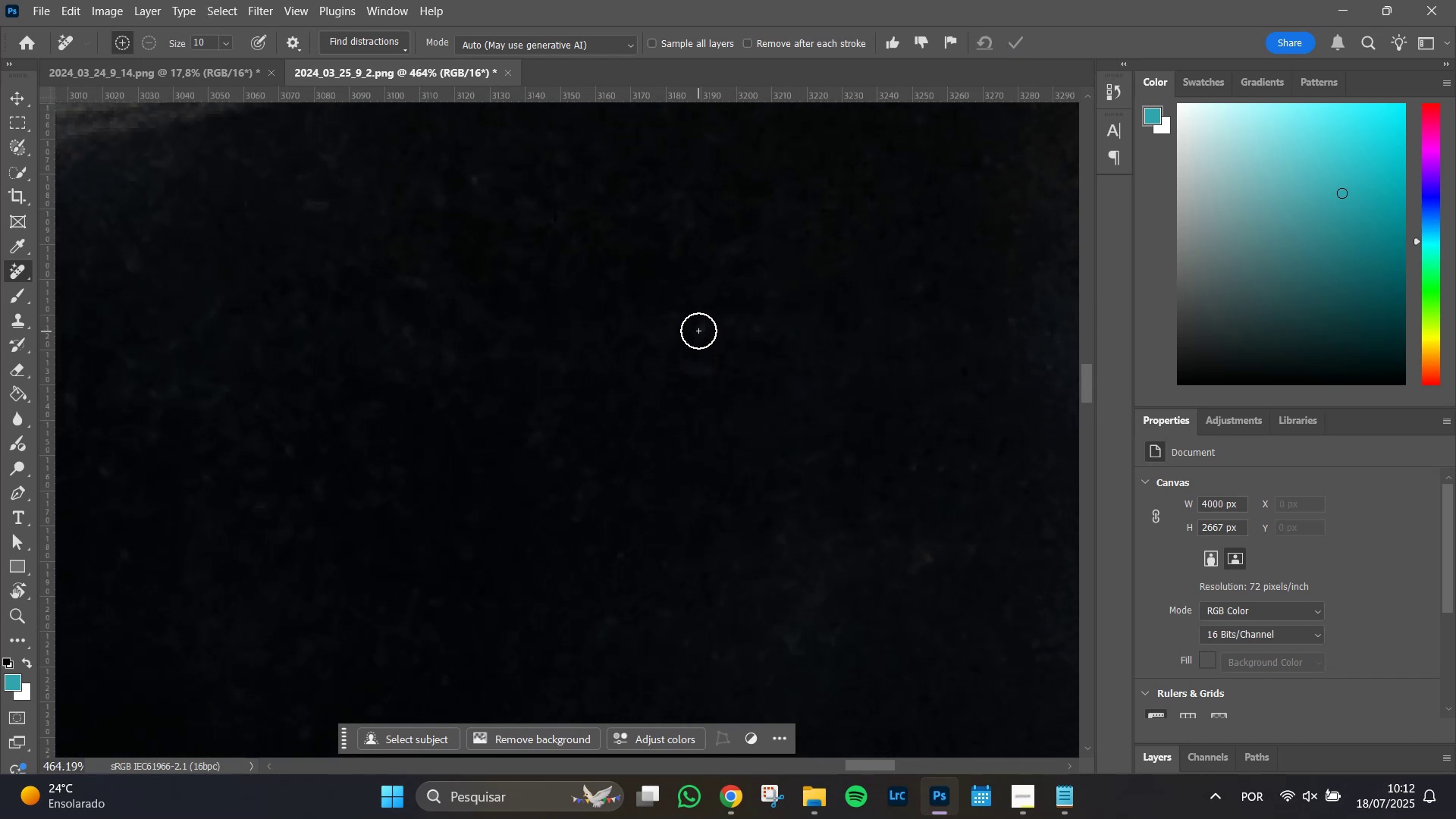 
left_click([698, 330])
 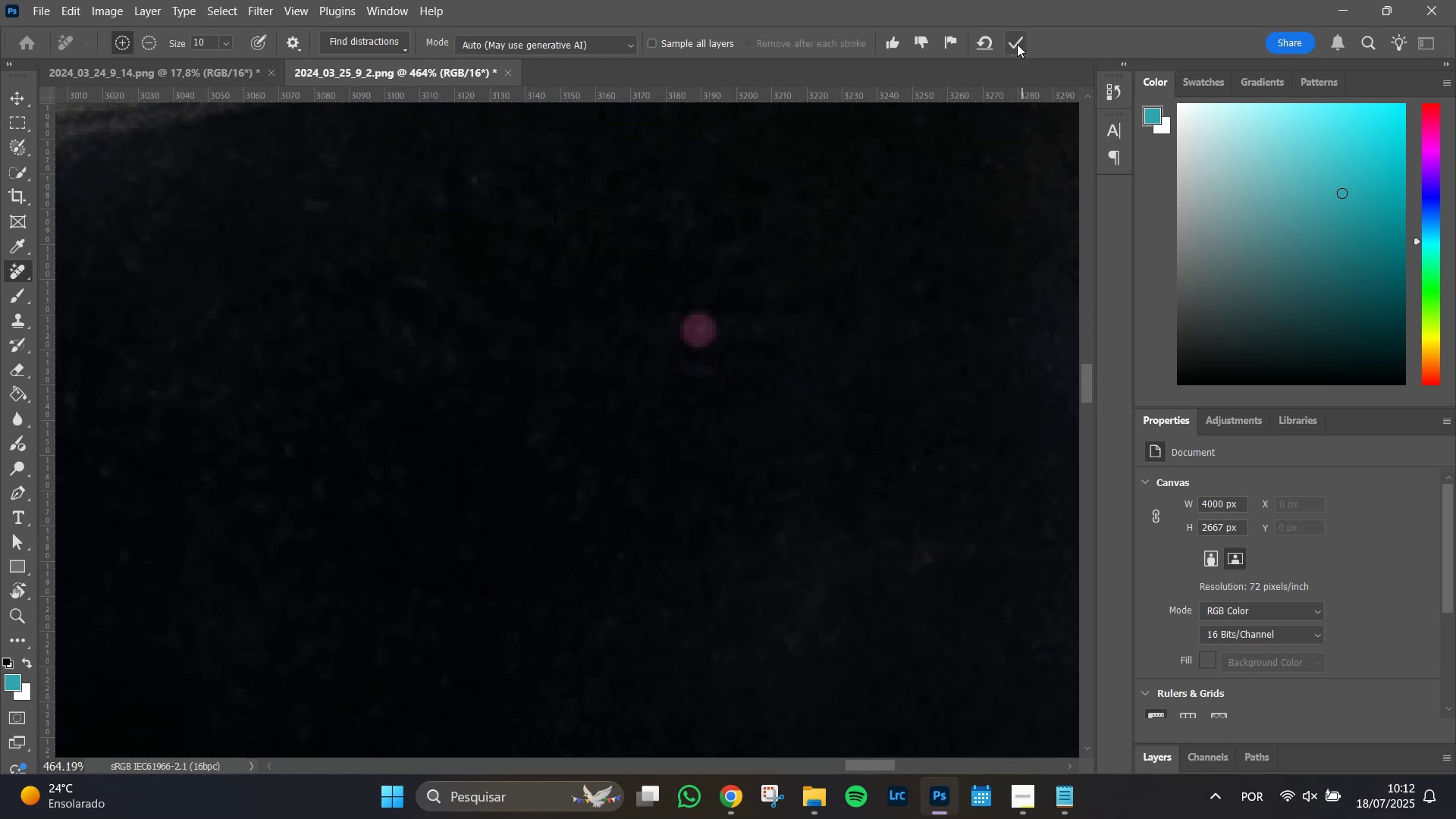 
left_click([1017, 44])
 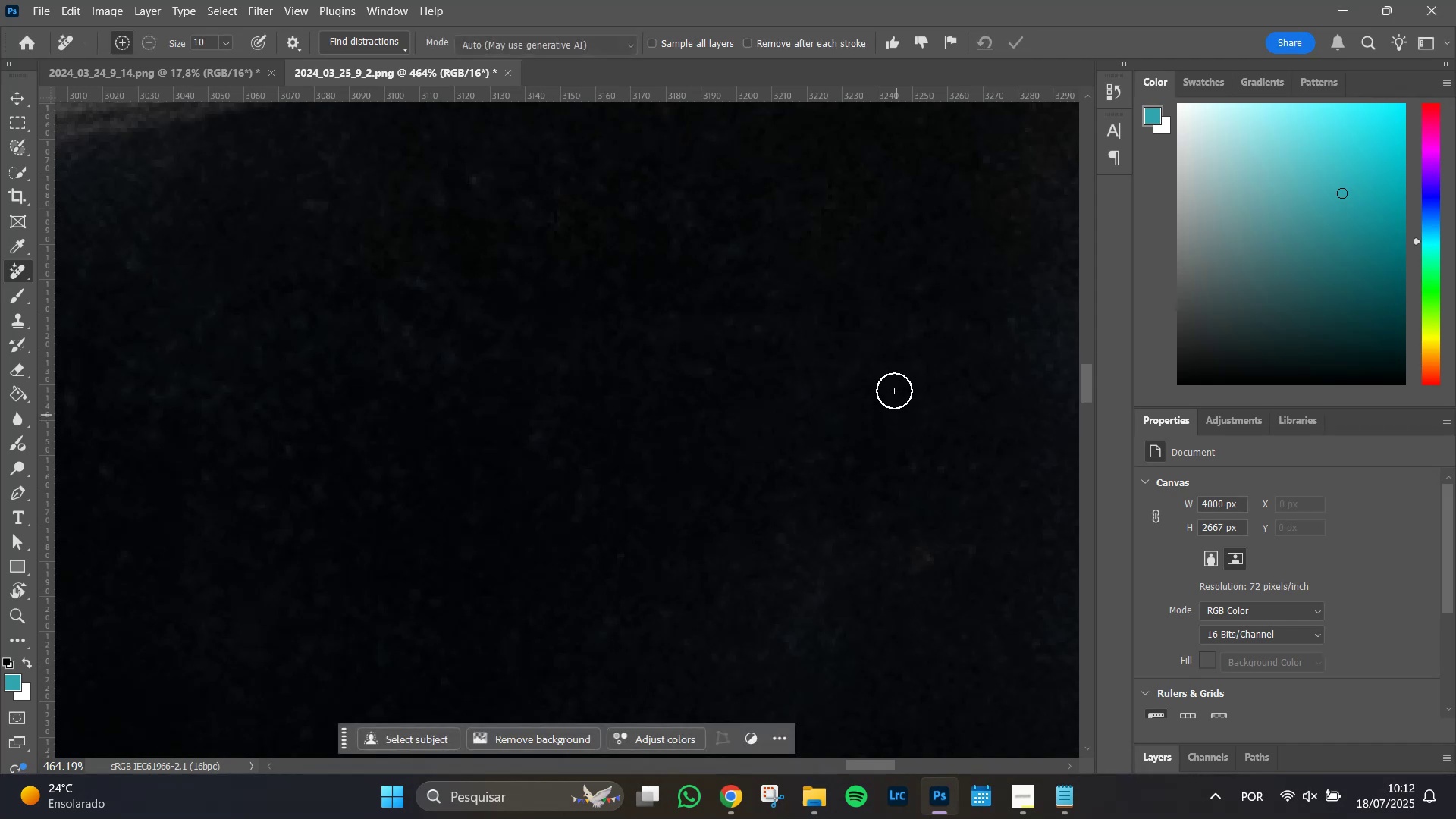 
hold_key(key=Space, duration=1.19)
 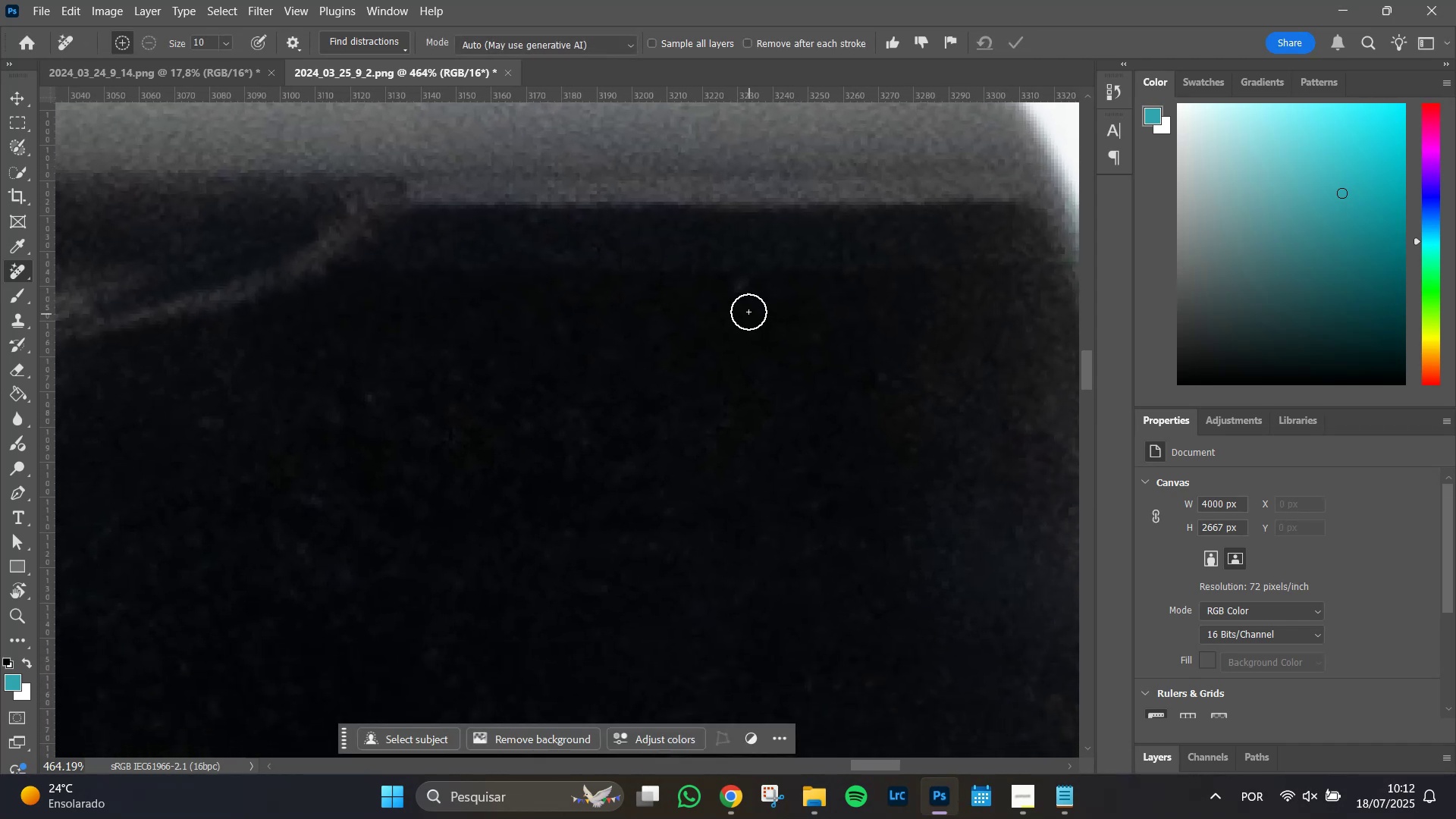 
left_click_drag(start_coordinate=[924, 215], to_coordinate=[833, 515])
 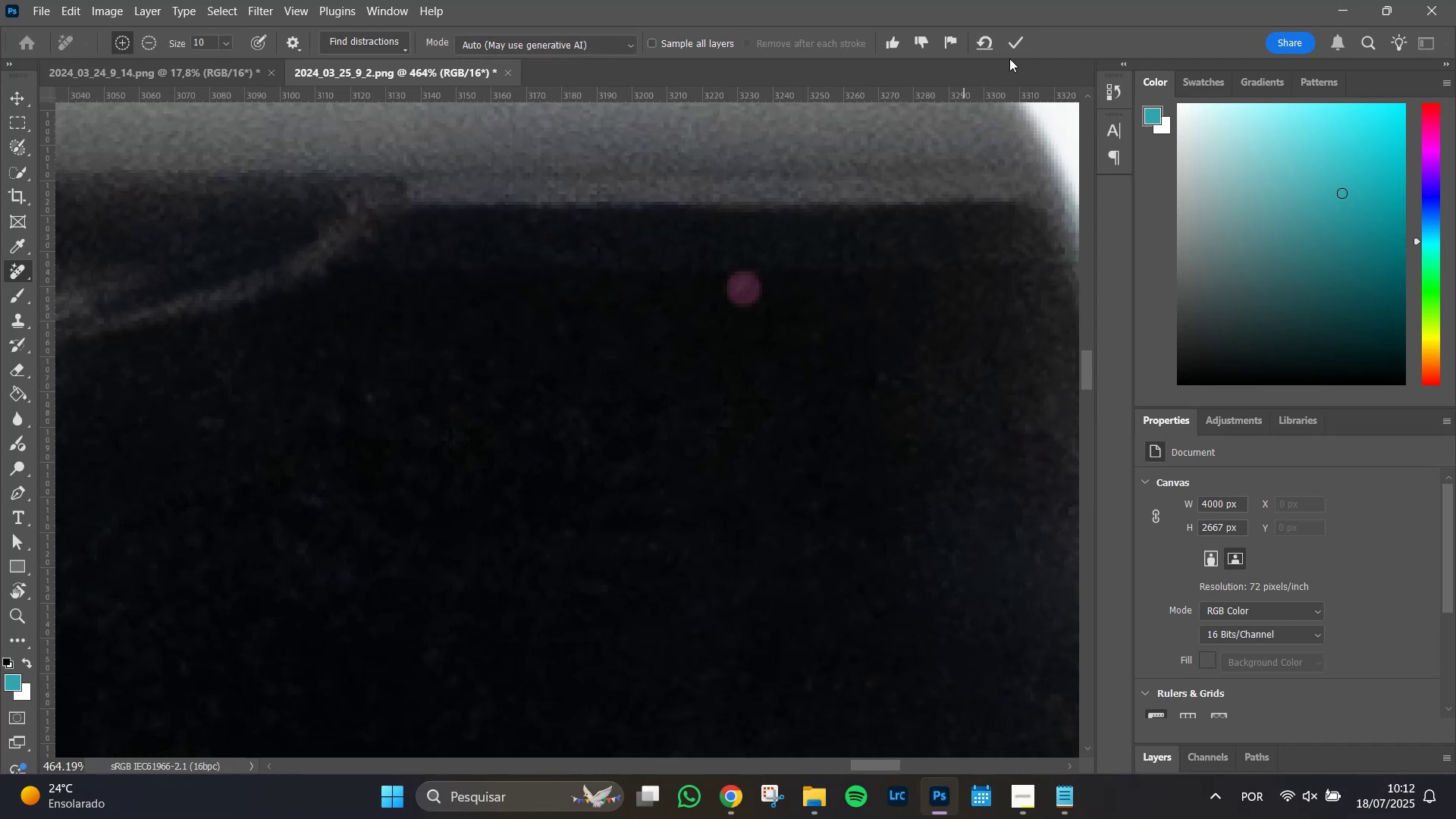 
left_click([1012, 40])
 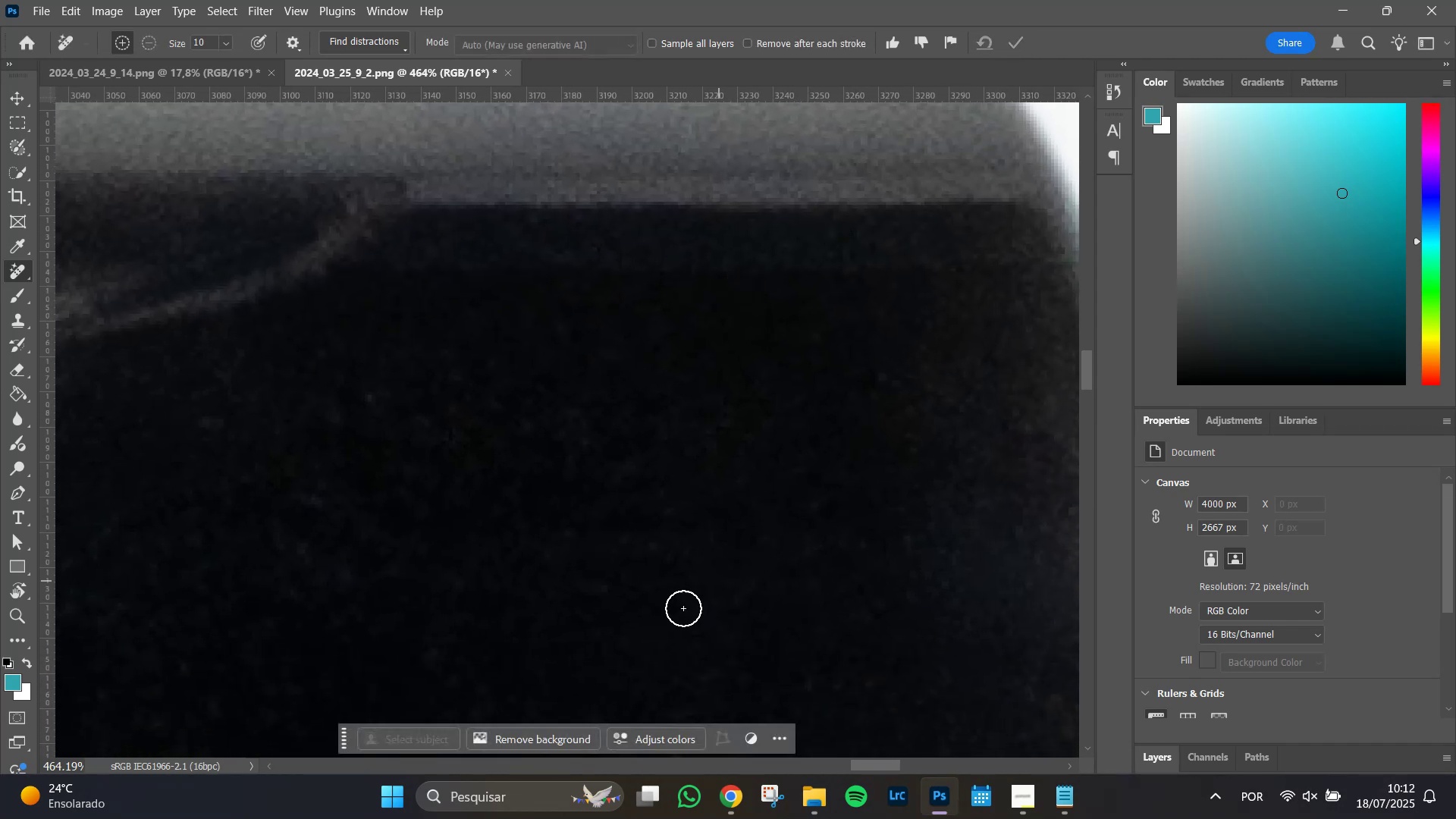 
hold_key(key=Space, duration=0.98)
 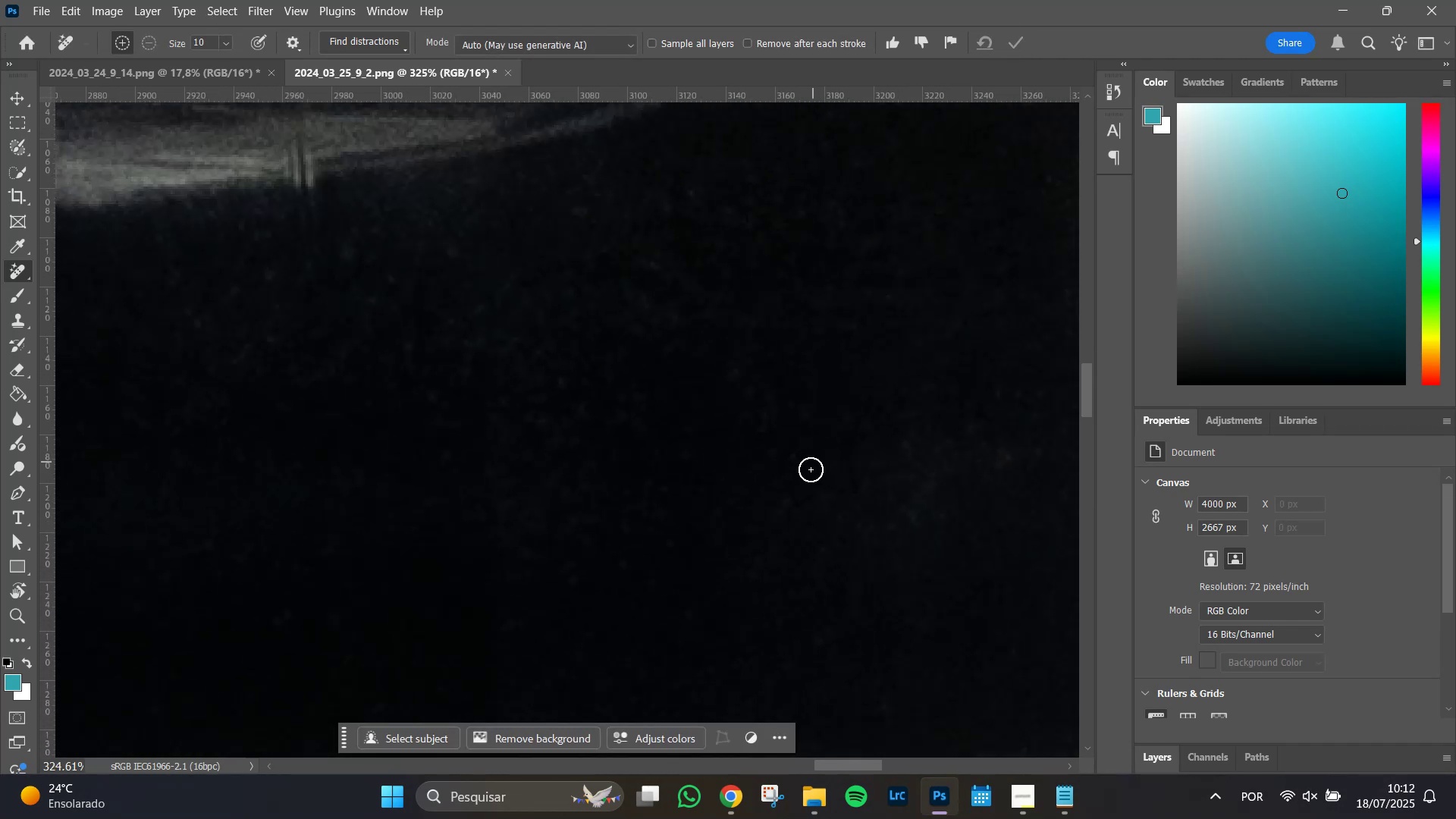 
left_click_drag(start_coordinate=[588, 614], to_coordinate=[856, 295])
 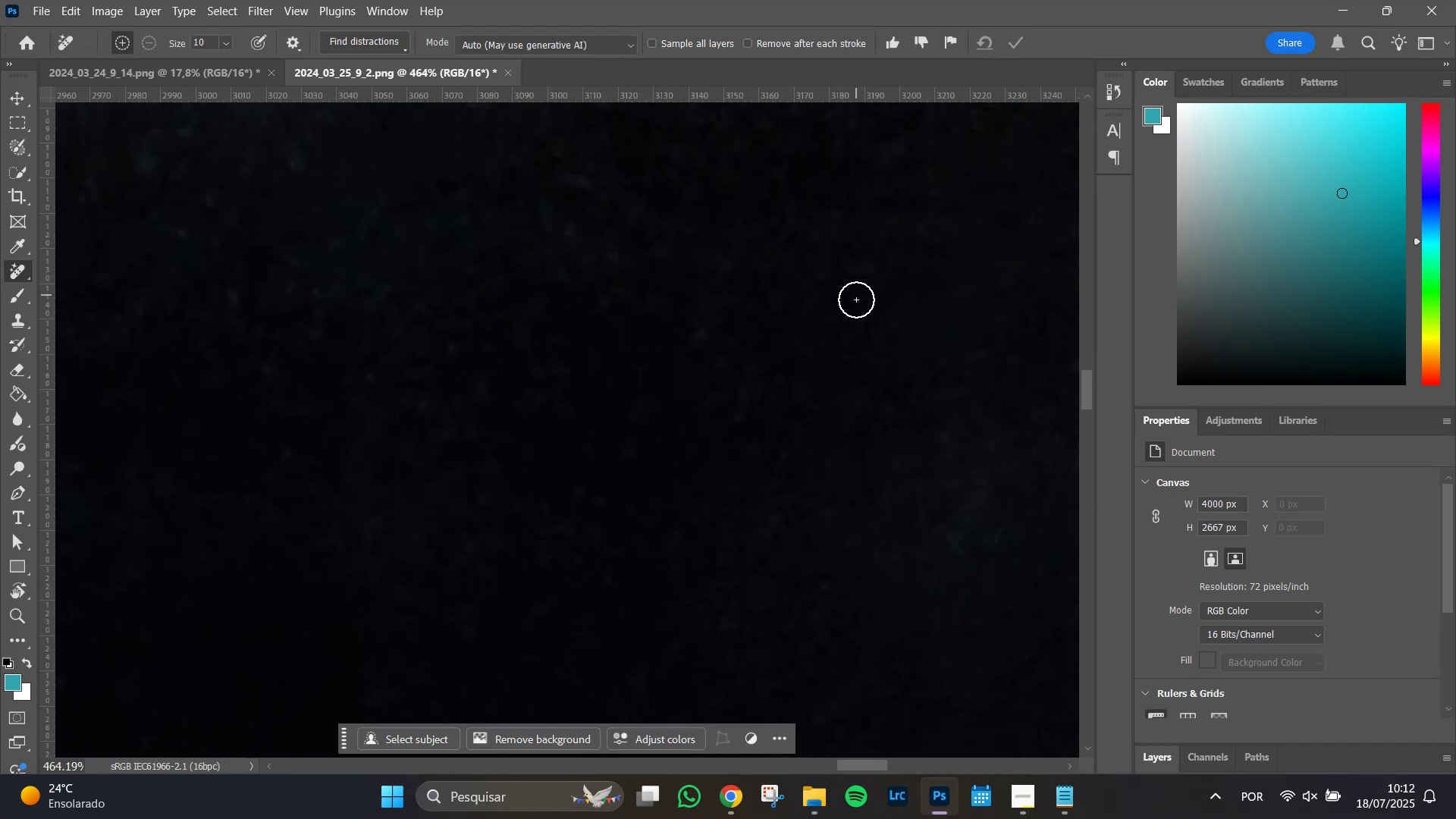 
hold_key(key=AltLeft, duration=1.32)
scroll: coordinate [803, 502], scroll_direction: down, amount: 9.0
 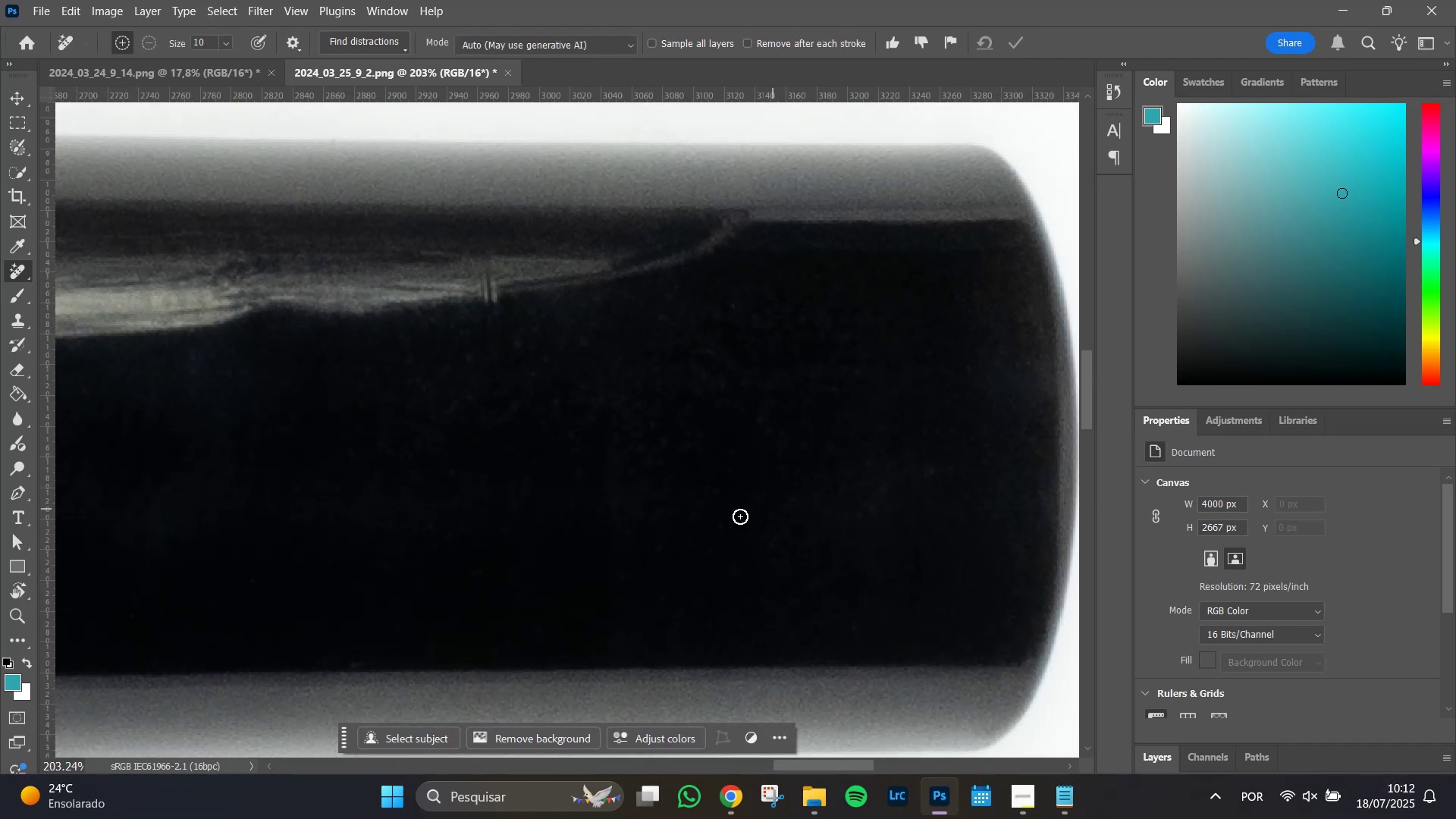 
hold_key(key=Space, duration=1.13)
 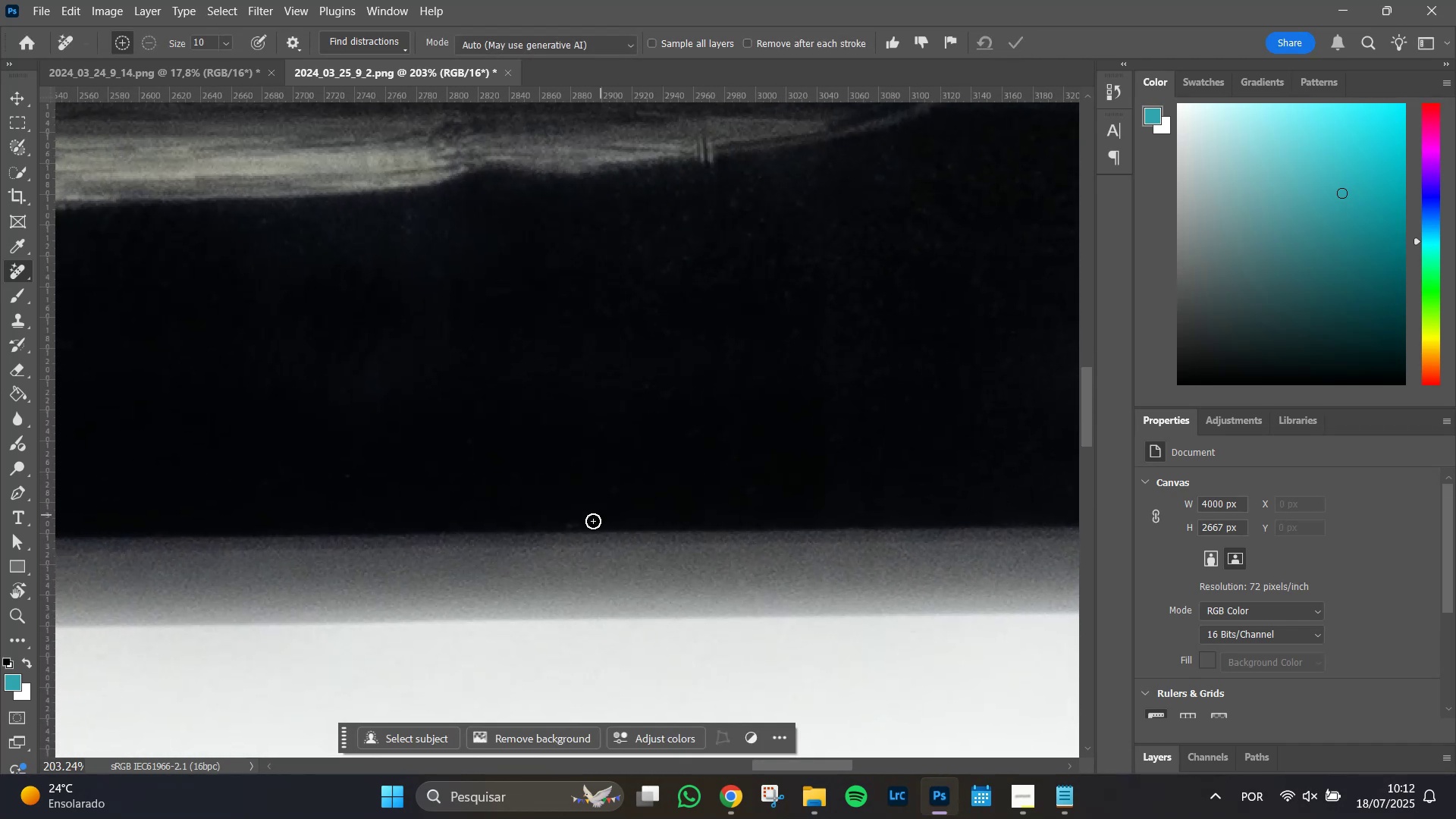 
left_click_drag(start_coordinate=[562, 554], to_coordinate=[778, 415])
 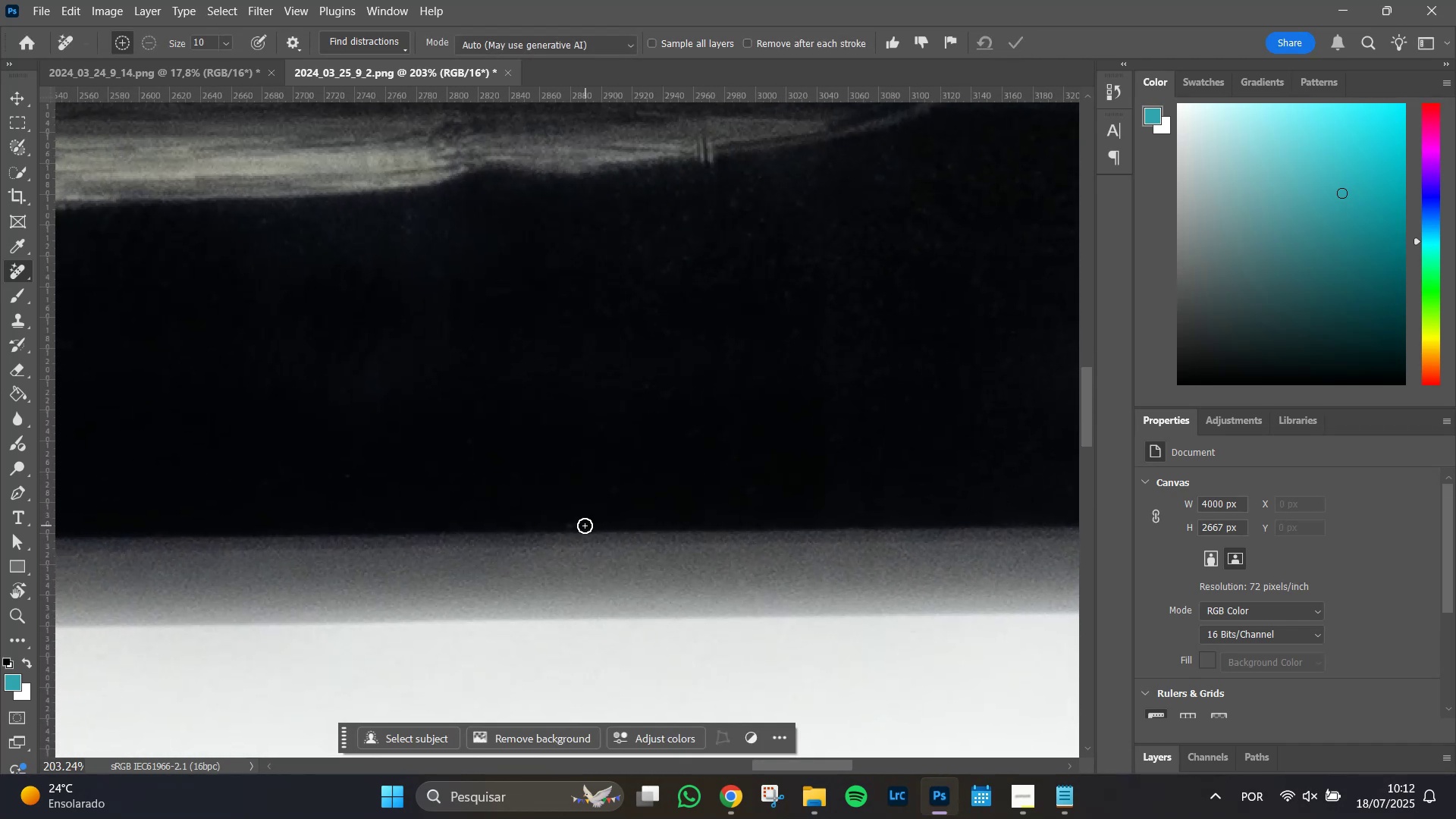 
left_click_drag(start_coordinate=[578, 526], to_coordinate=[560, 532])
 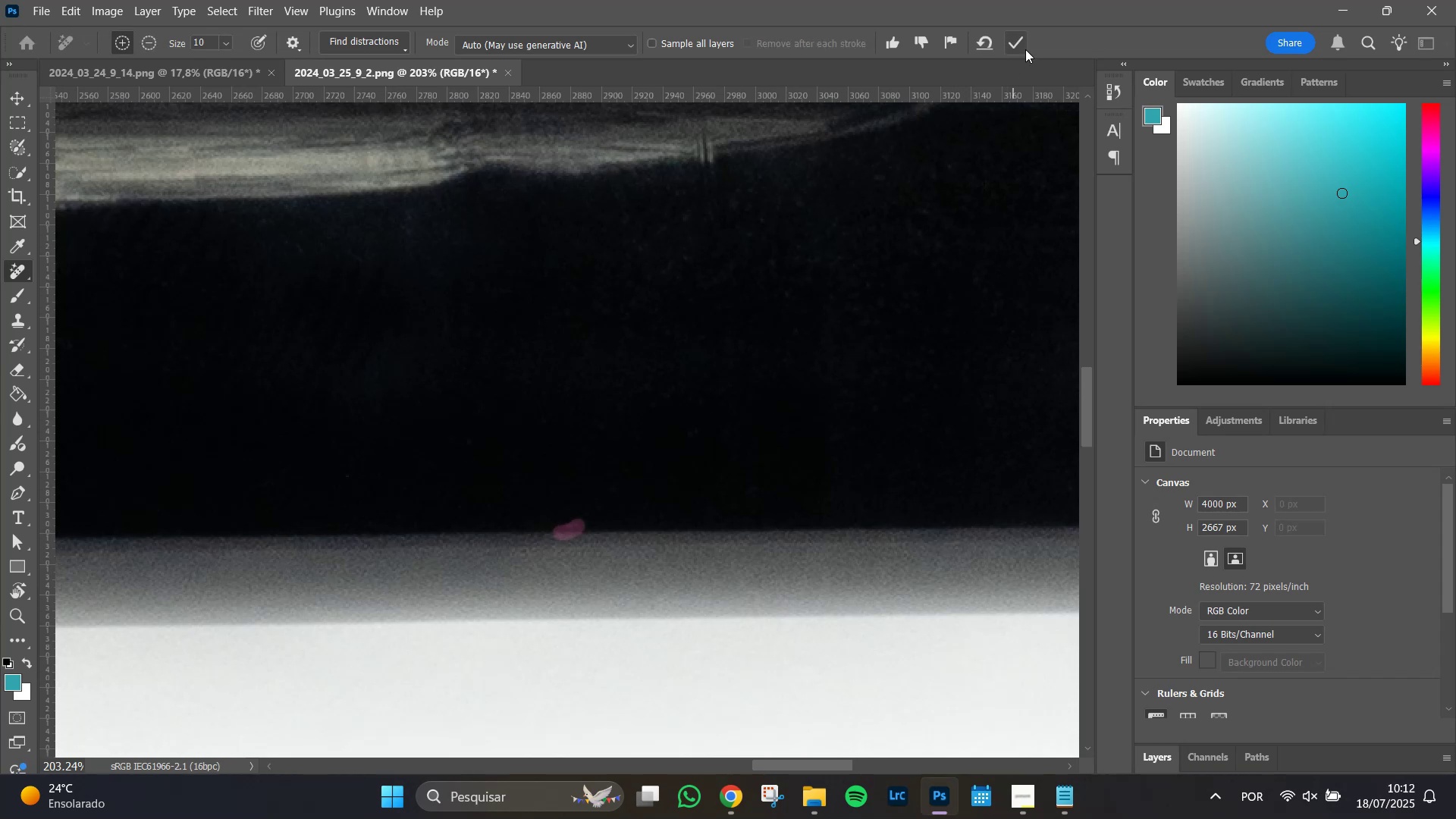 
left_click([1017, 38])
 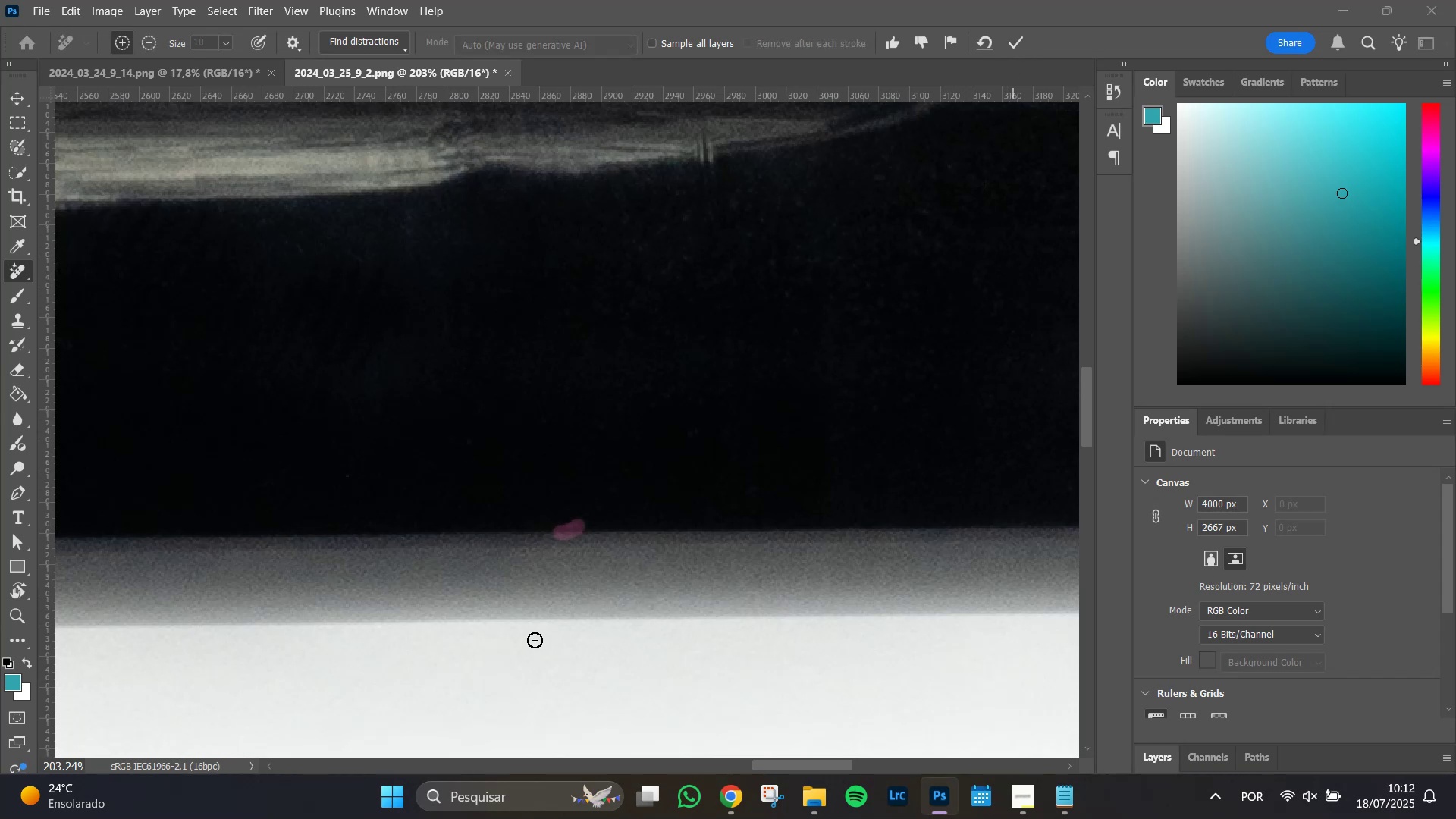 
hold_key(key=Space, duration=1.16)
 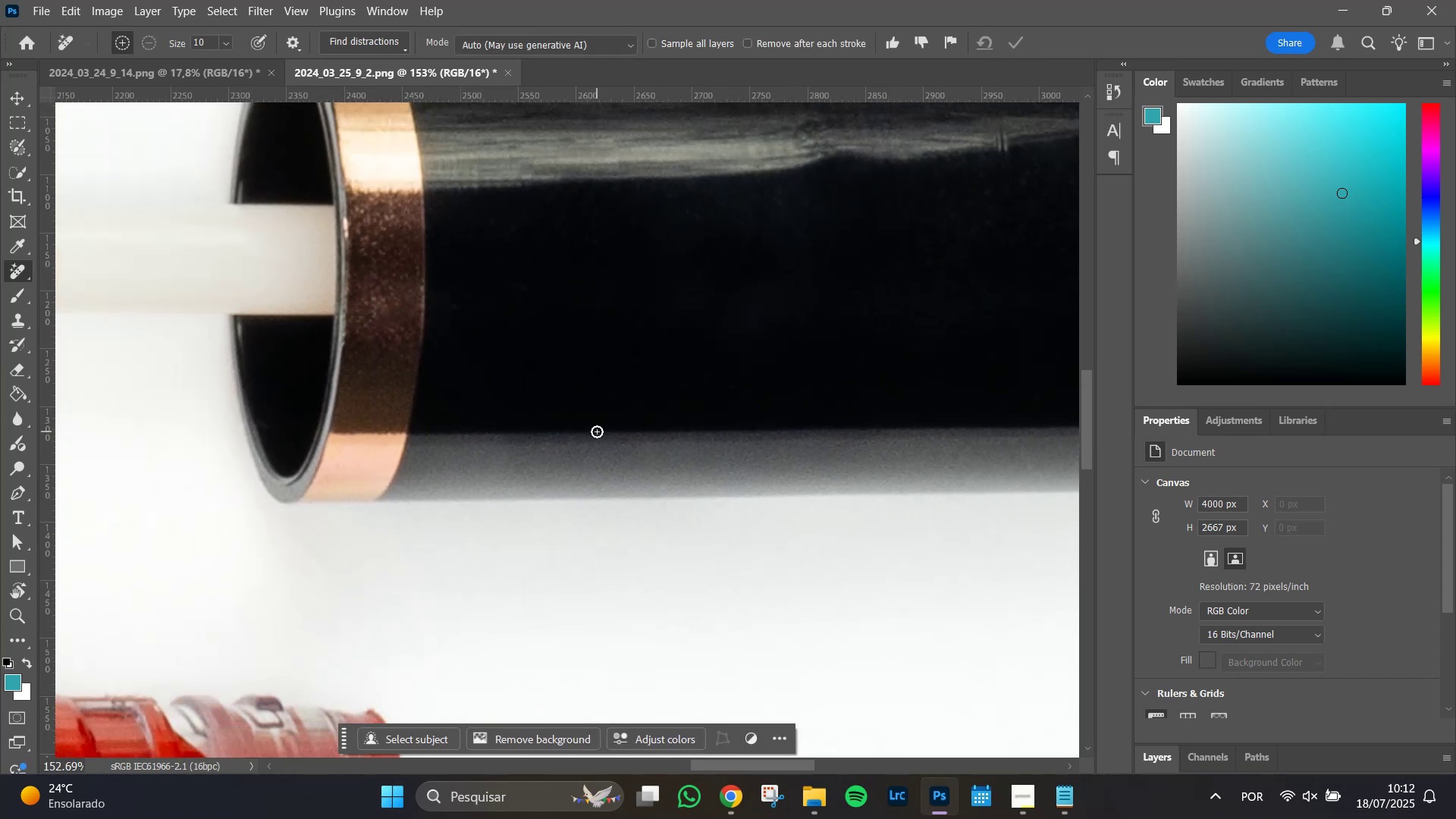 
left_click_drag(start_coordinate=[422, 552], to_coordinate=[852, 448])
 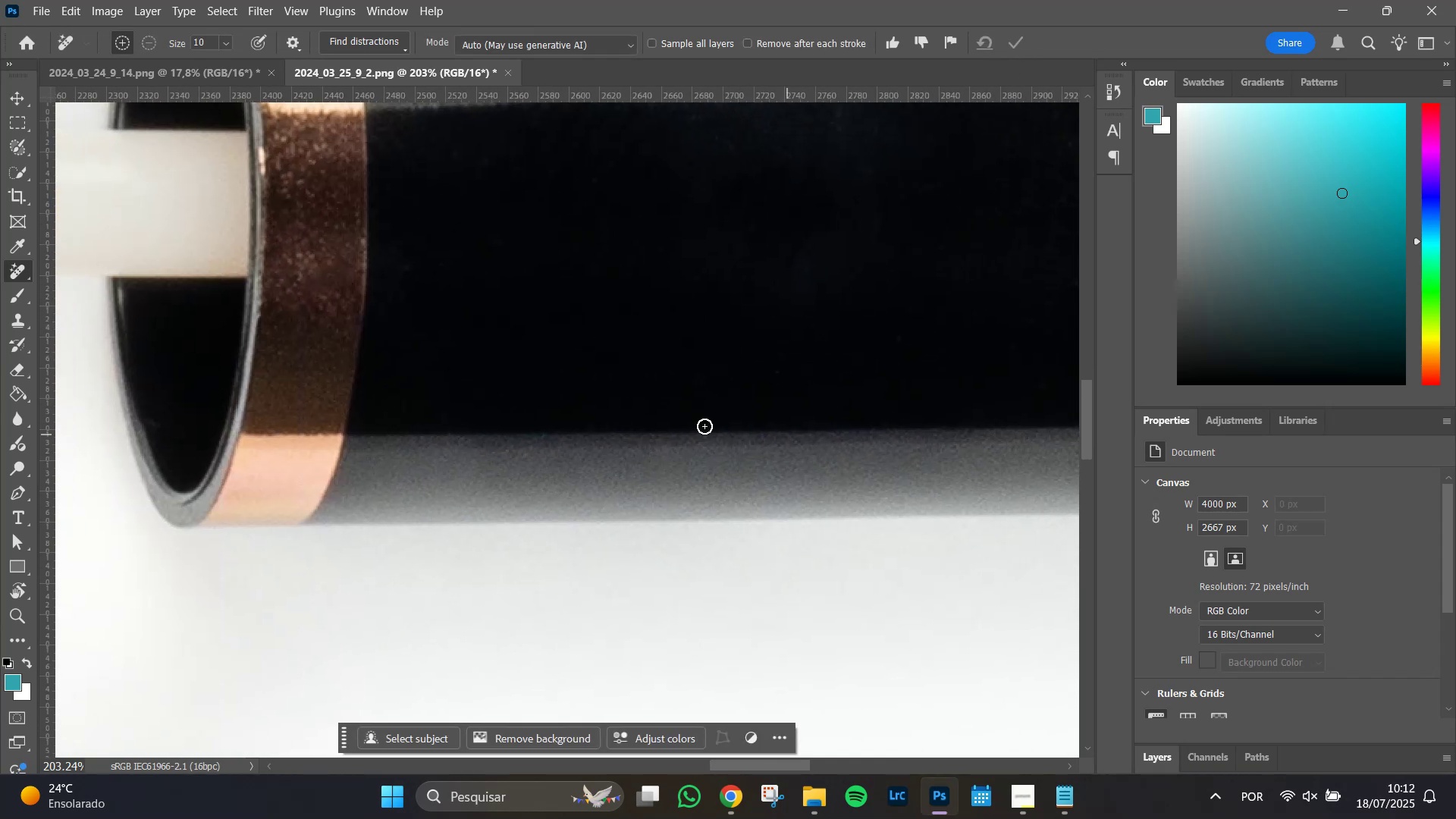 
hold_key(key=AltLeft, duration=1.51)
scroll: coordinate [579, 468], scroll_direction: down, amount: 7.0
 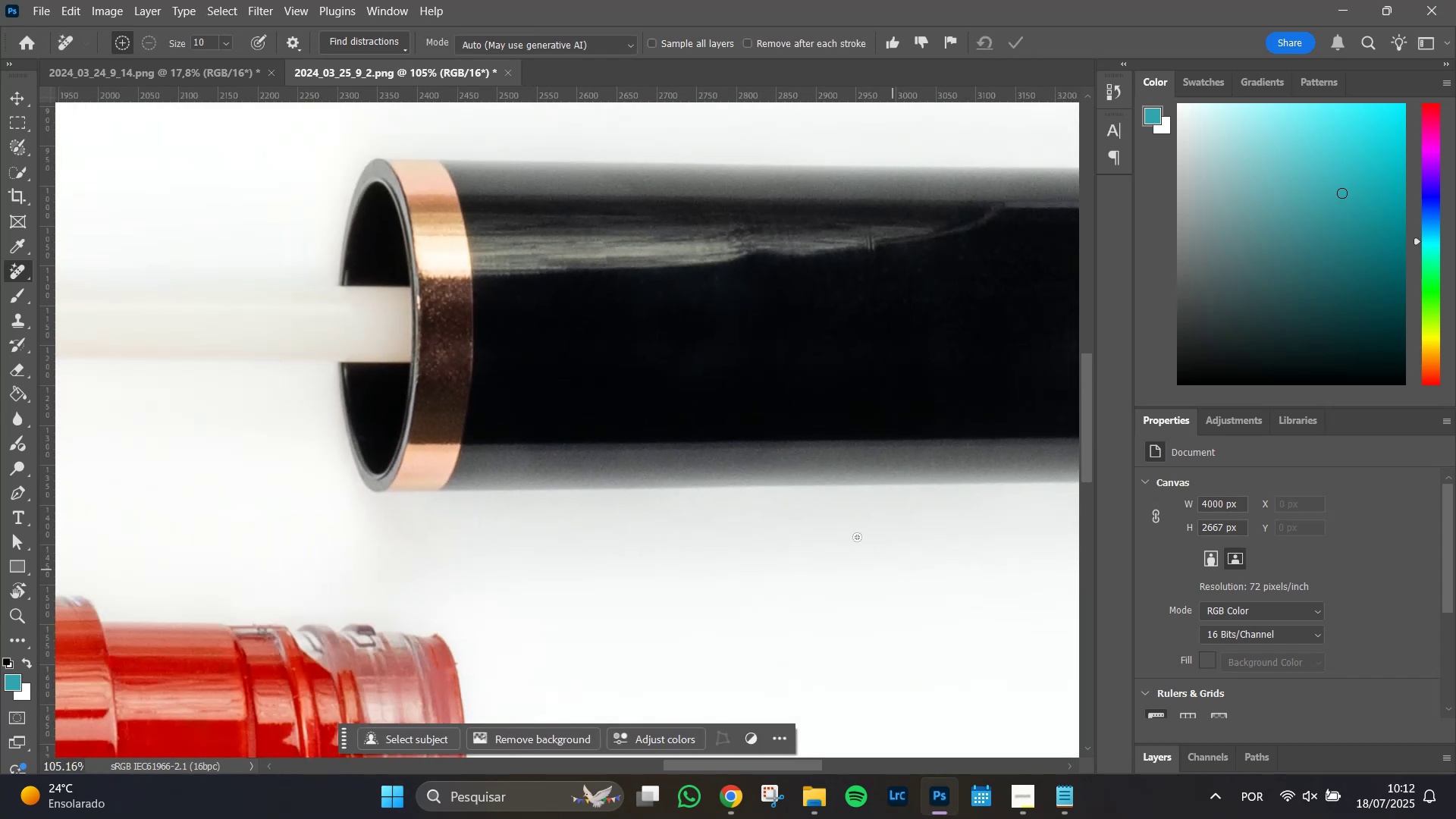 
scroll: coordinate [586, 497], scroll_direction: up, amount: 9.0
 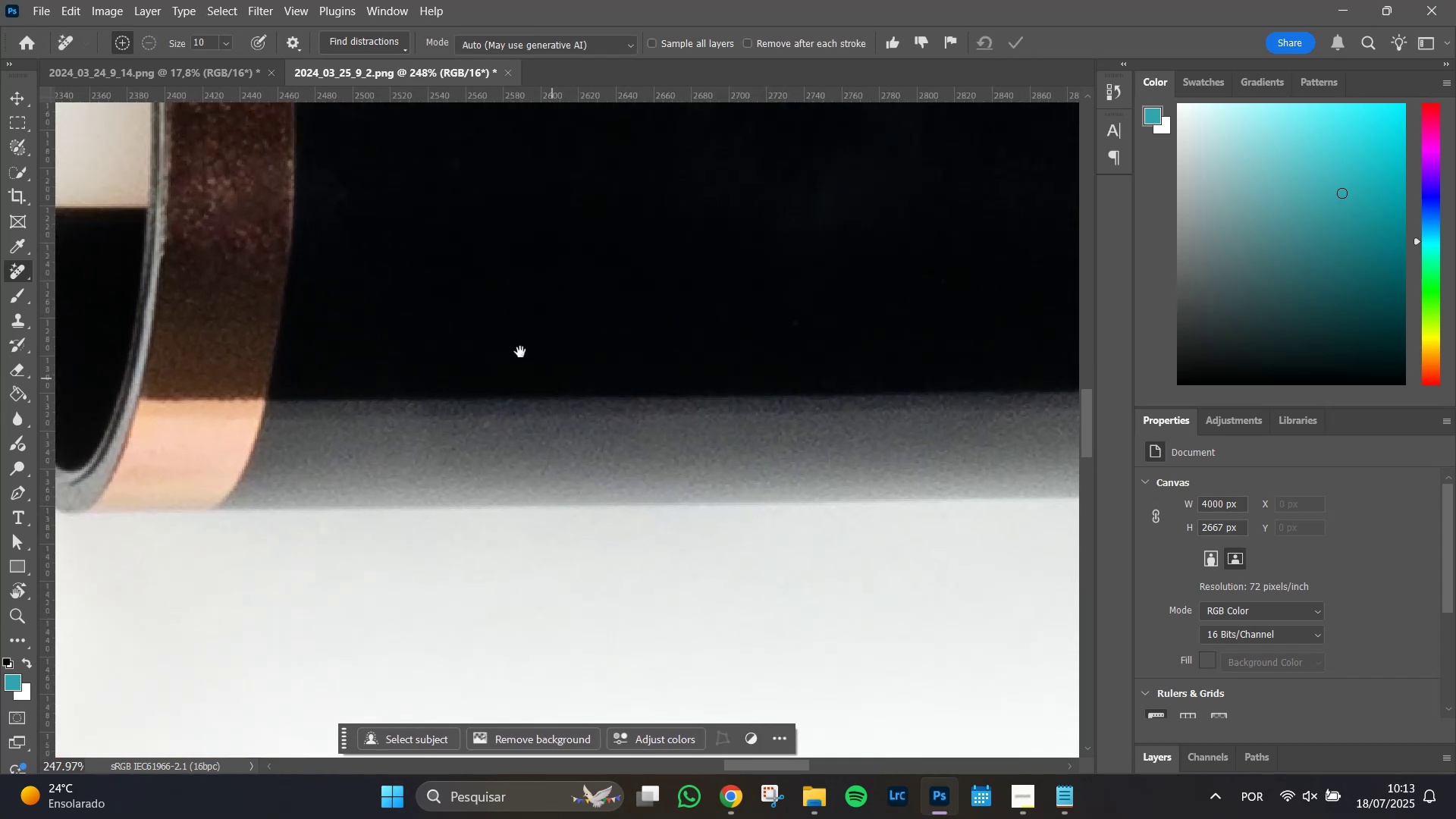 
hold_key(key=AltLeft, duration=0.52)
 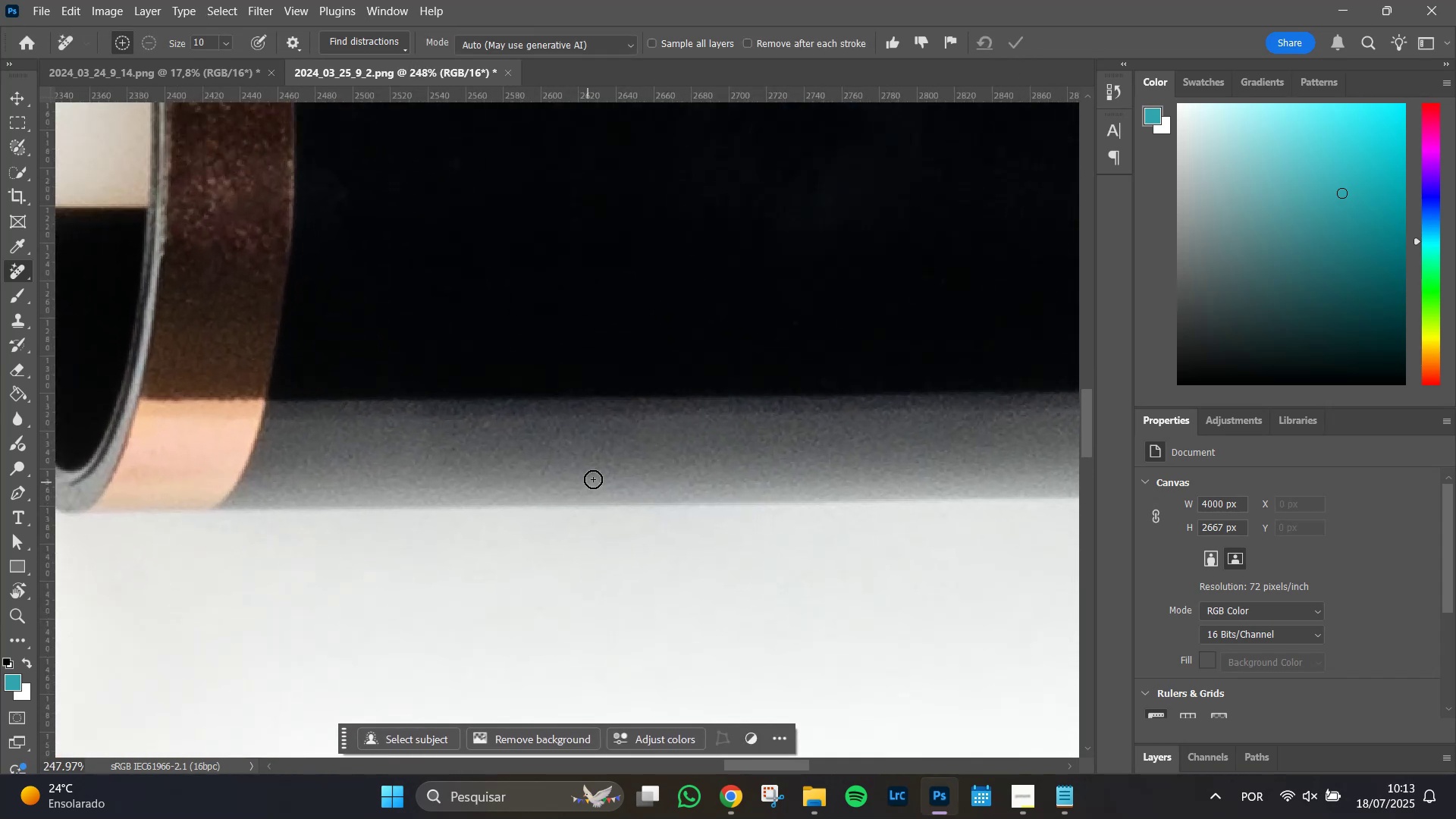 
hold_key(key=Space, duration=1.27)
 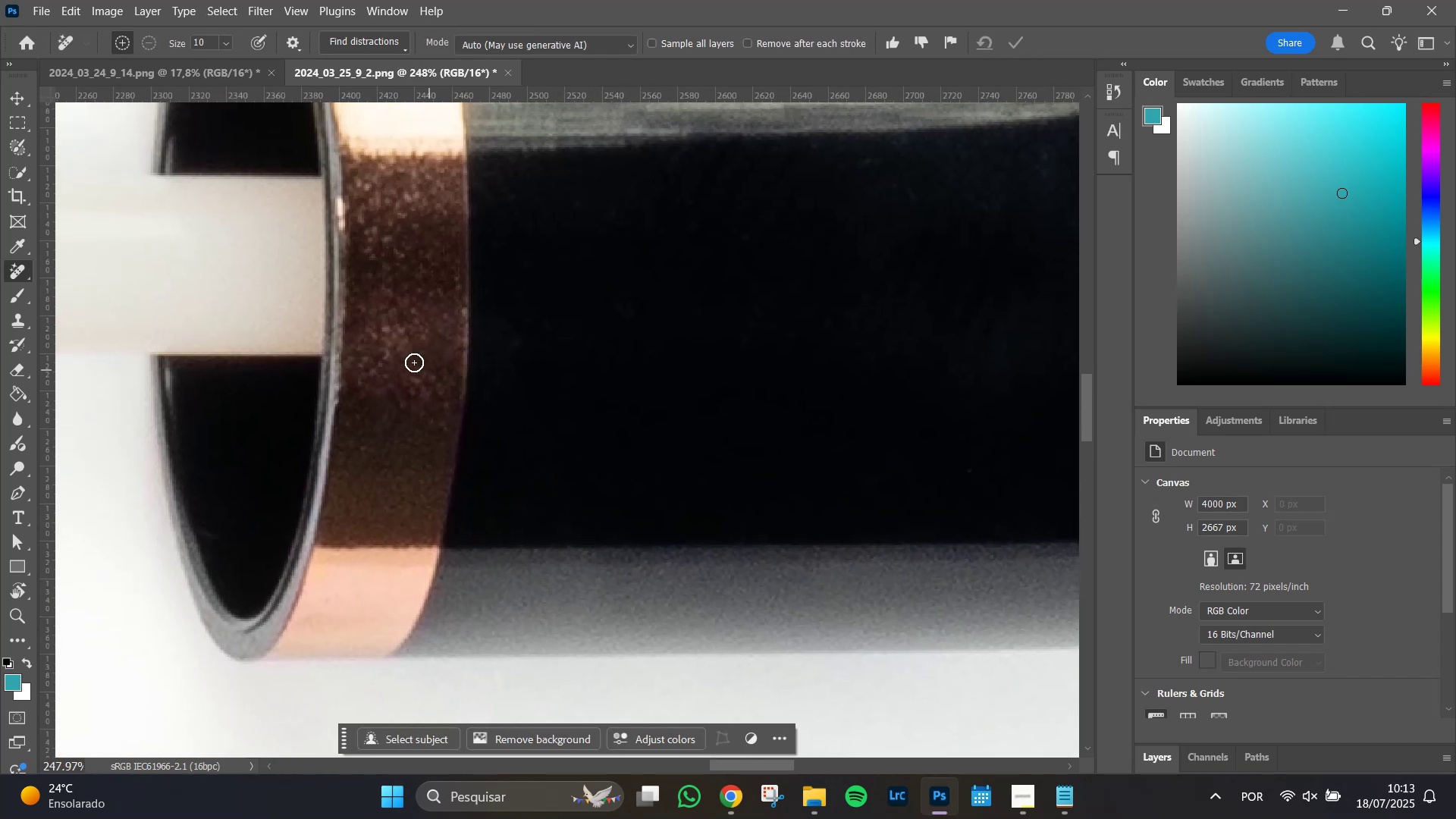 
left_click_drag(start_coordinate=[488, 320], to_coordinate=[663, 468])
 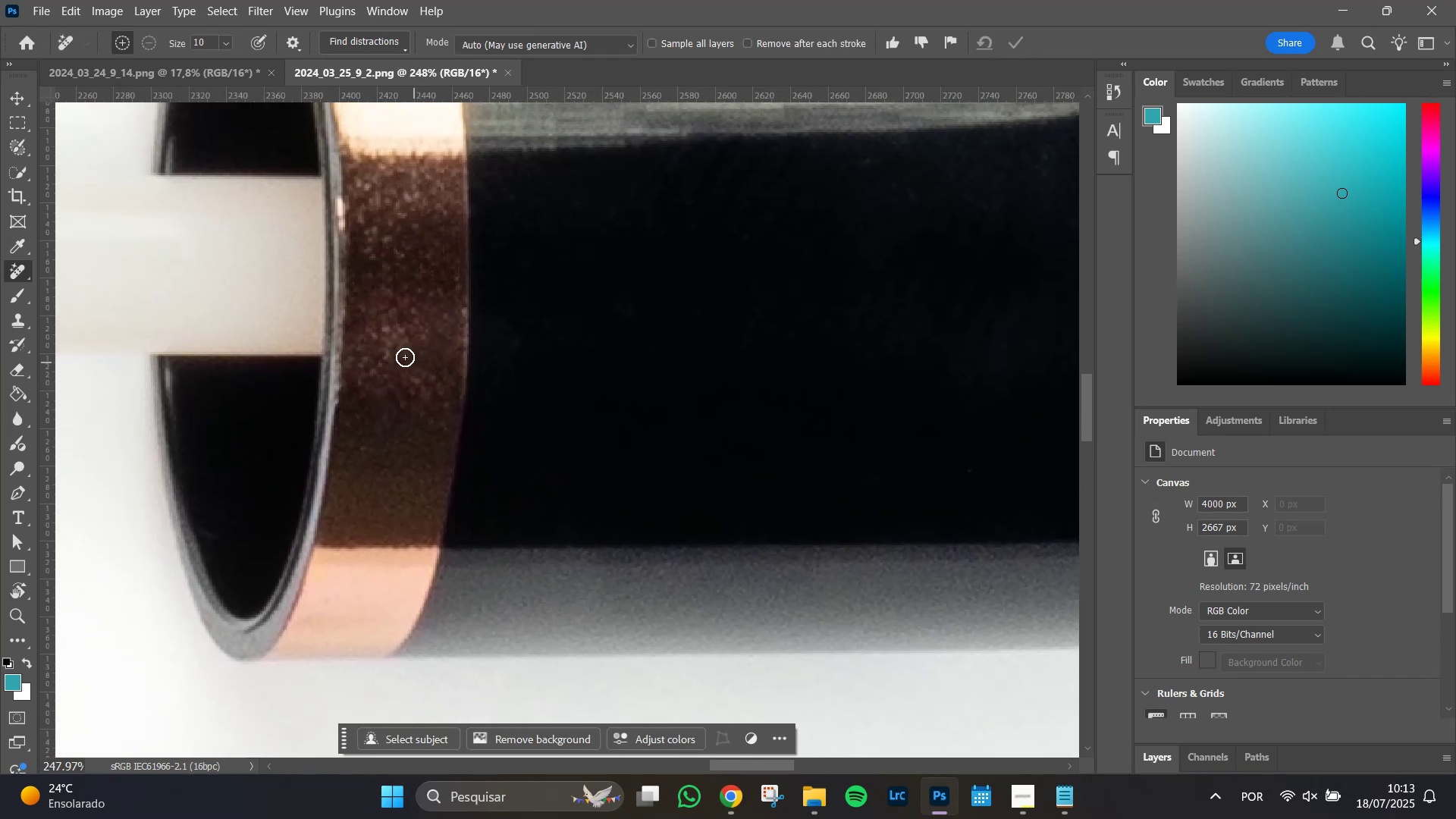 
hold_key(key=AltLeft, duration=0.72)
 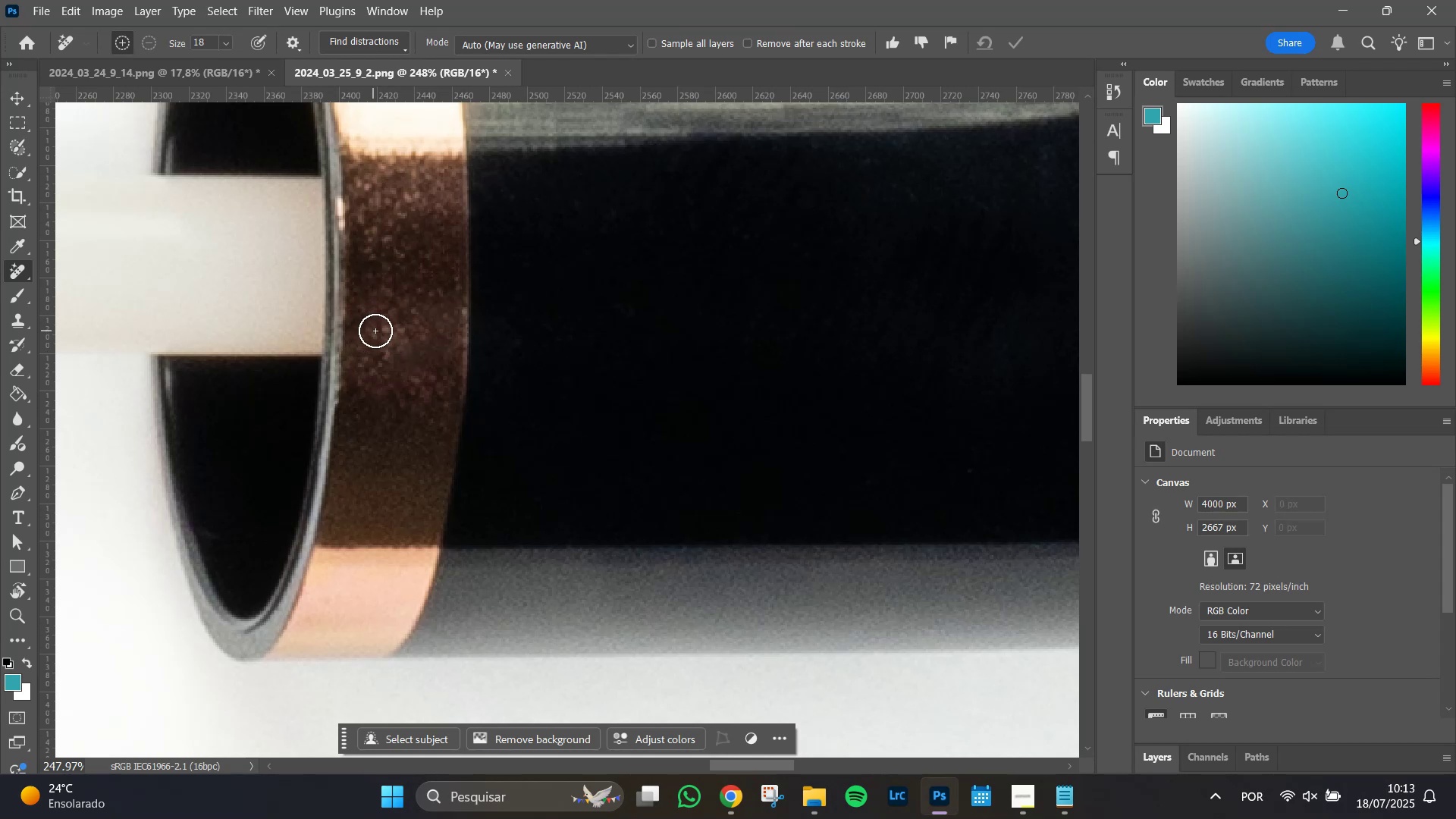 
left_click_drag(start_coordinate=[377, 331], to_coordinate=[374, 326])
 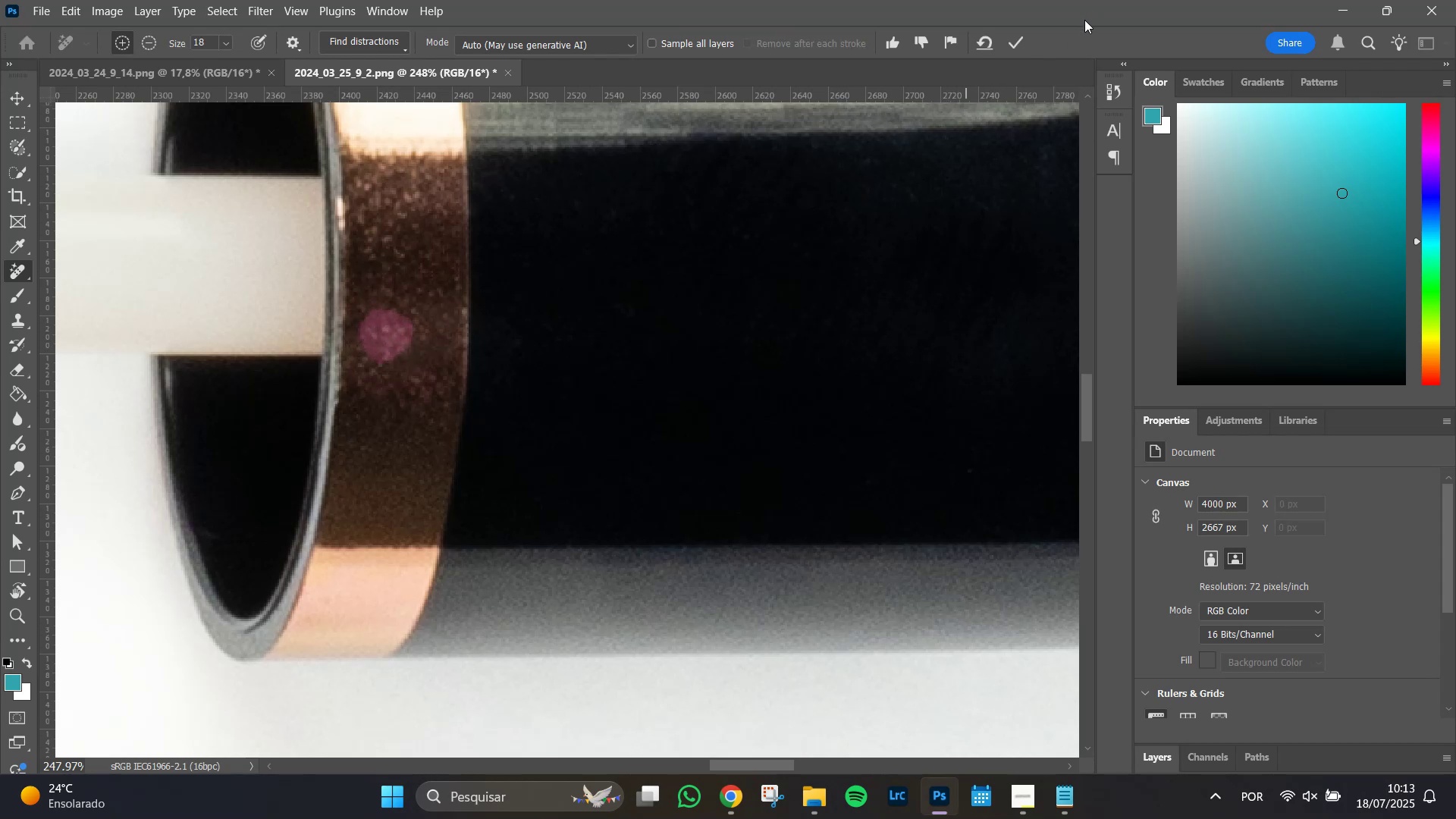 
left_click([1011, 40])
 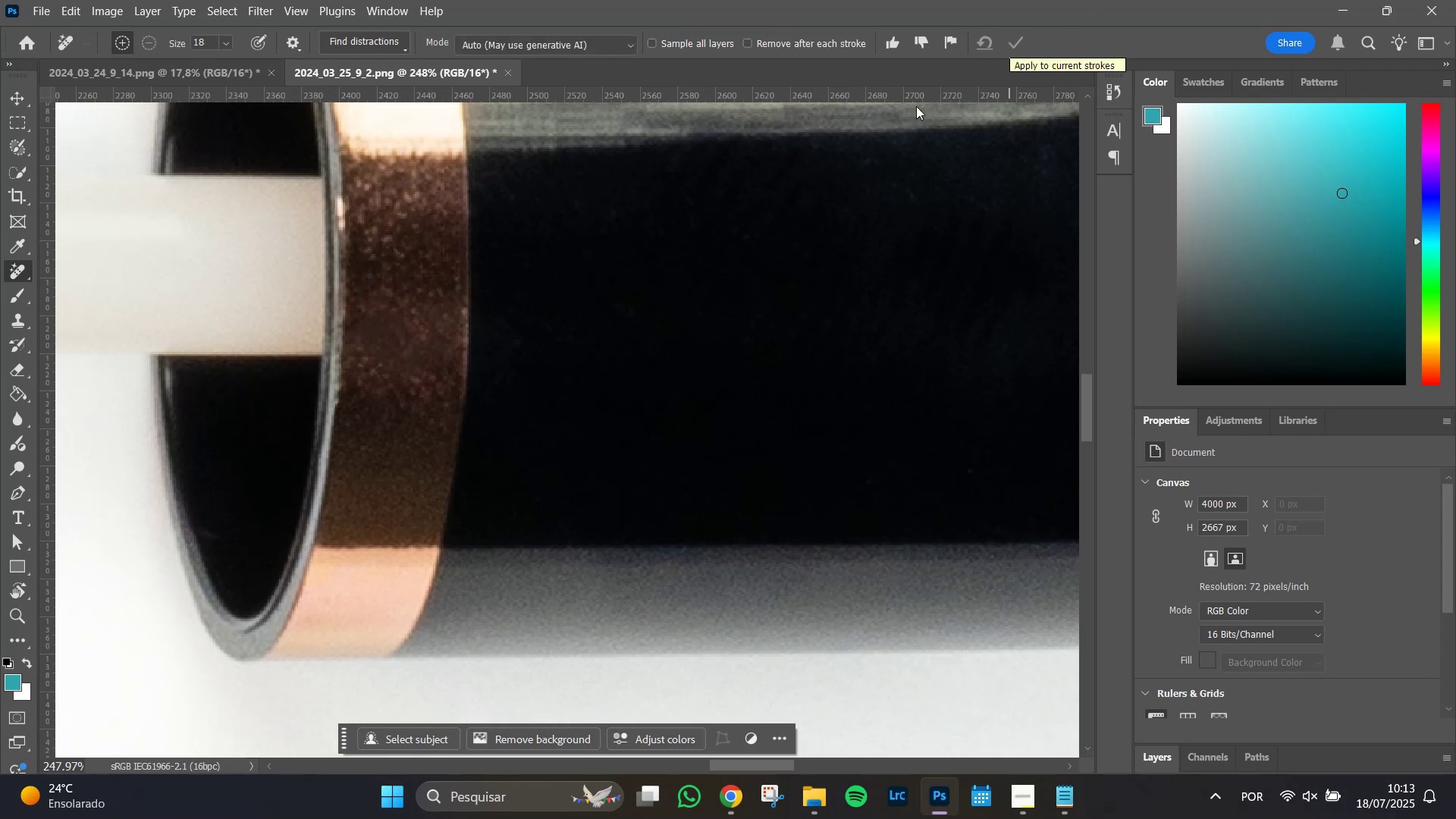 
wait(5.79)
 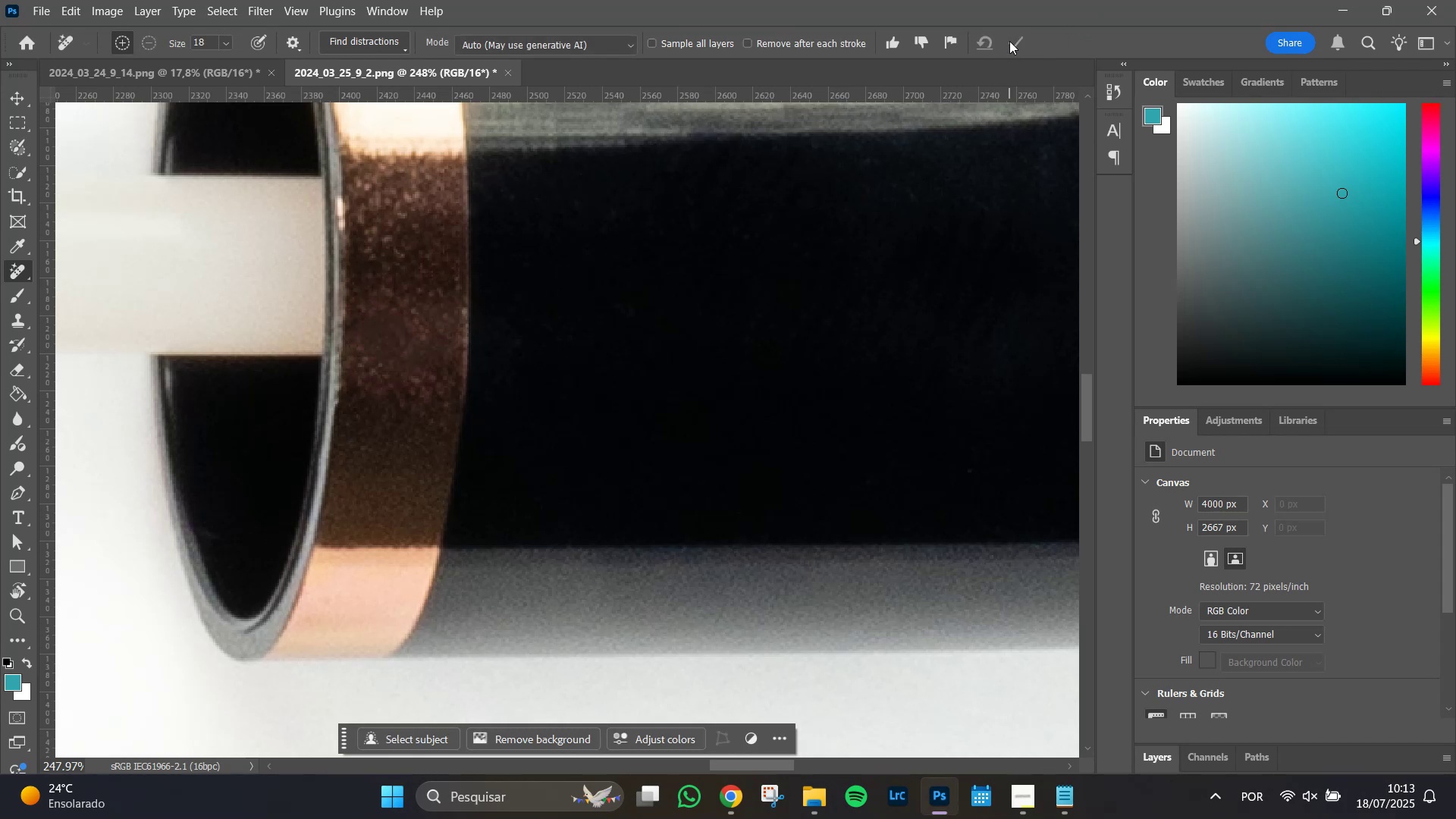 
left_click_drag(start_coordinate=[362, 349], to_coordinate=[372, 347])
 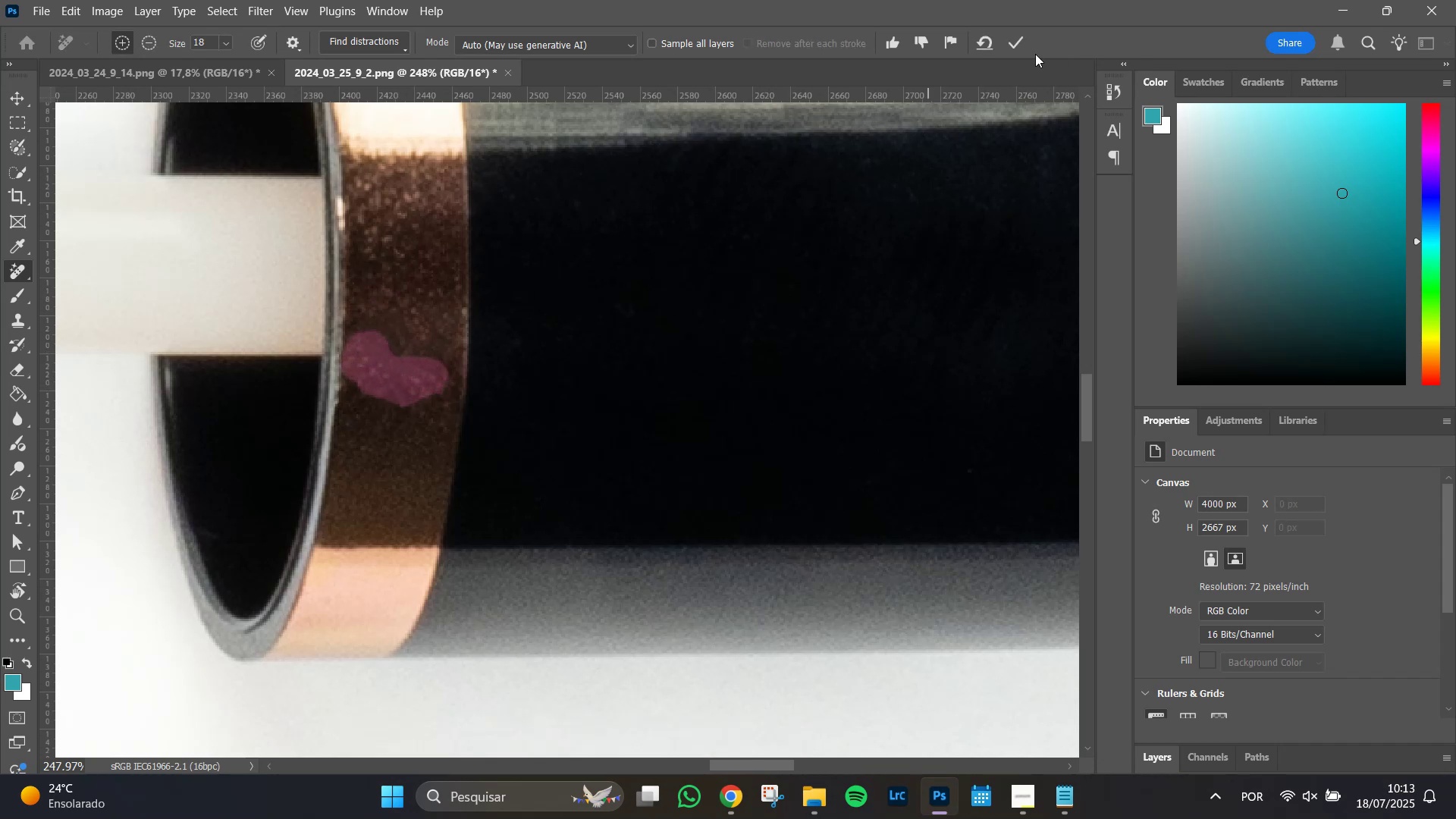 
left_click([1020, 33])
 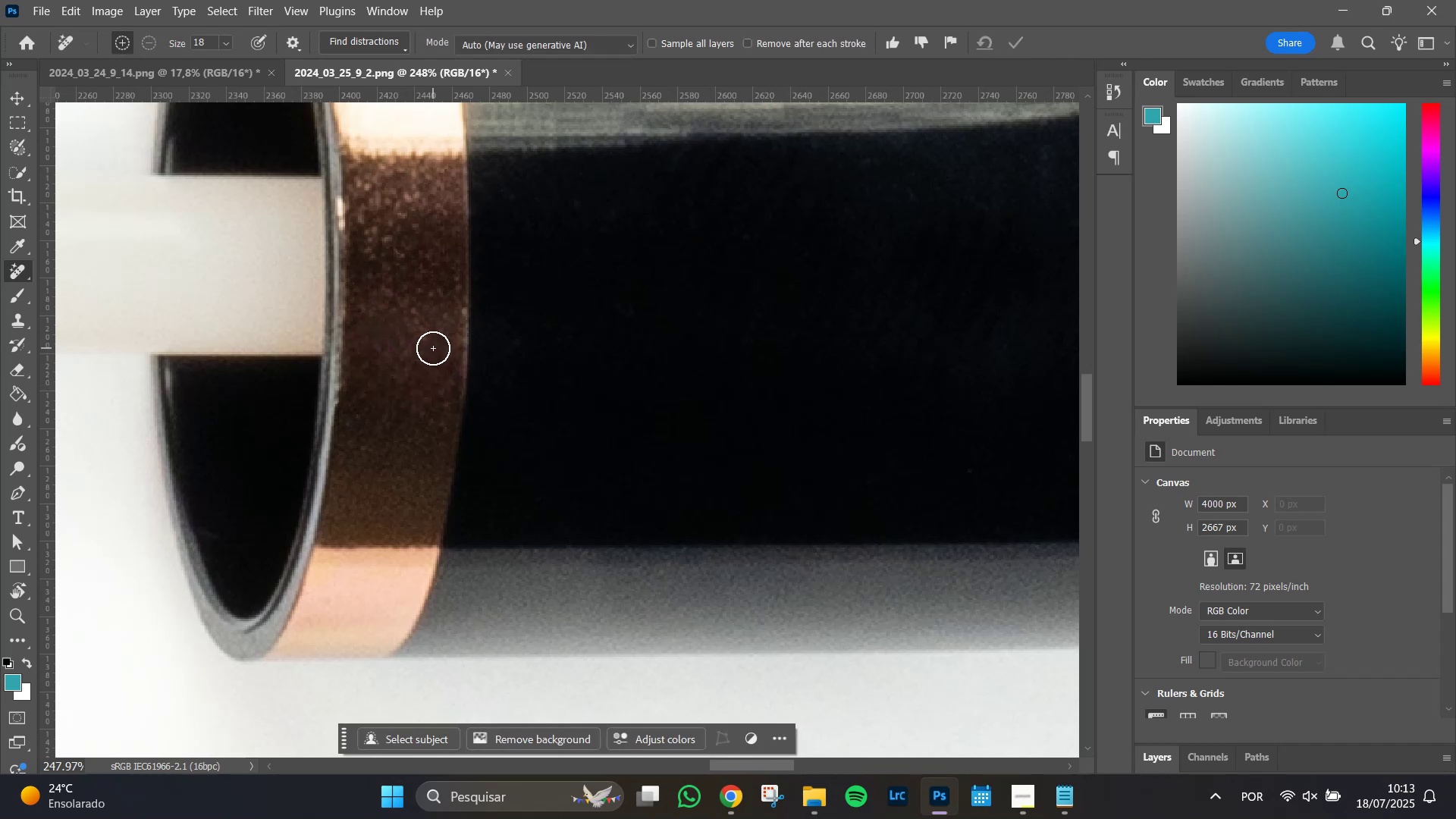 
left_click_drag(start_coordinate=[421, 331], to_coordinate=[412, 312])
 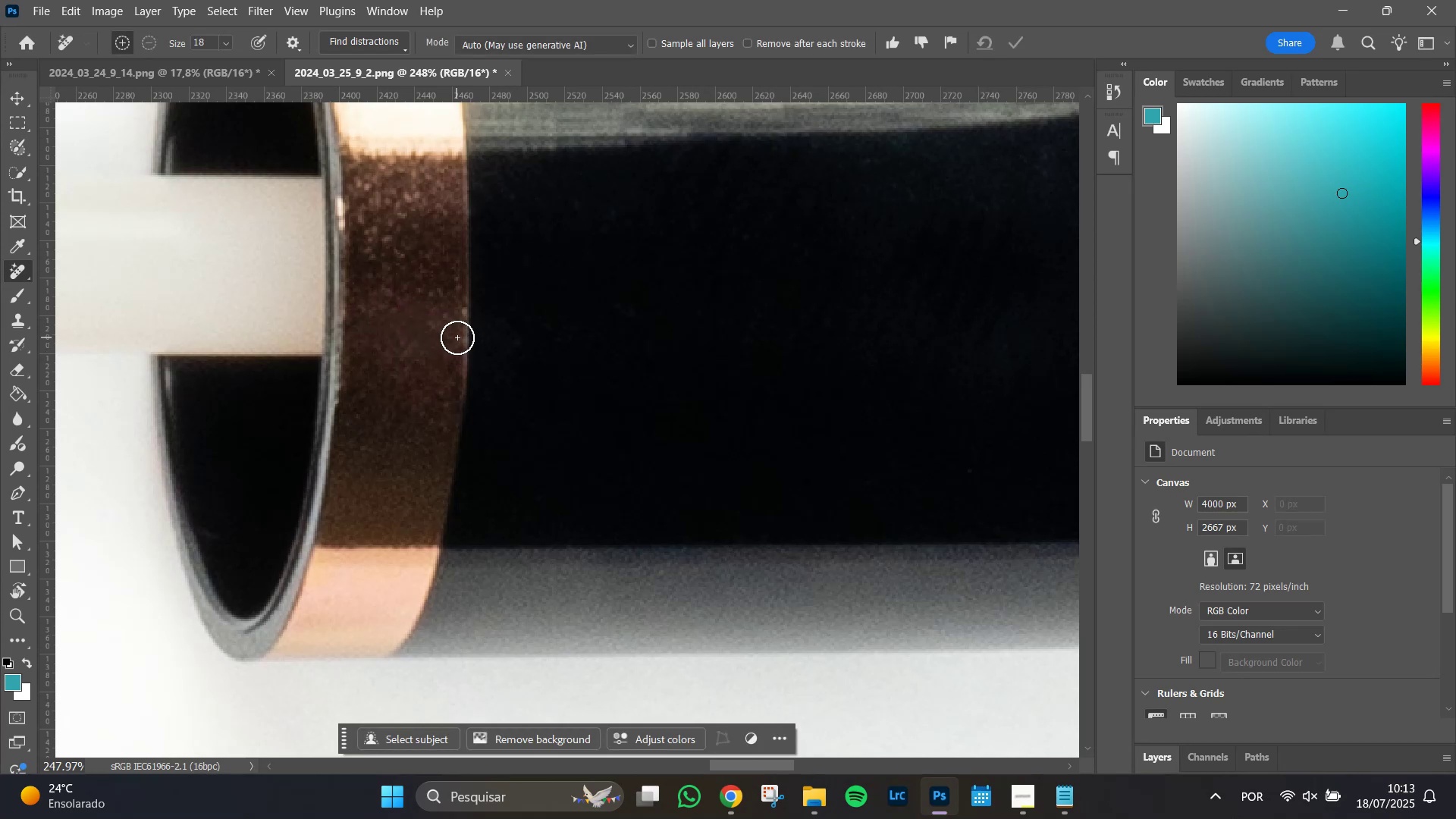 
left_click_drag(start_coordinate=[455, 312], to_coordinate=[457, 391])
 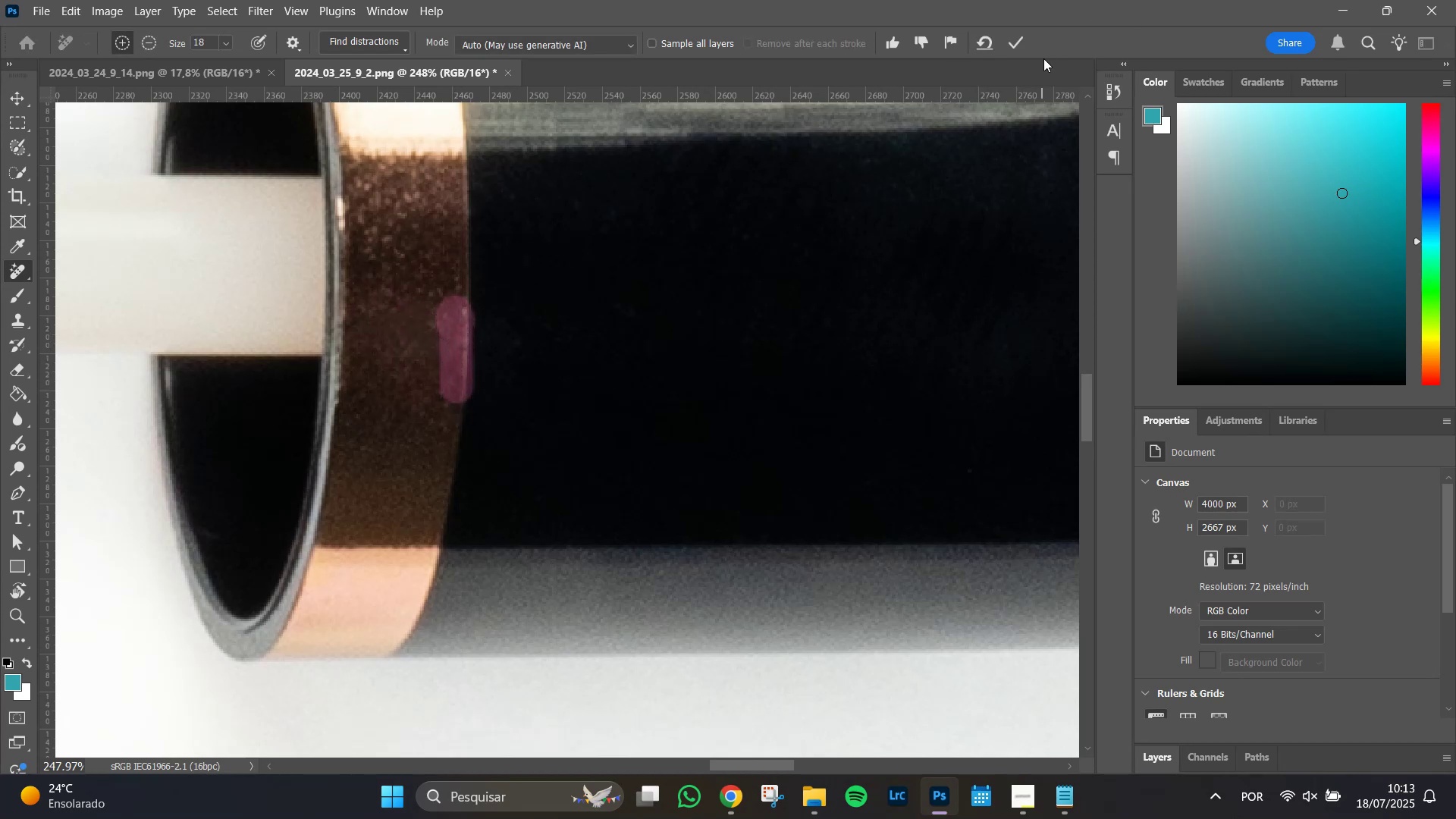 
left_click([1017, 41])
 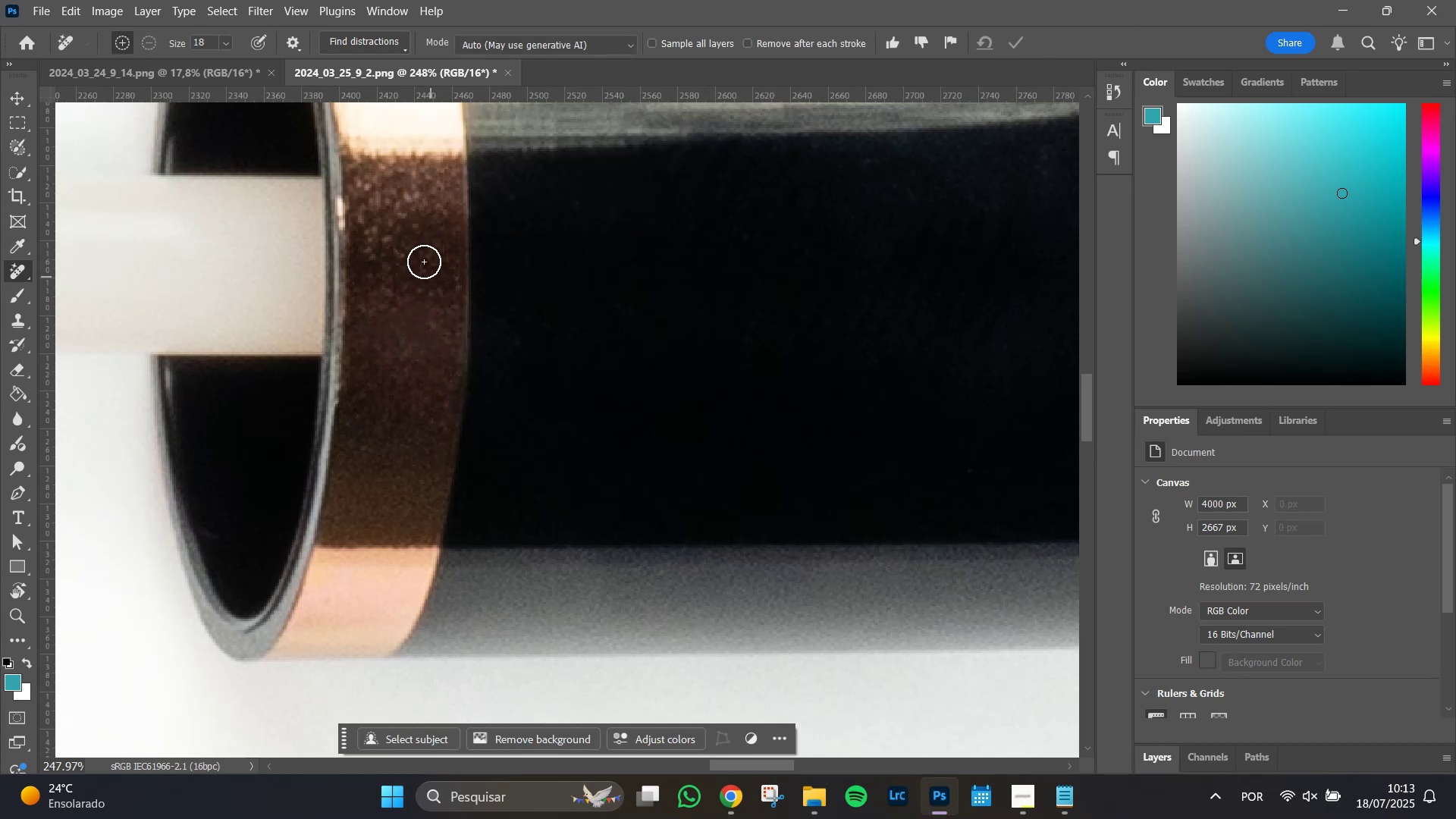 
wait(5.26)
 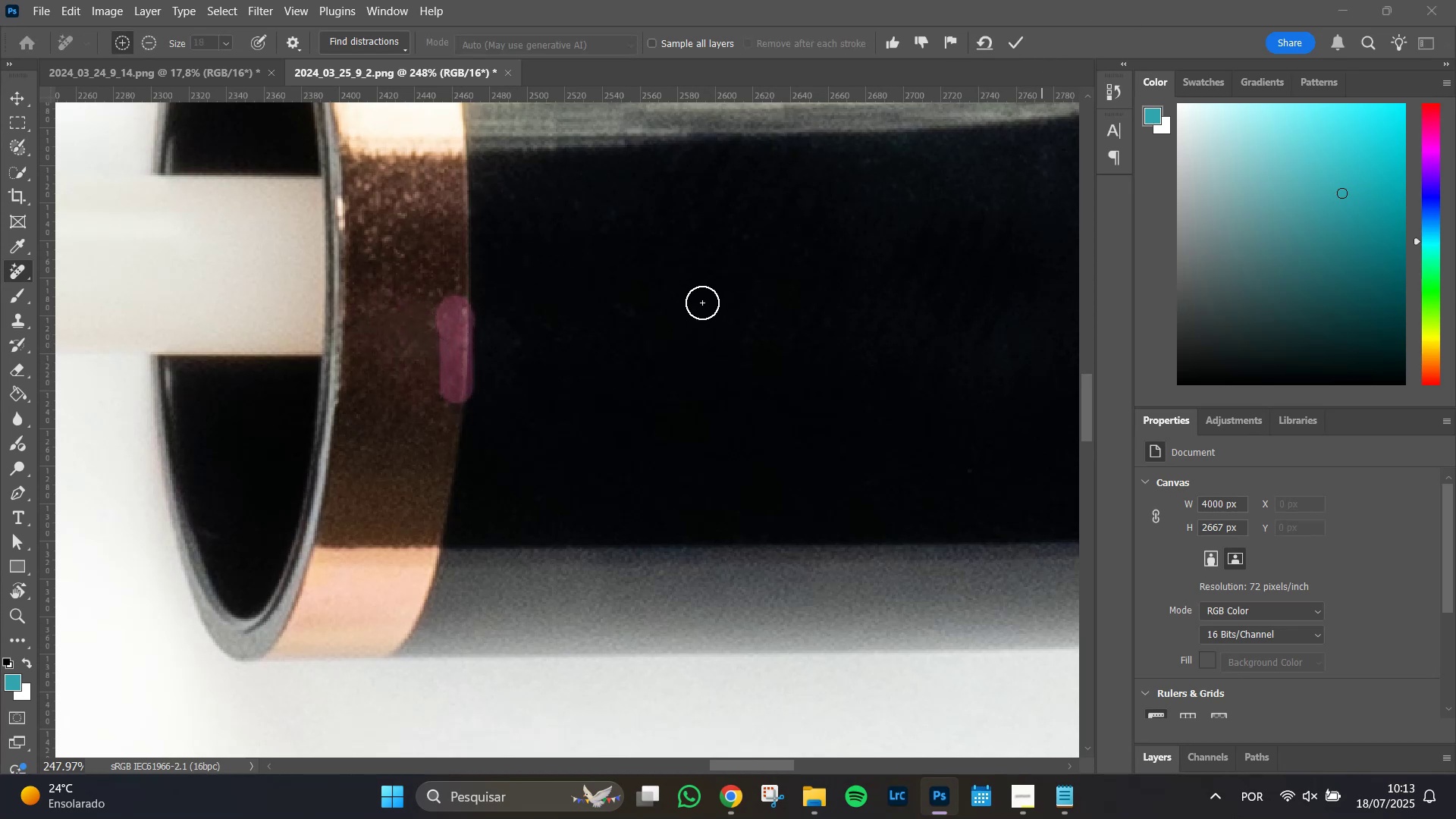 
double_click([413, 179])
 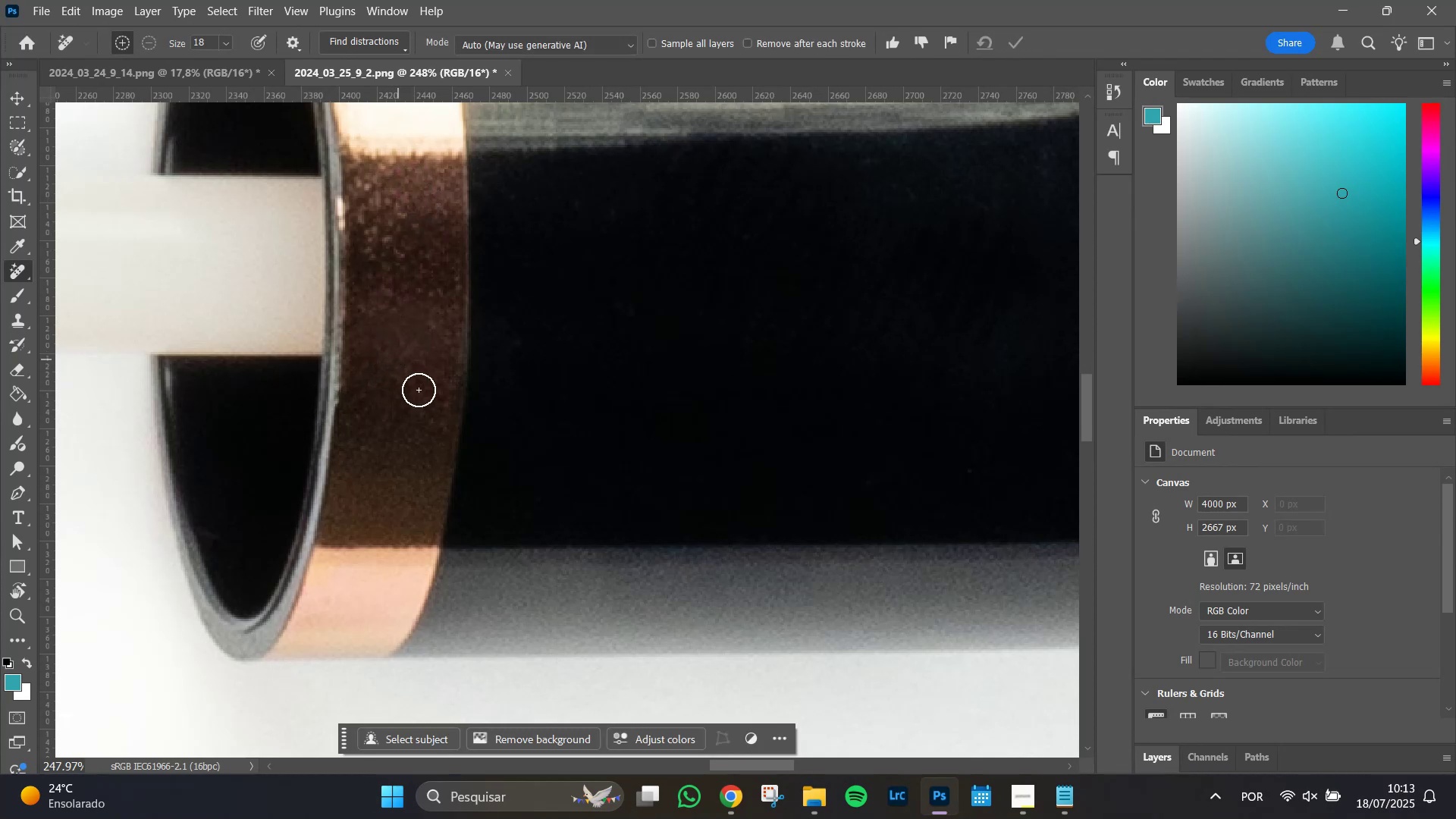 
wait(5.17)
 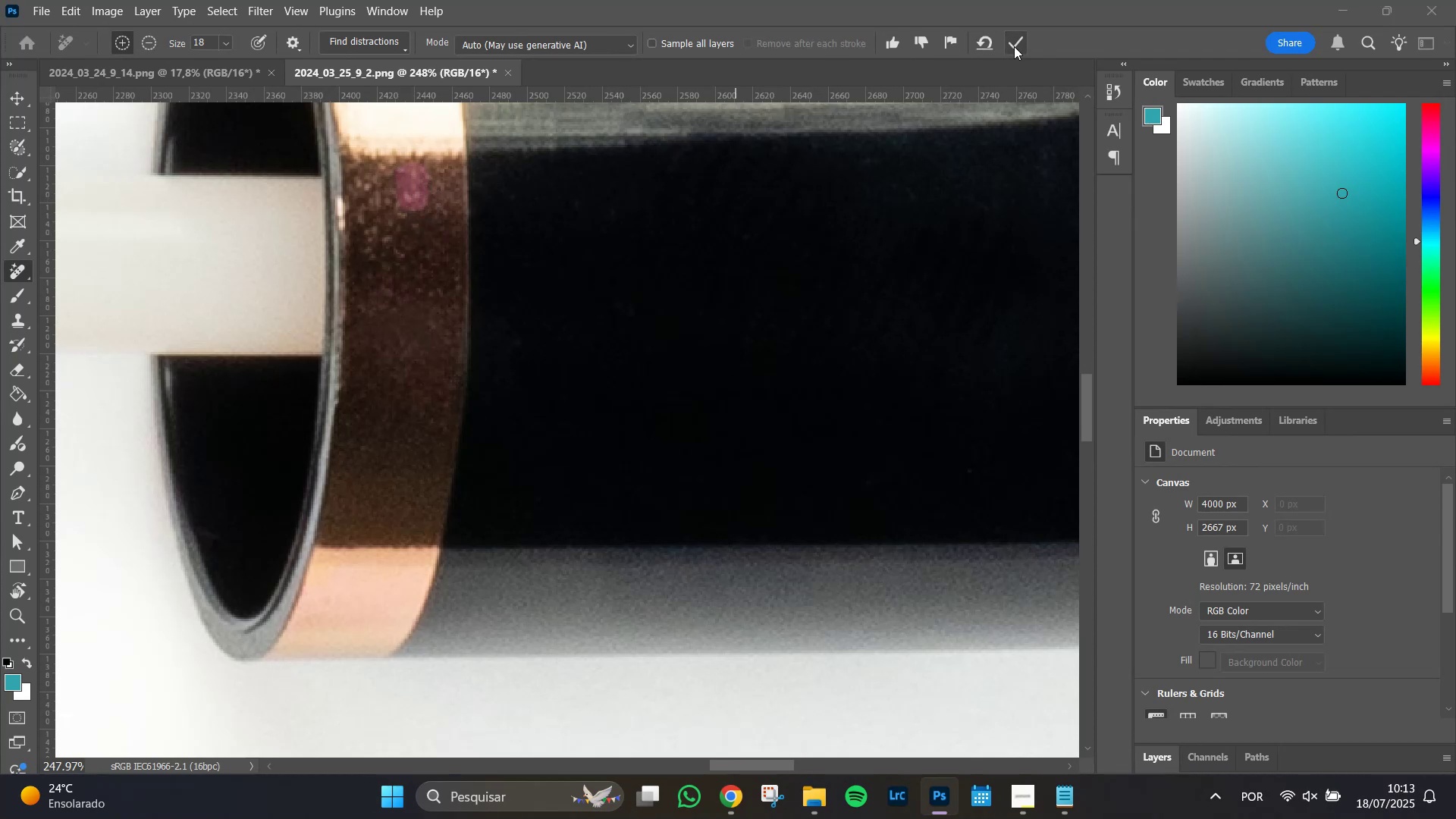 
hold_key(key=AltLeft, duration=1.51)
scroll: coordinate [378, 410], scroll_direction: down, amount: 15.0
 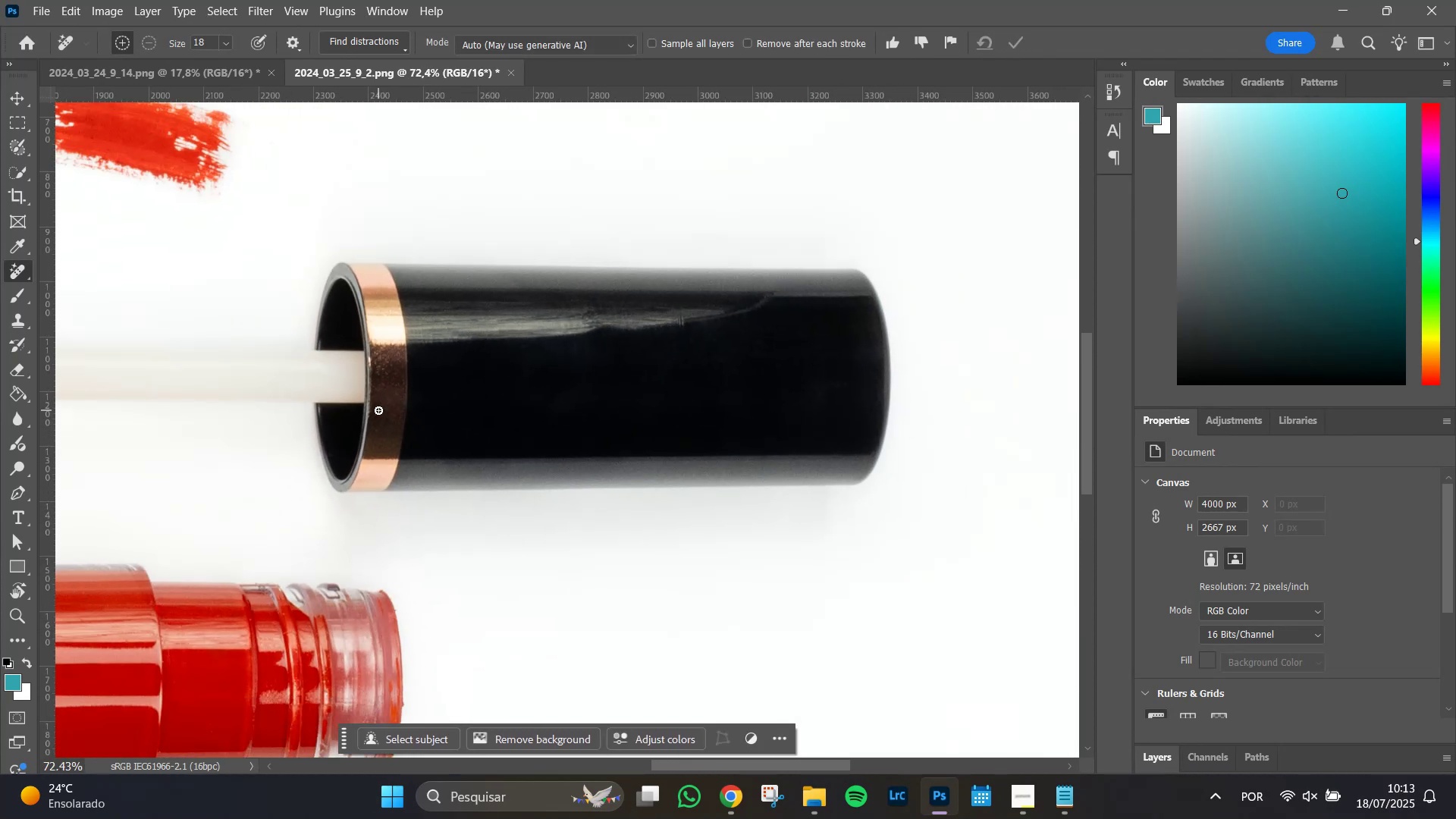 
hold_key(key=AltLeft, duration=1.51)
scroll: coordinate [372, 411], scroll_direction: down, amount: 9.0
 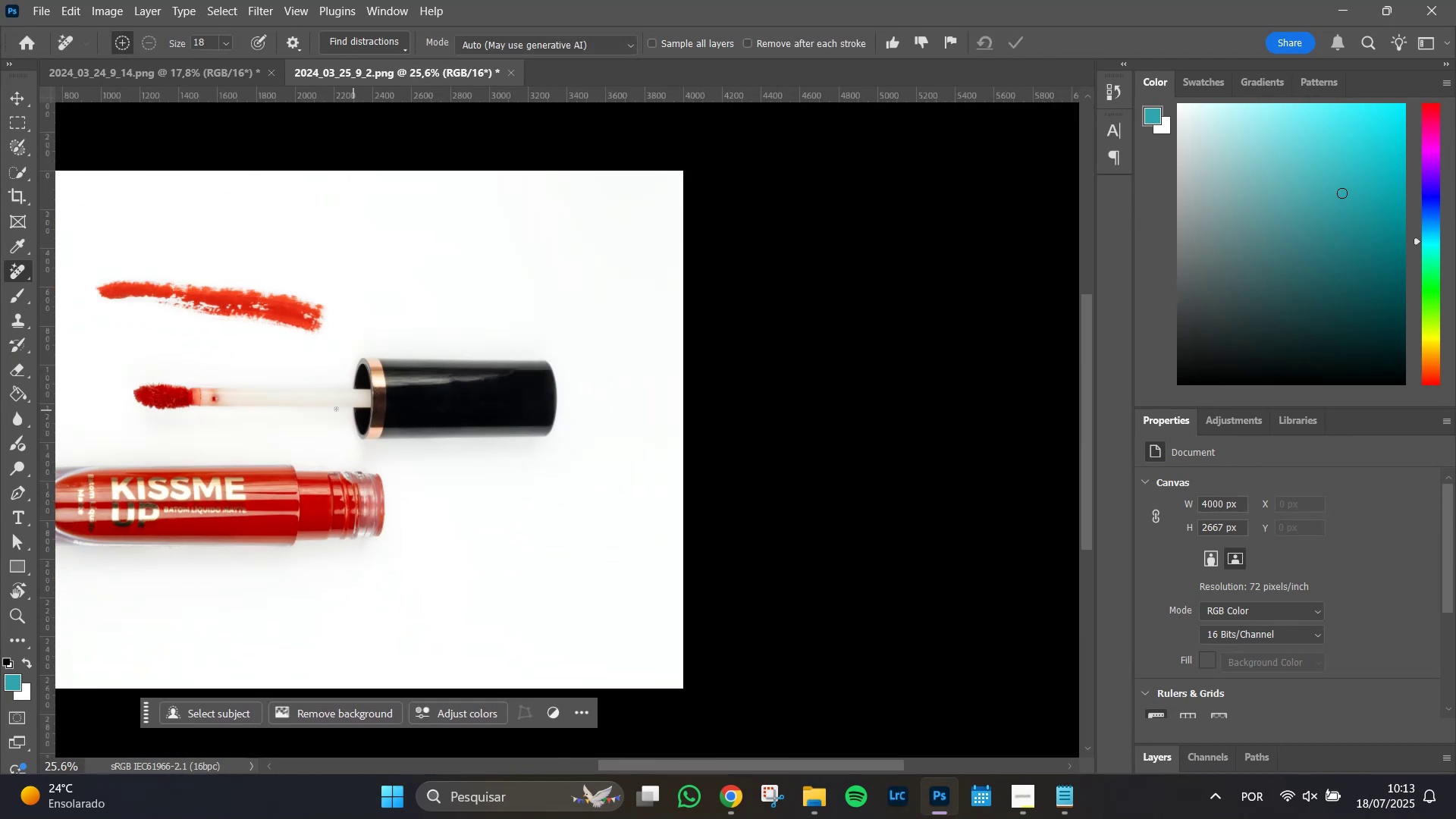 
hold_key(key=AltLeft, duration=0.63)
 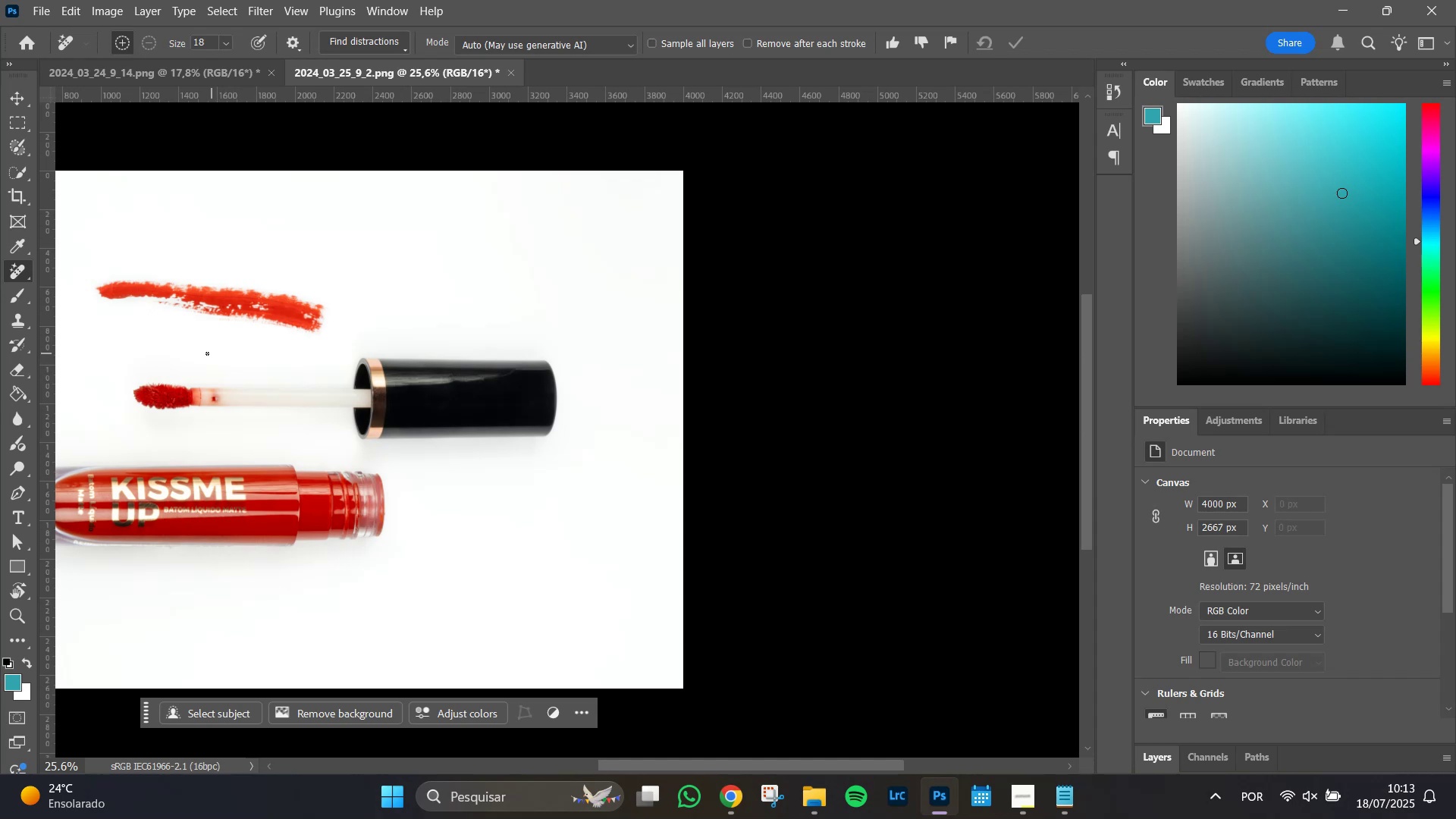 
hold_key(key=Space, duration=0.96)
 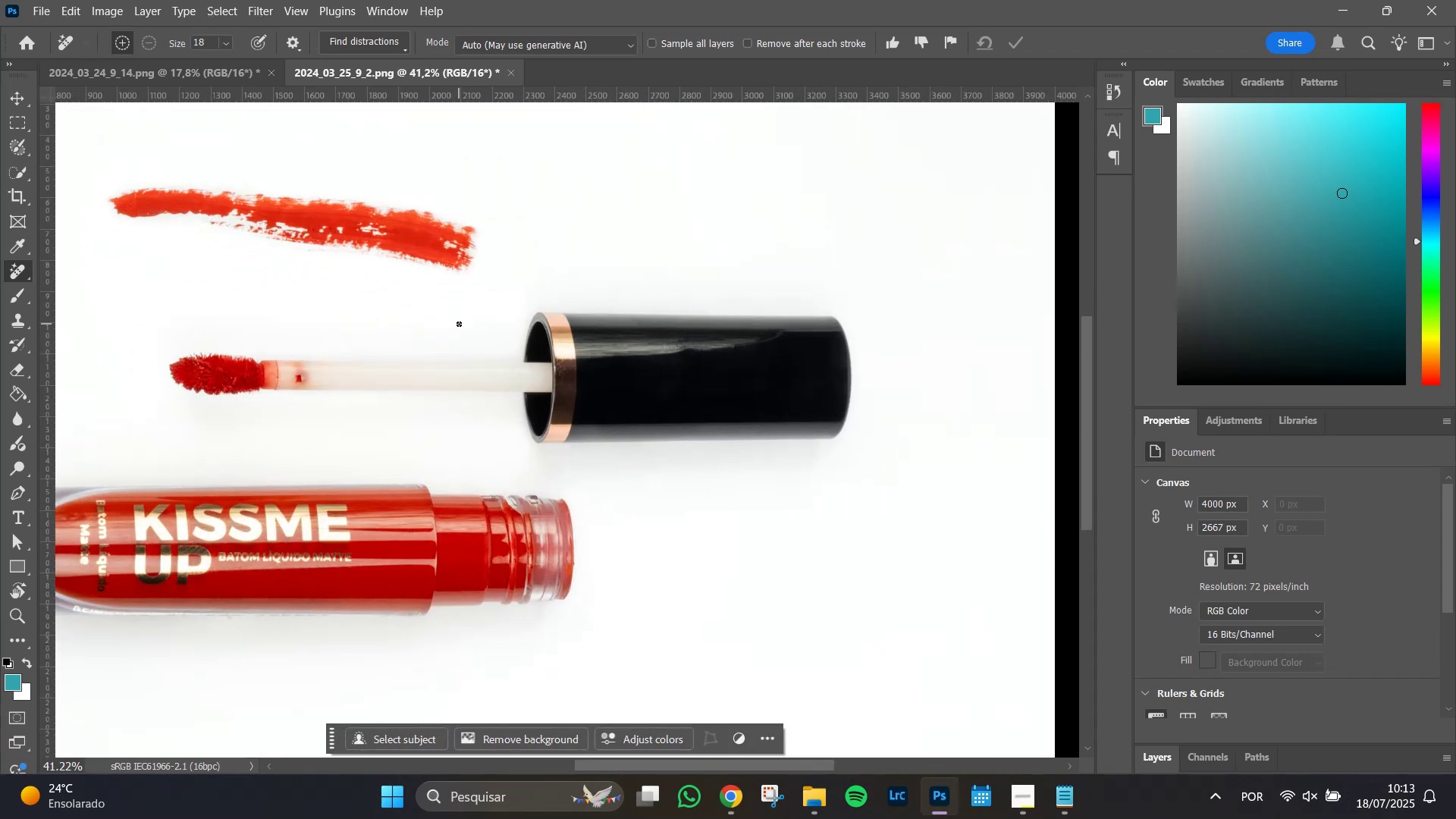 
left_click_drag(start_coordinate=[165, 349], to_coordinate=[310, 306])
 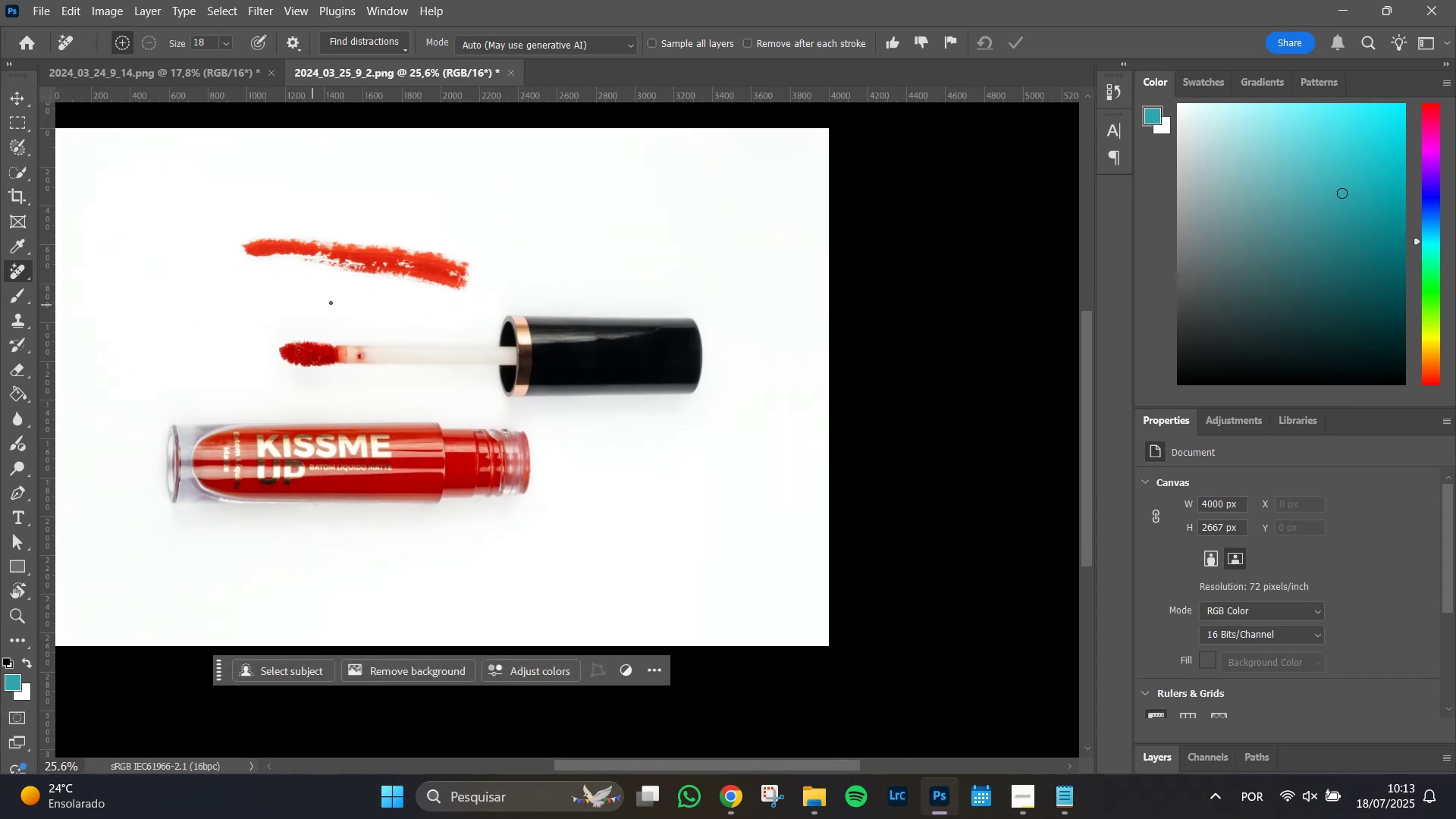 
hold_key(key=AltLeft, duration=1.04)
scroll: coordinate [452, 341], scroll_direction: up, amount: 15.0
 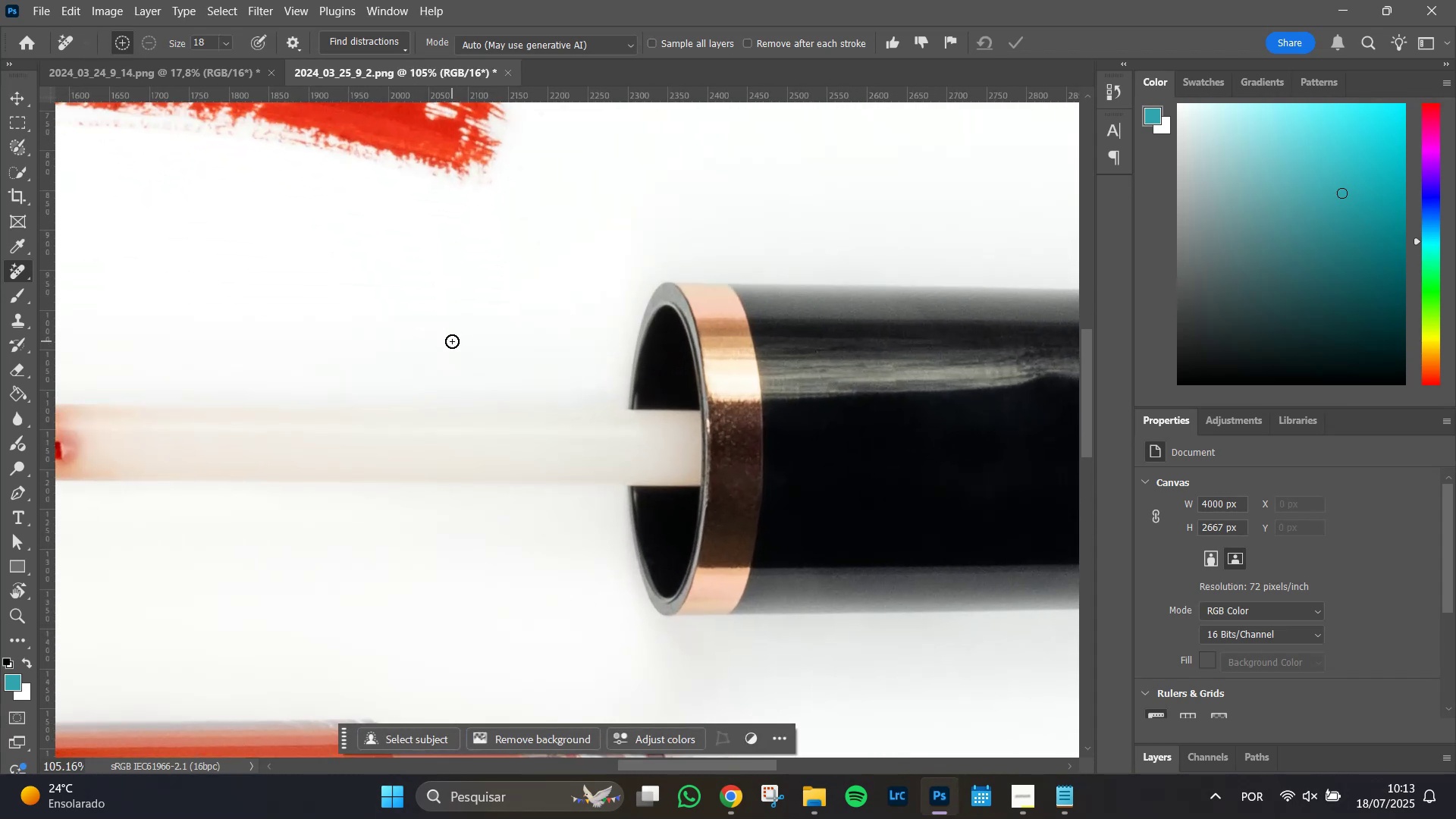 
hold_key(key=Space, duration=1.06)
 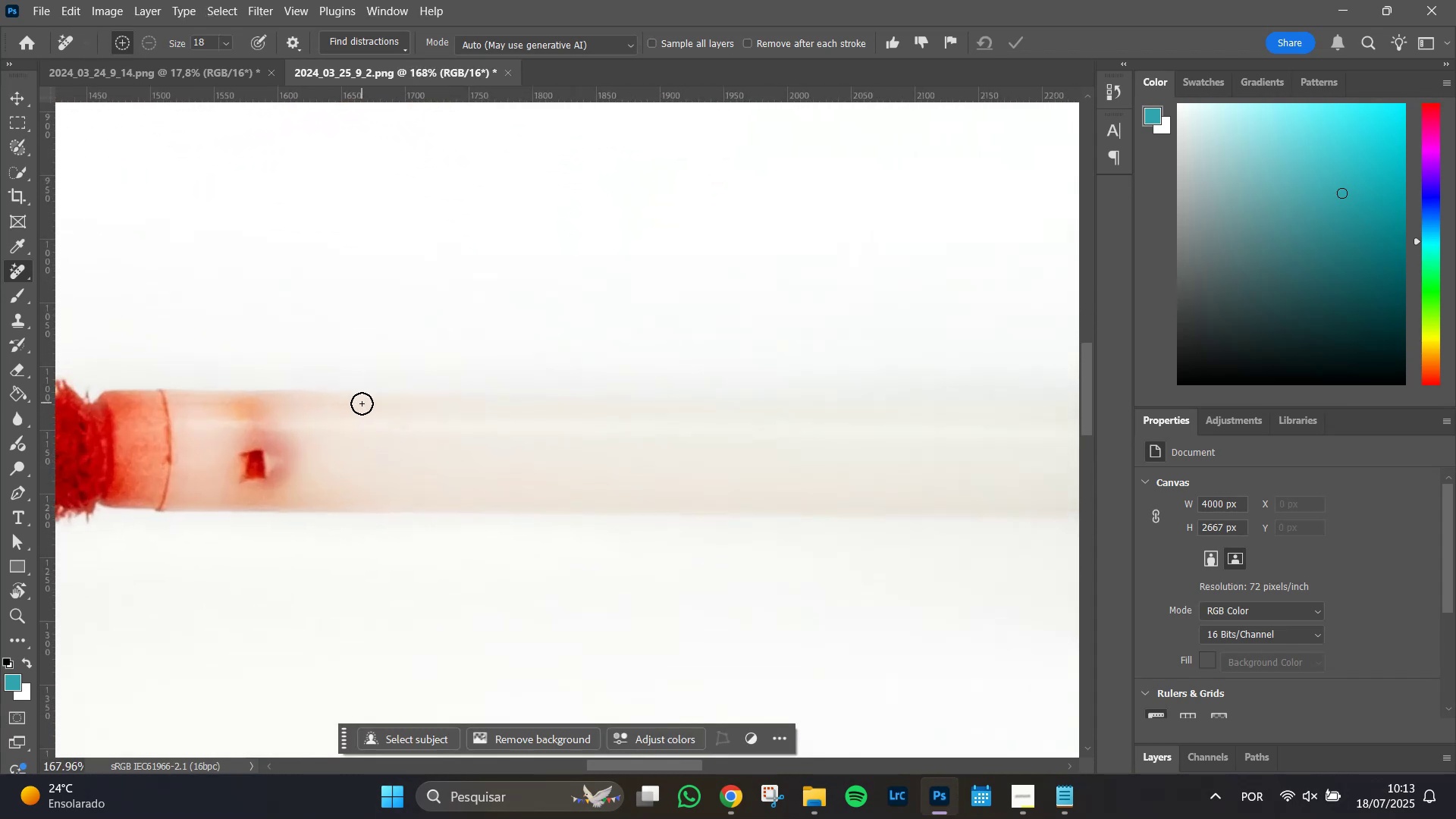 
left_click_drag(start_coordinate=[290, 350], to_coordinate=[529, 340])
 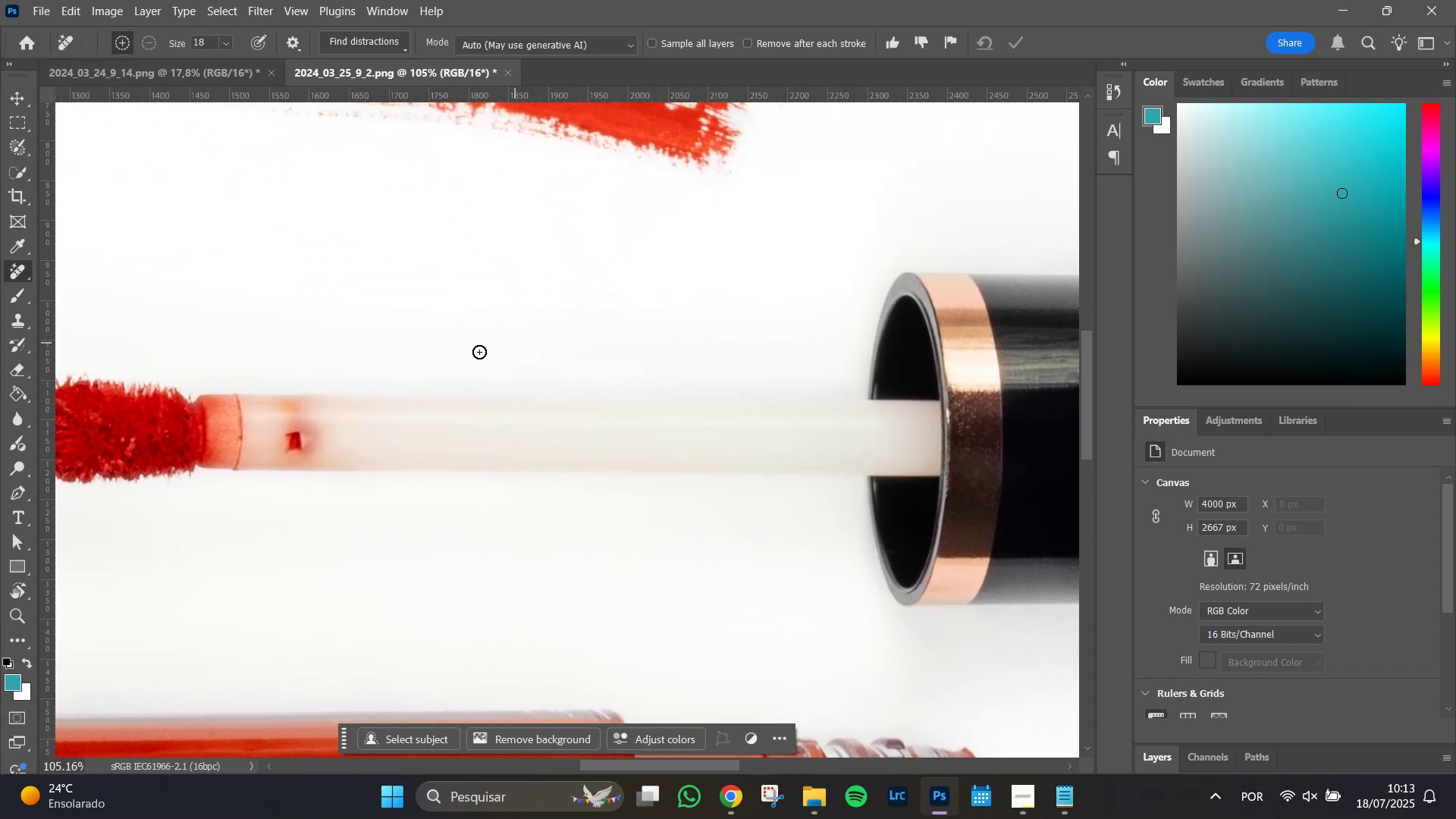 
hold_key(key=AltLeft, duration=0.55)
scroll: coordinate [362, 403], scroll_direction: up, amount: 7.0
 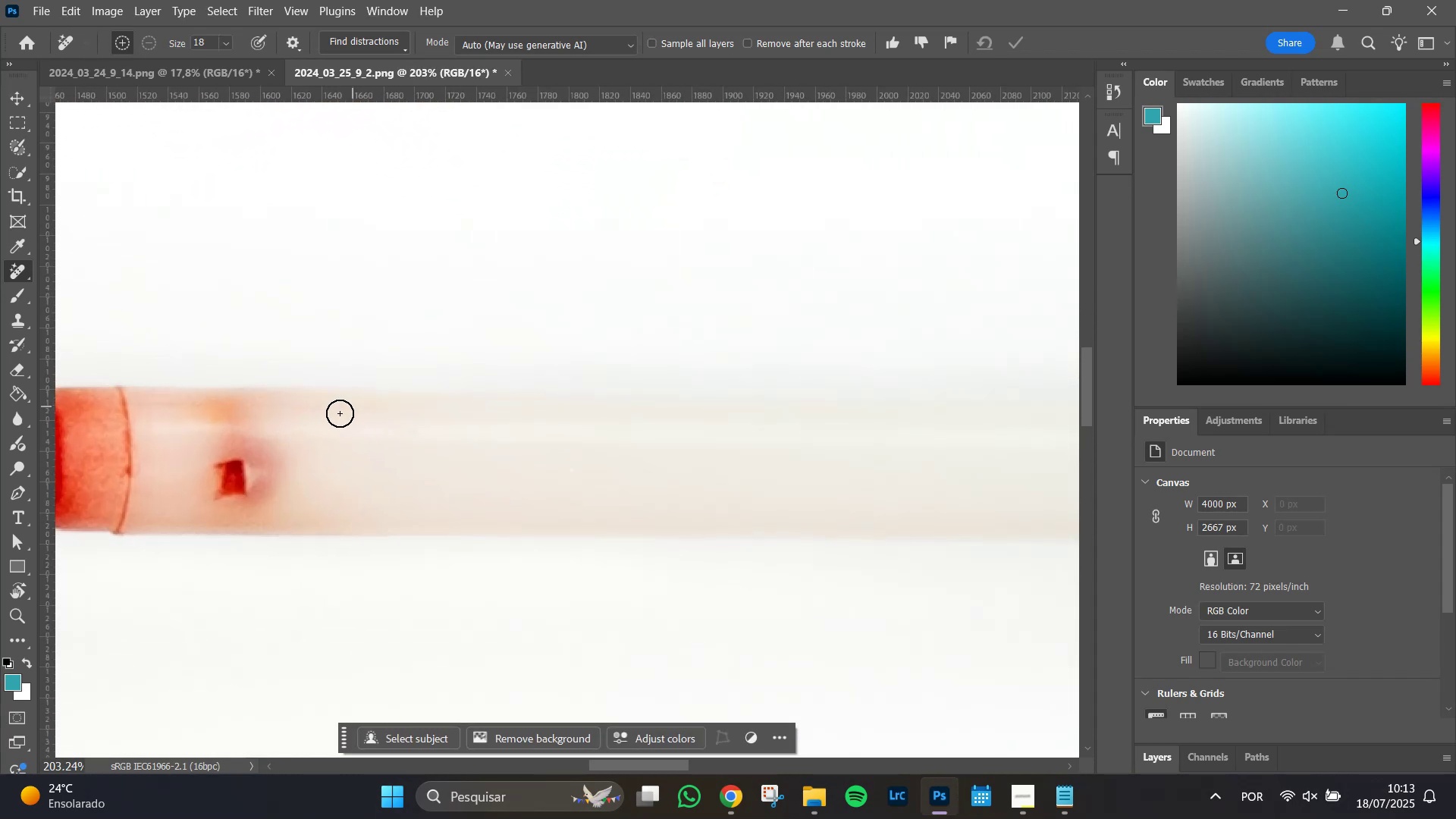 
hold_key(key=Space, duration=0.62)
 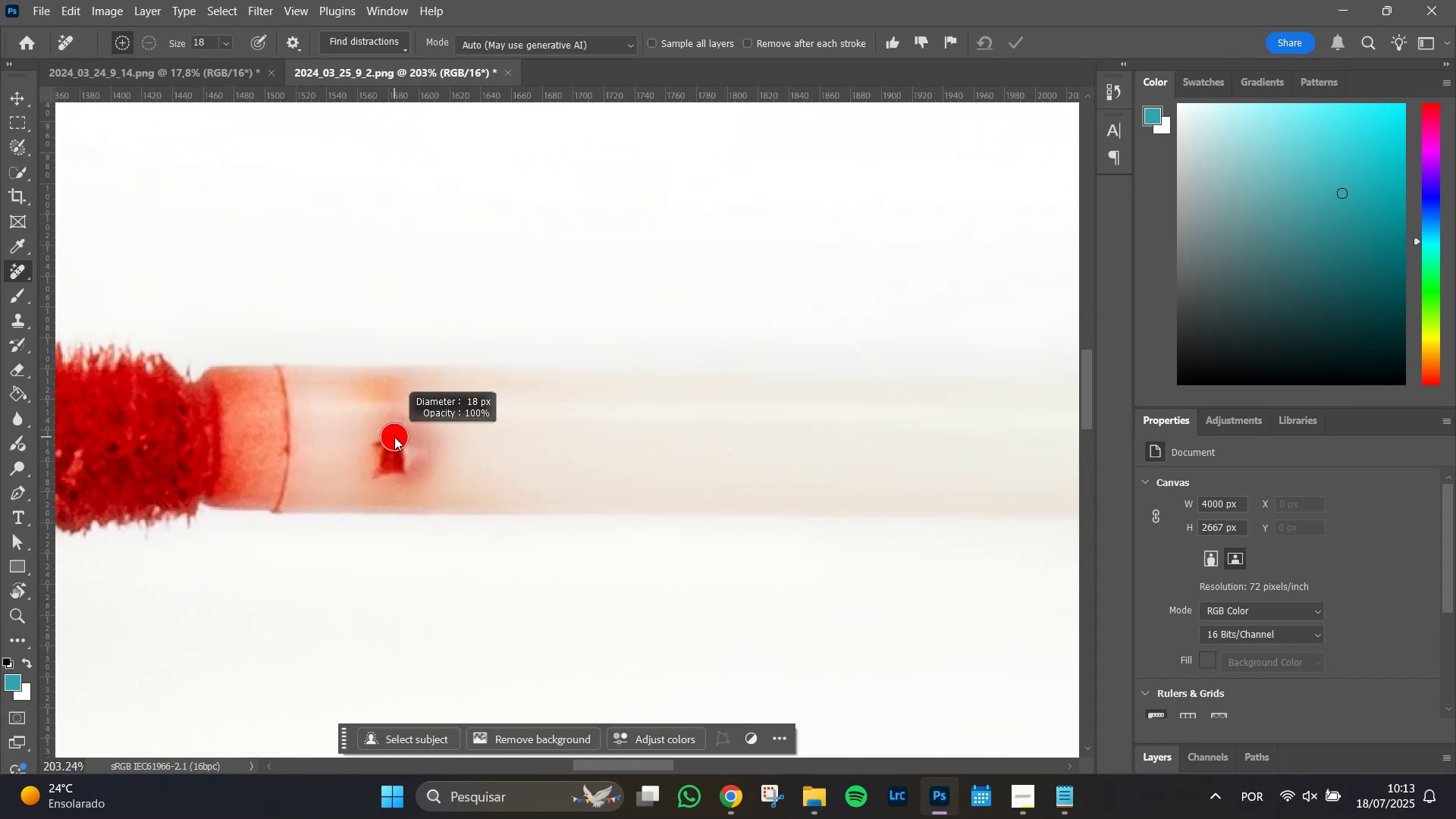 
left_click_drag(start_coordinate=[287, 431], to_coordinate=[431, 413])
 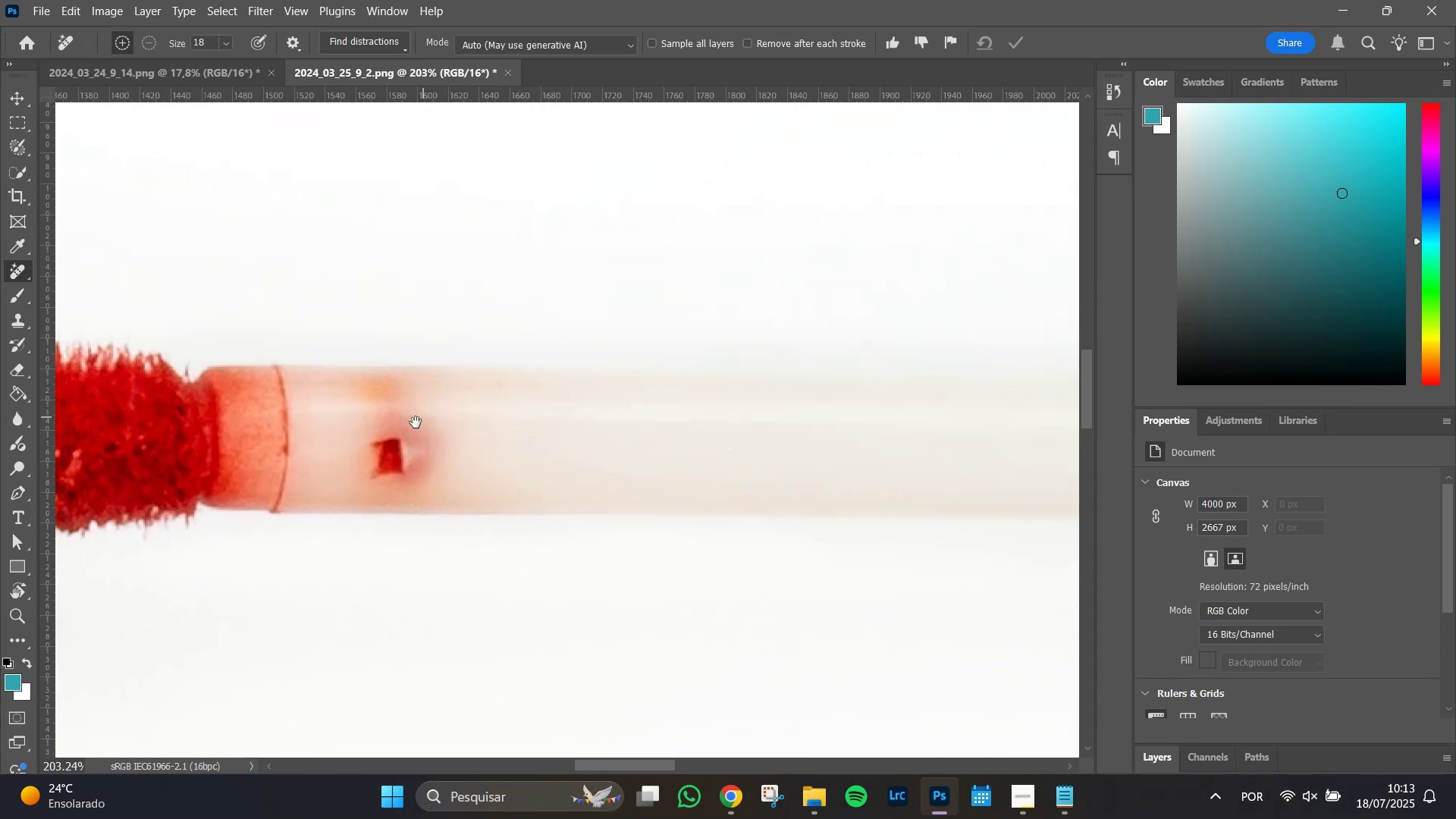 
hold_key(key=AltLeft, duration=1.44)
 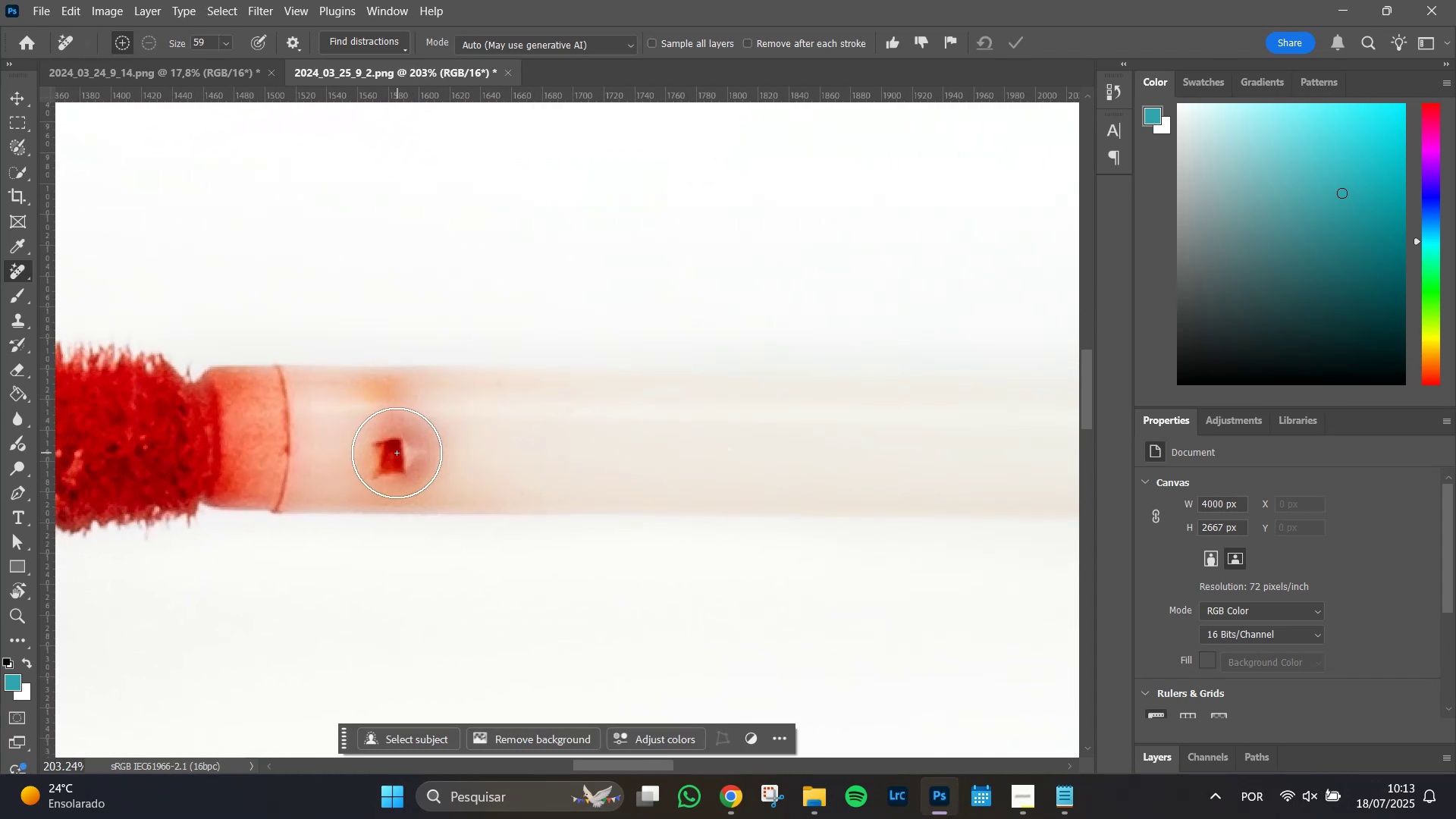 
left_click_drag(start_coordinate=[391, 452], to_coordinate=[391, 438])
 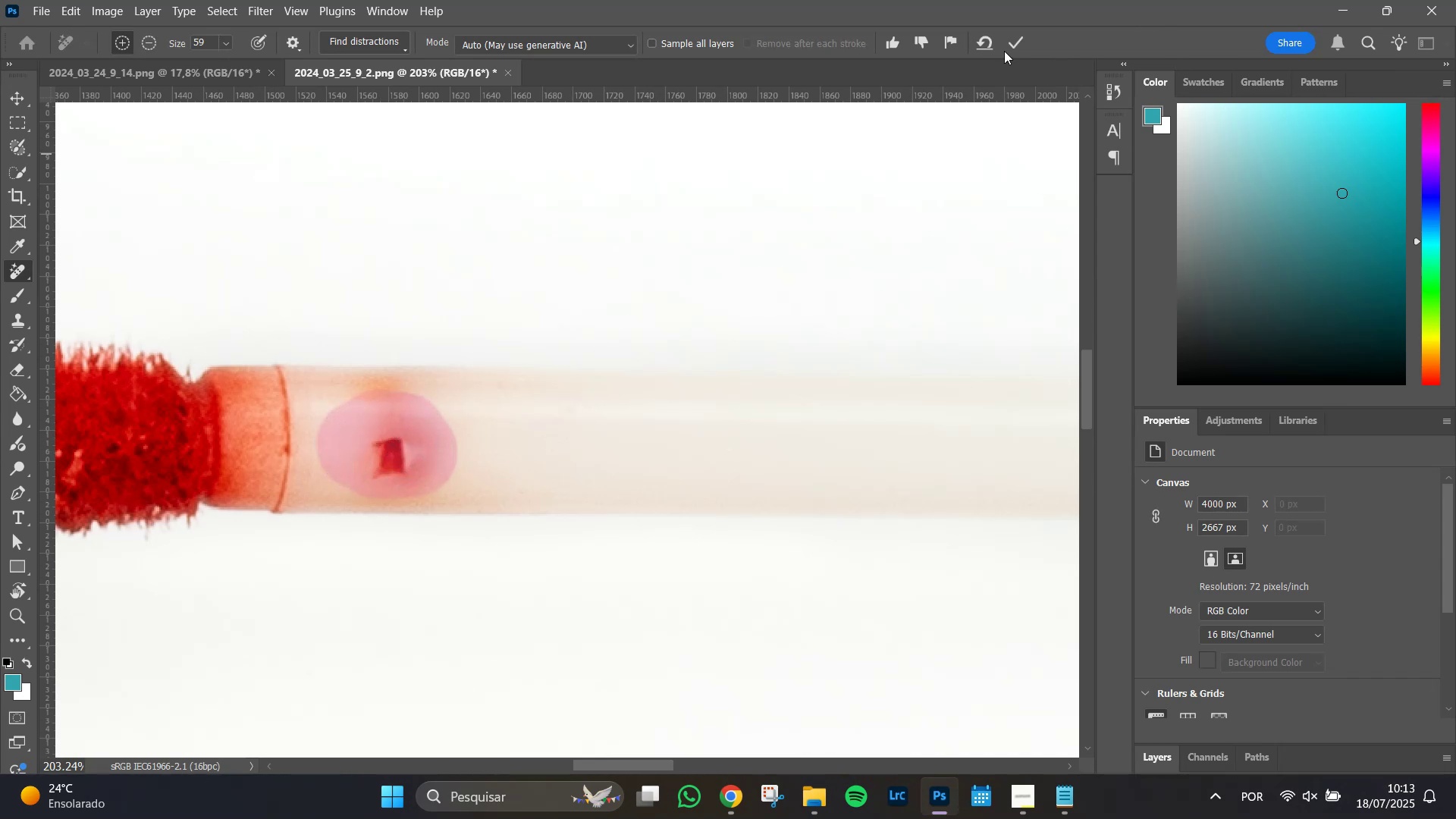 
left_click([1014, 49])
 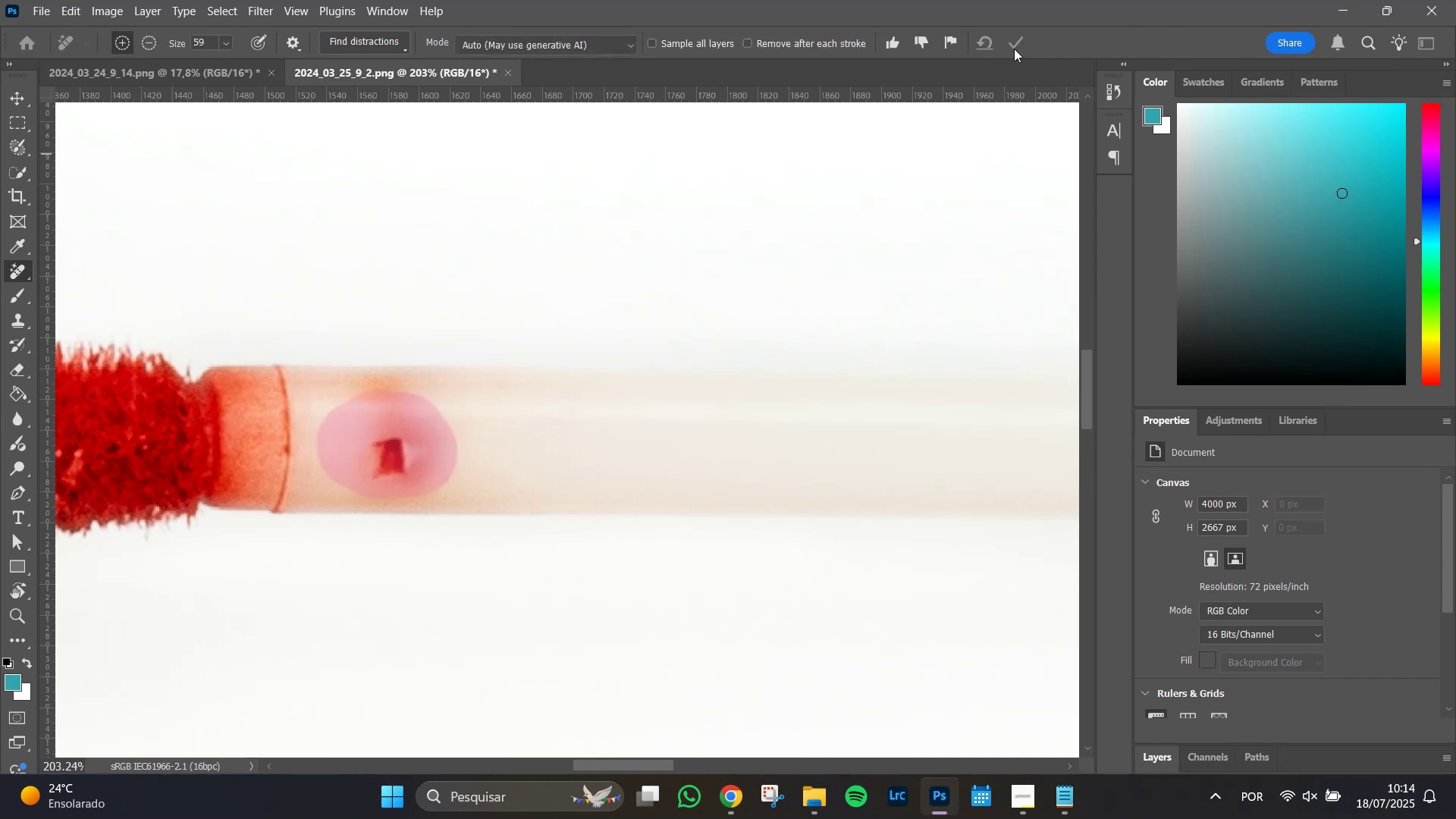 
key(Alt+AltLeft)
 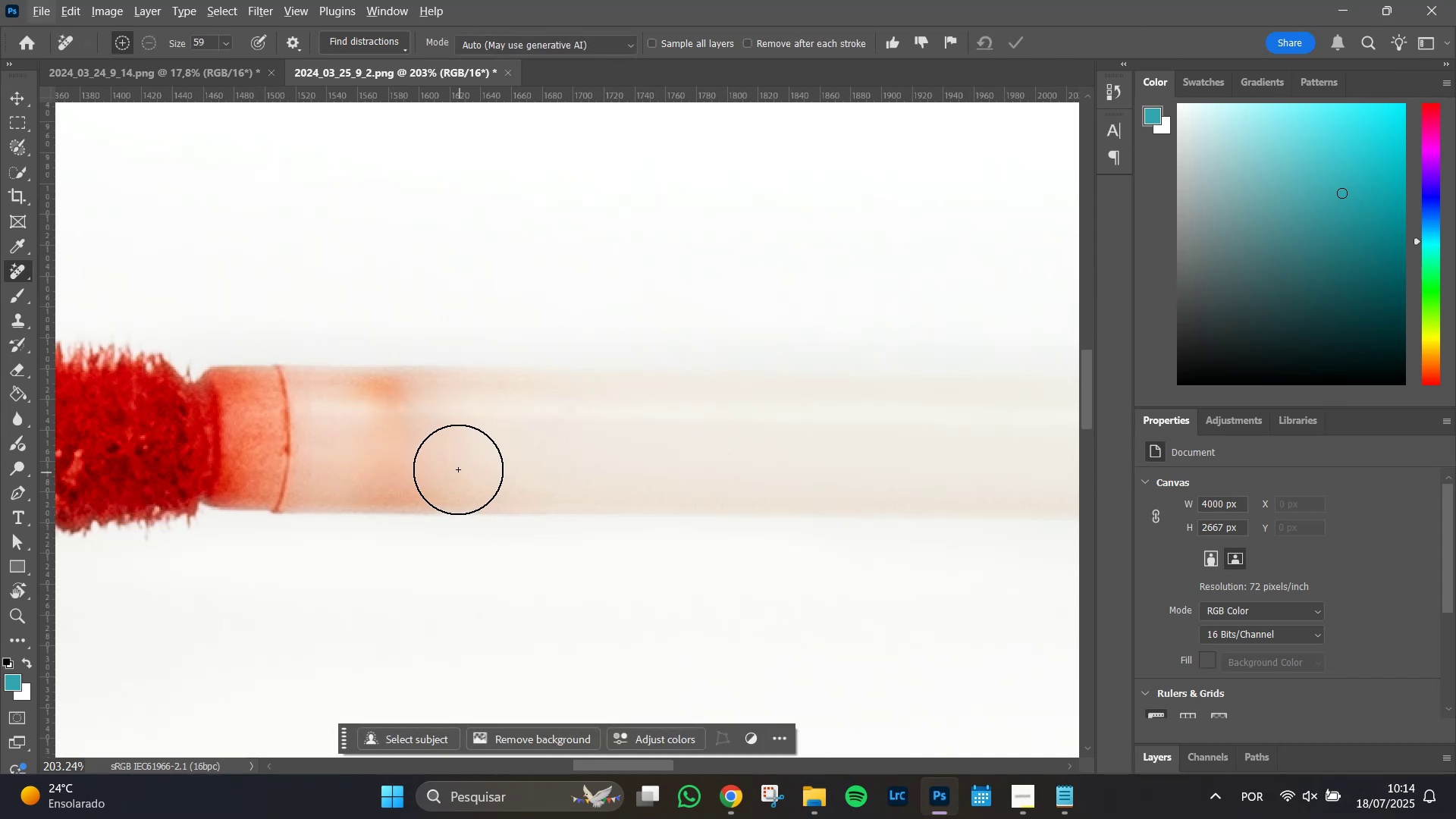 
hold_key(key=AltLeft, duration=1.51)
 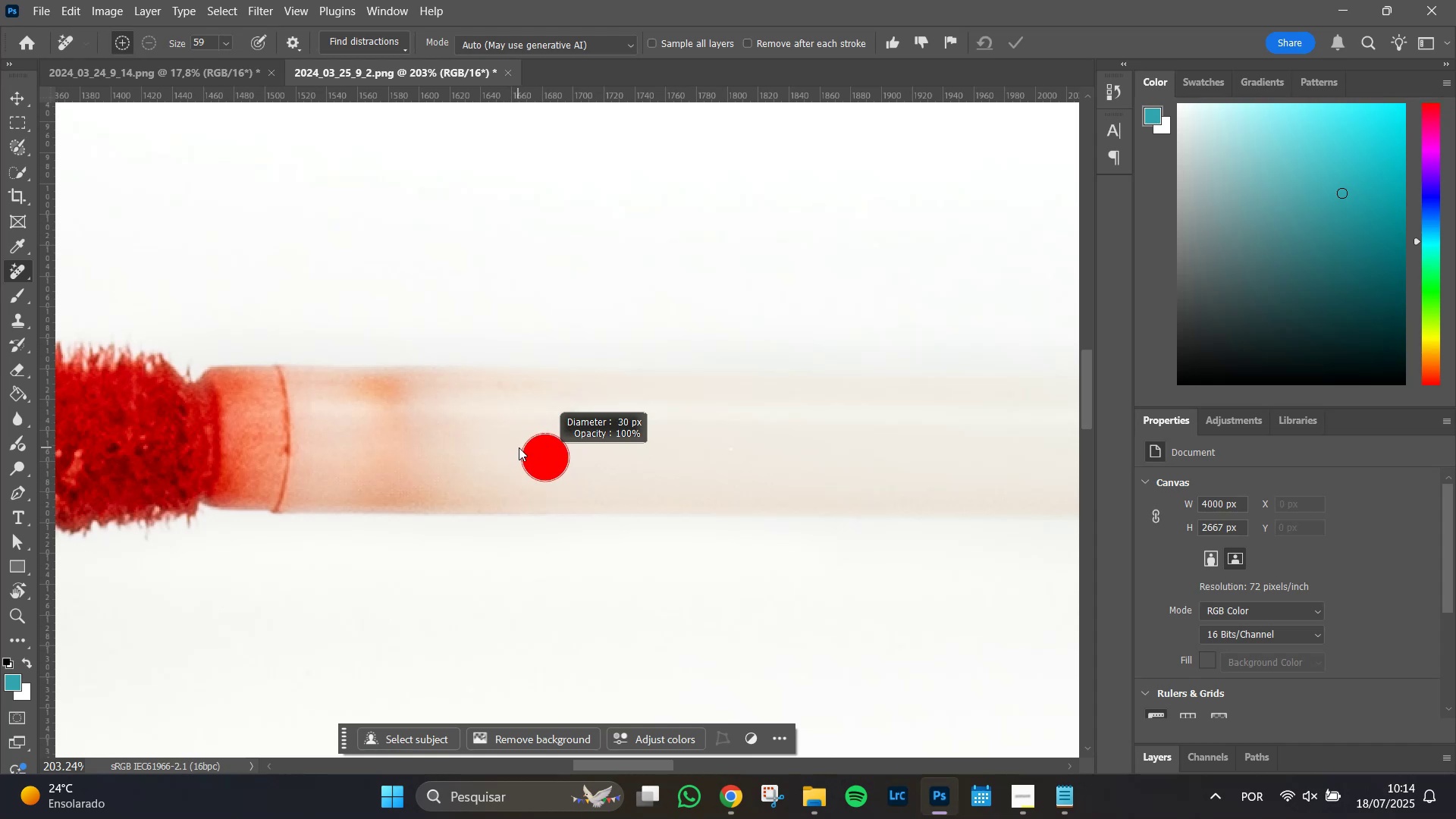 
key(Alt+AltLeft)
 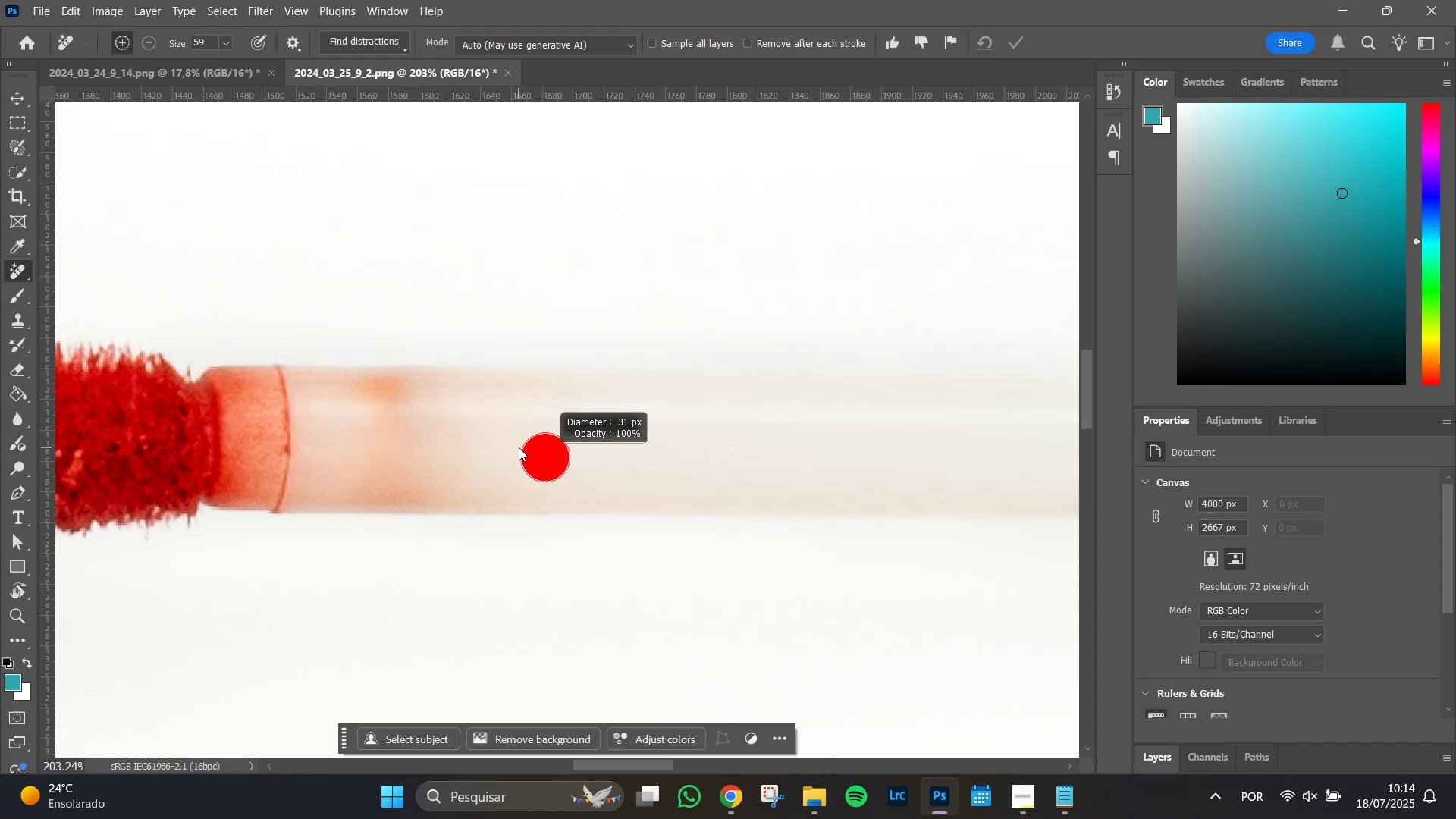 
key(Alt+AltLeft)
 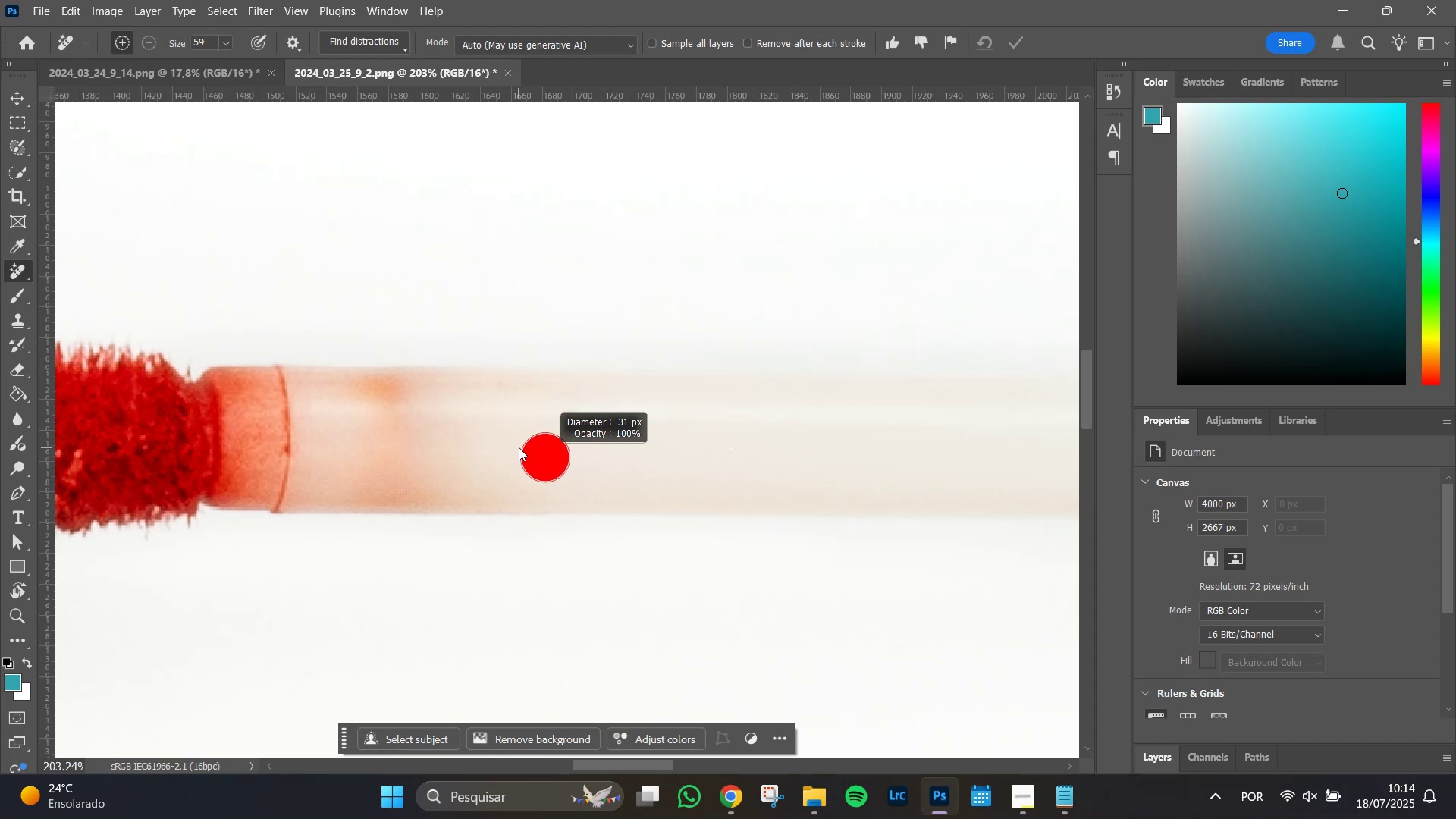 
key(Alt+AltLeft)
 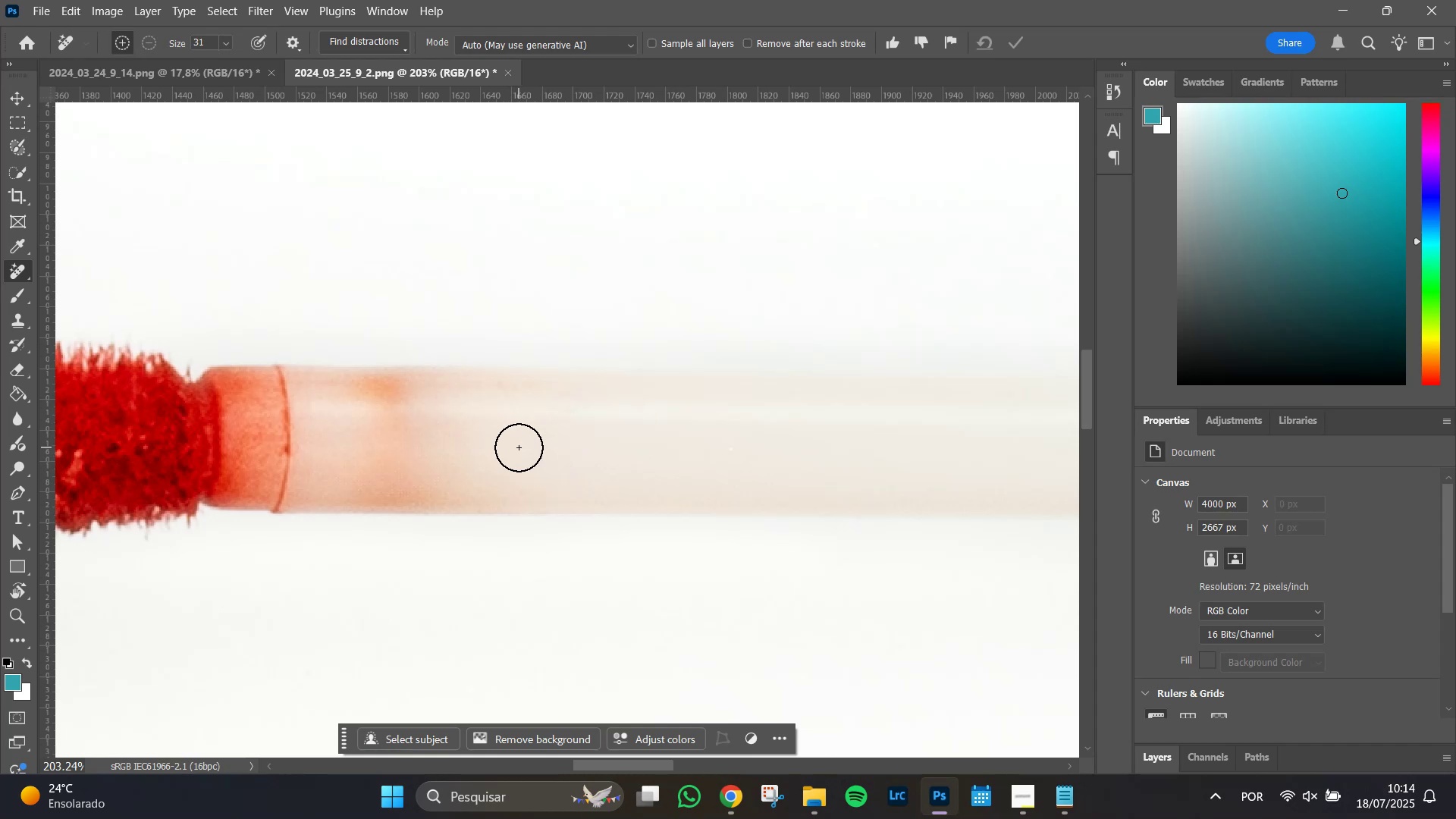 
hold_key(key=AltLeft, duration=6.86)
left_click_drag(start_coordinate=[363, 400], to_coordinate=[414, 399])
 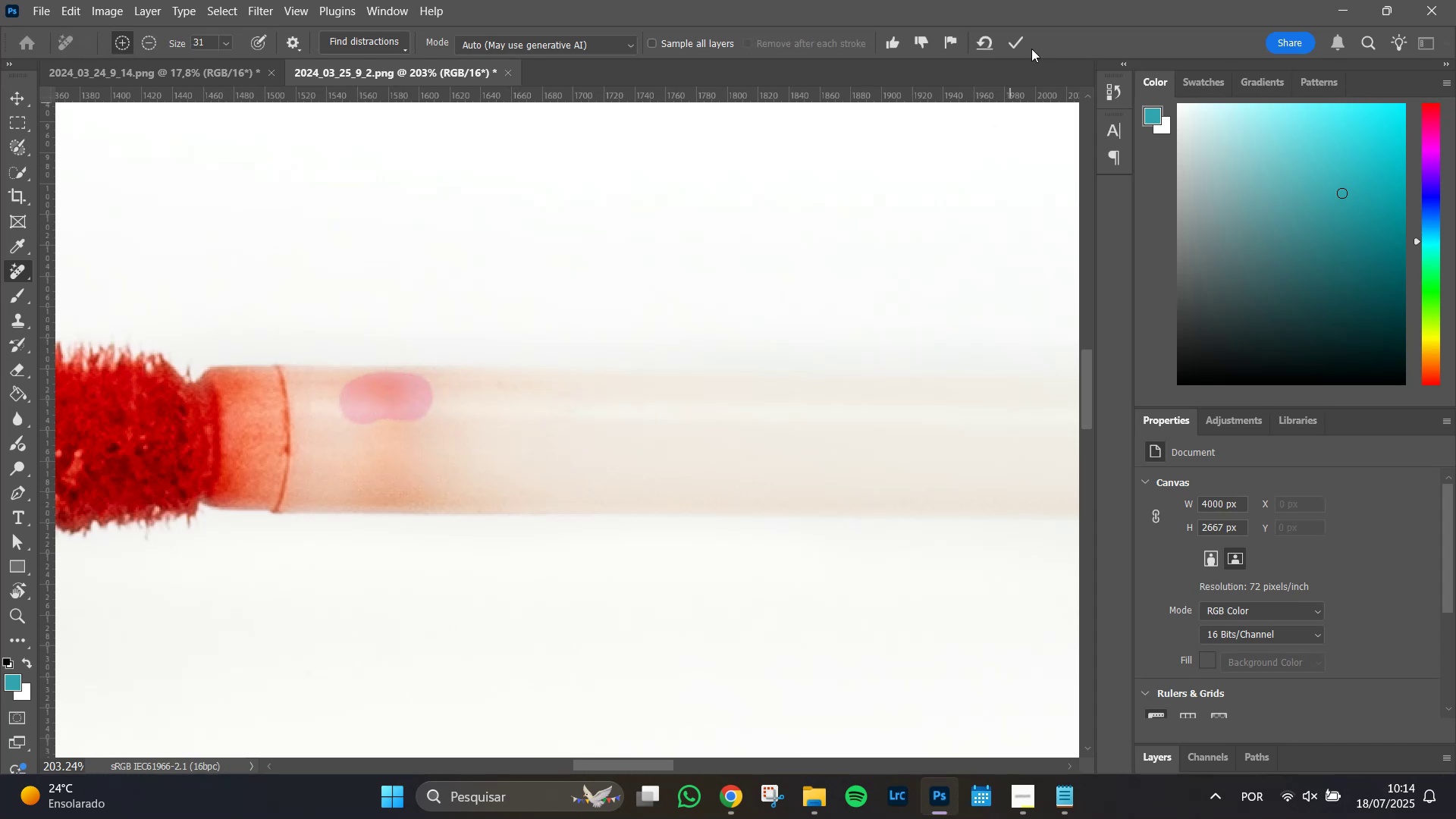 
left_click([1015, 43])
 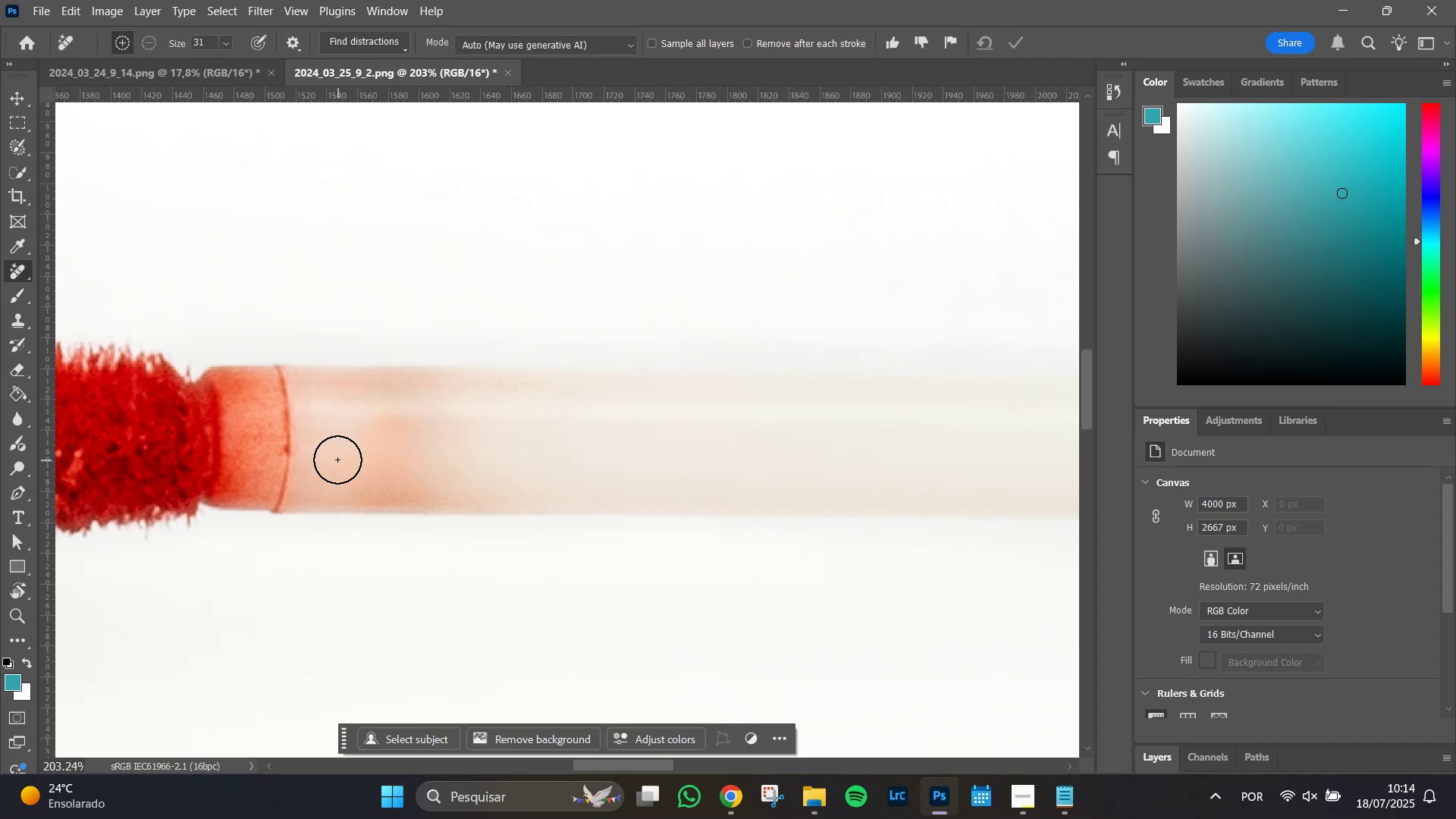 
hold_key(key=AltLeft, duration=0.58)
scroll: coordinate [620, 497], scroll_direction: down, amount: 6.0
 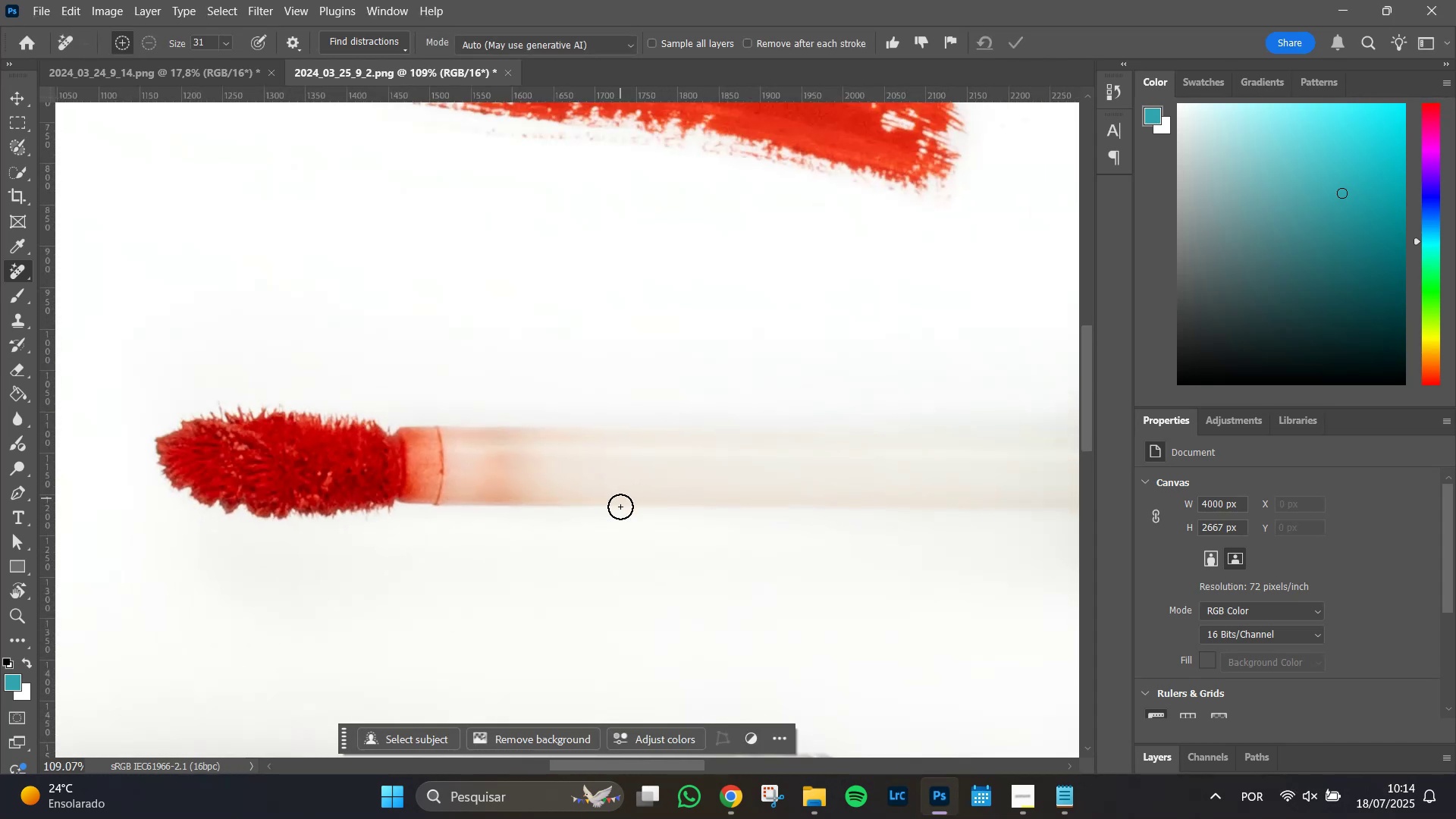 
hold_key(key=Space, duration=0.57)
 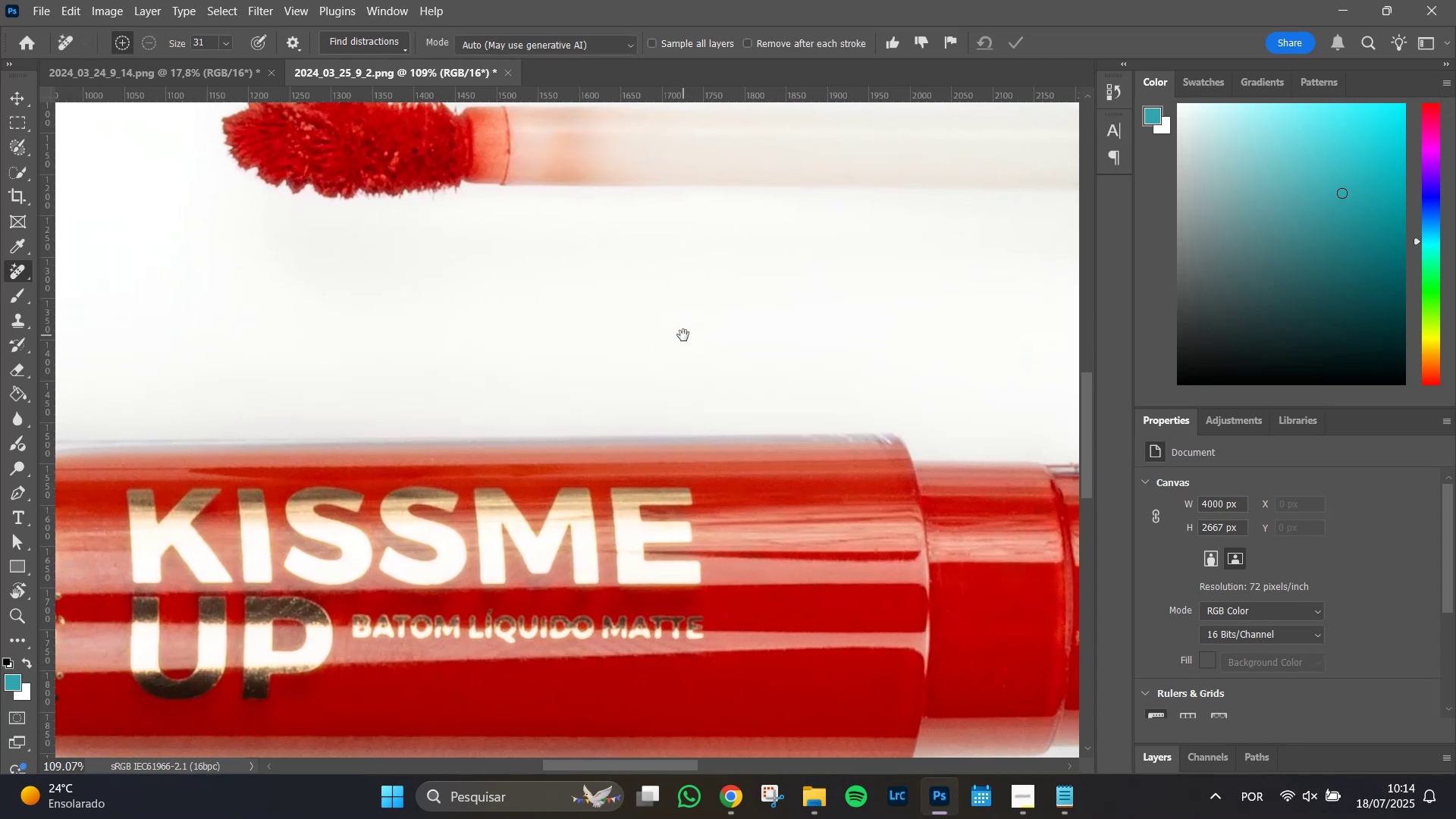 
left_click_drag(start_coordinate=[639, 579], to_coordinate=[683, 335])
 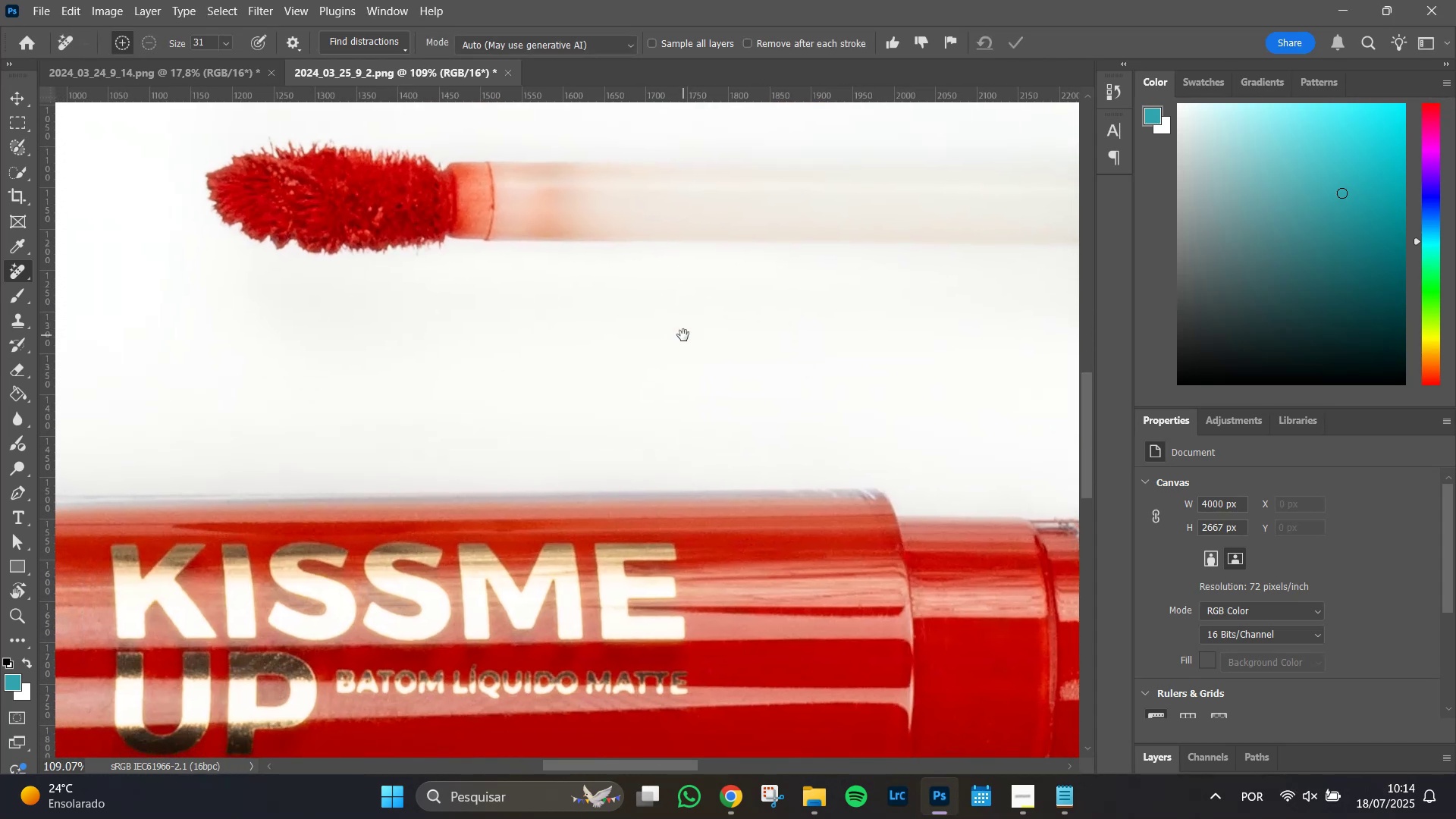 
key(Alt+Tab)
 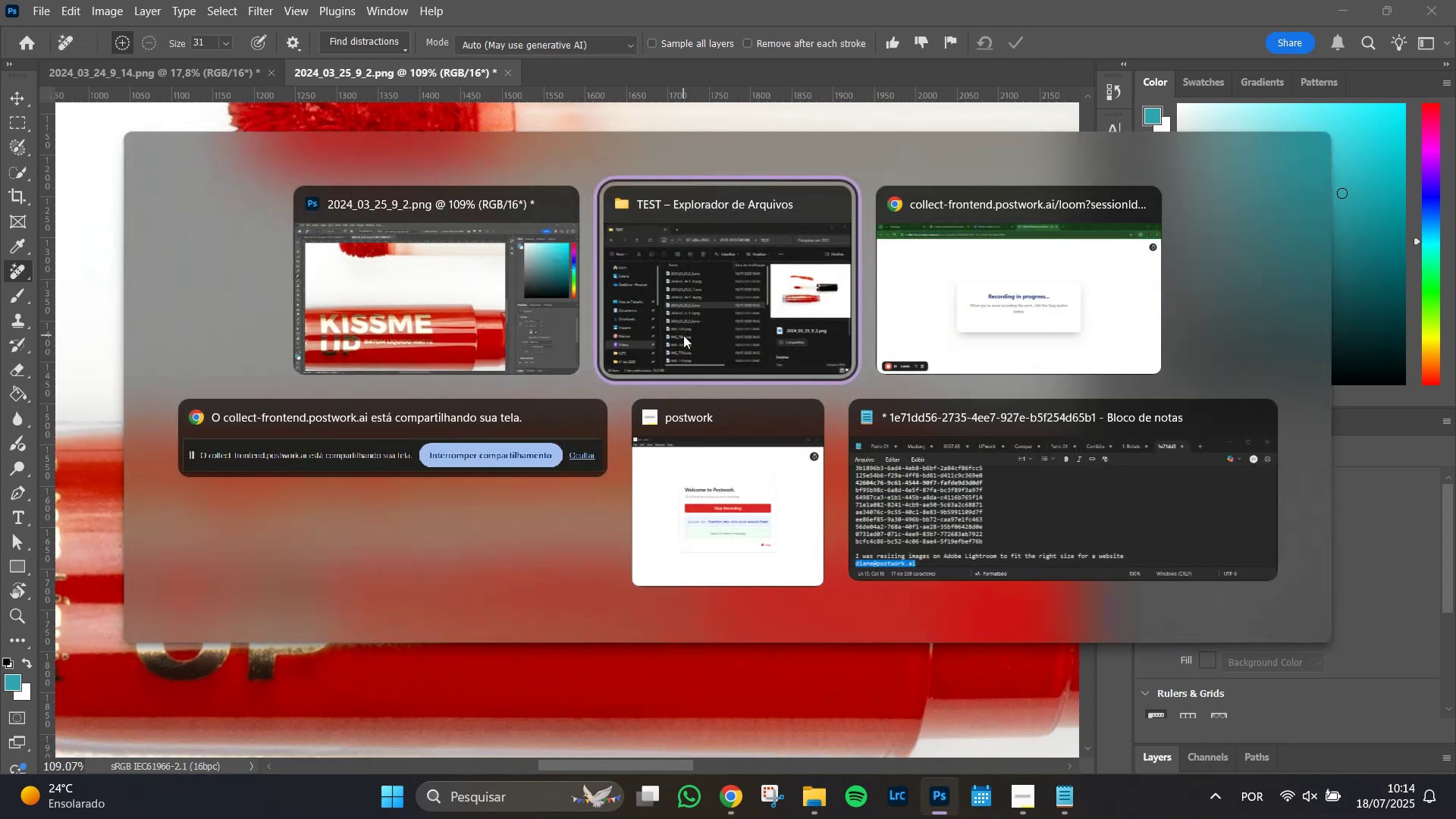 
key(Alt+Tab)
 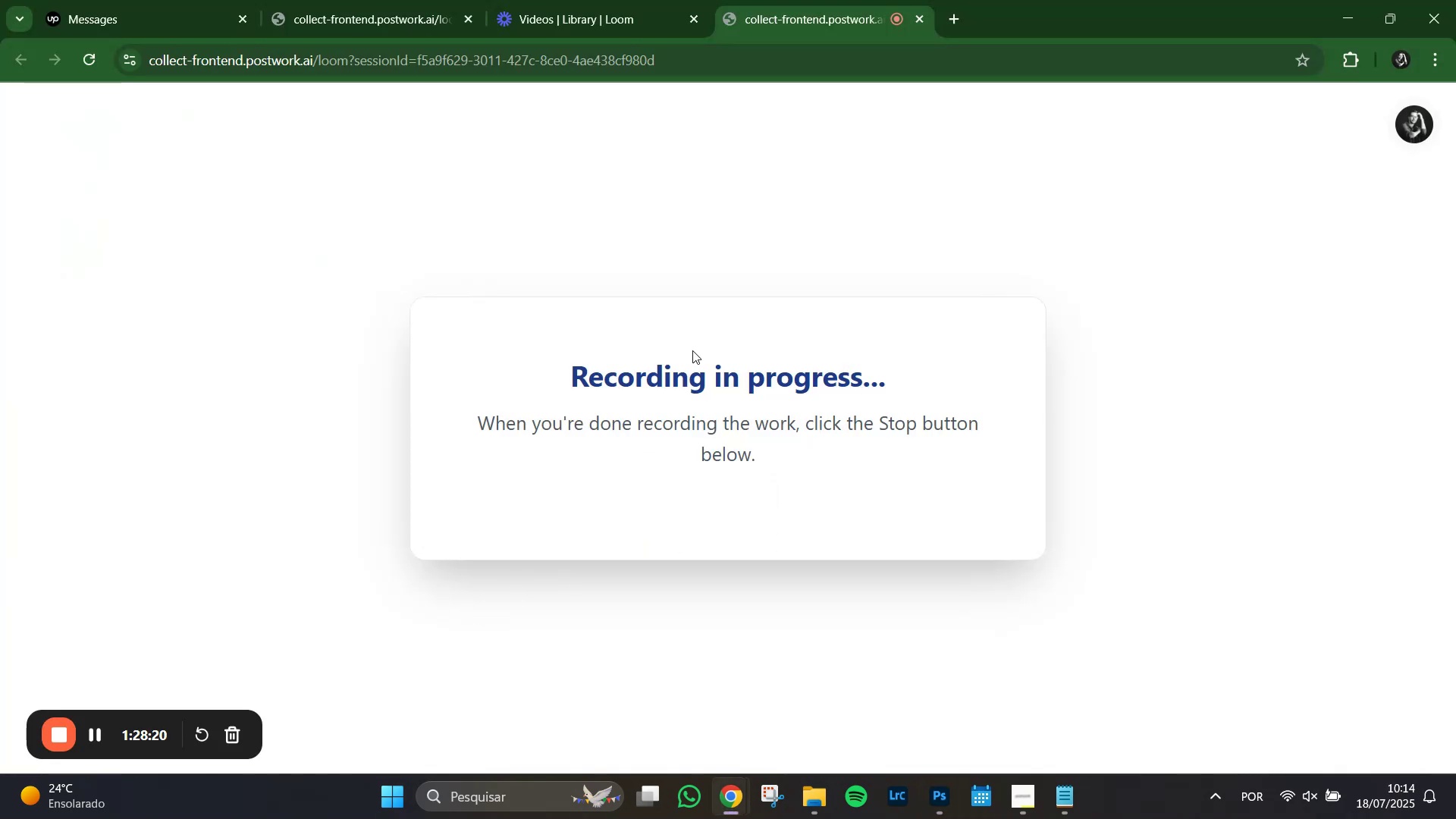 
key(Alt+Tab)
 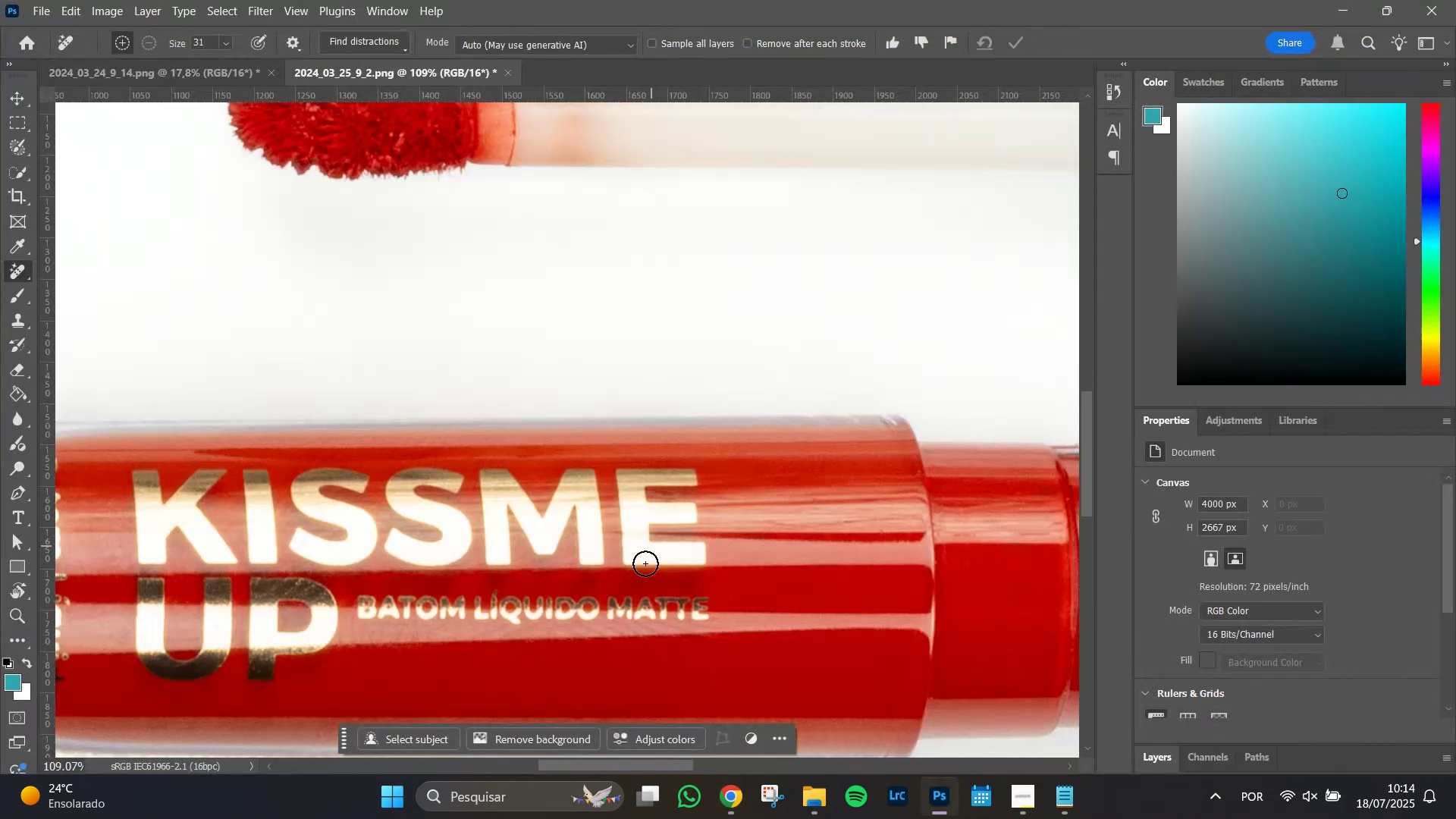 
hold_key(key=AltLeft, duration=0.58)
scroll: coordinate [642, 564], scroll_direction: down, amount: 5.0
 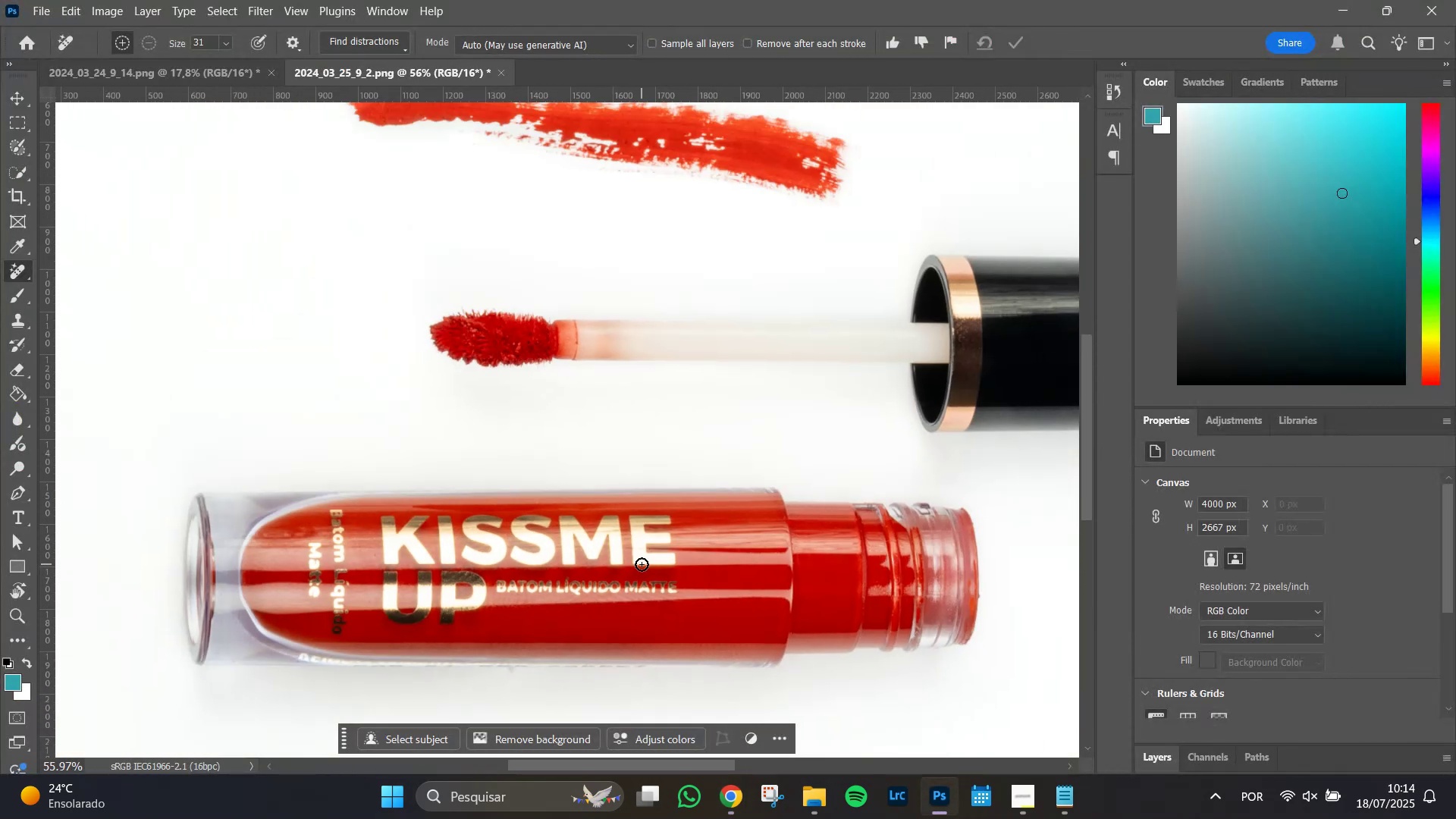 
hold_key(key=Space, duration=1.51)
 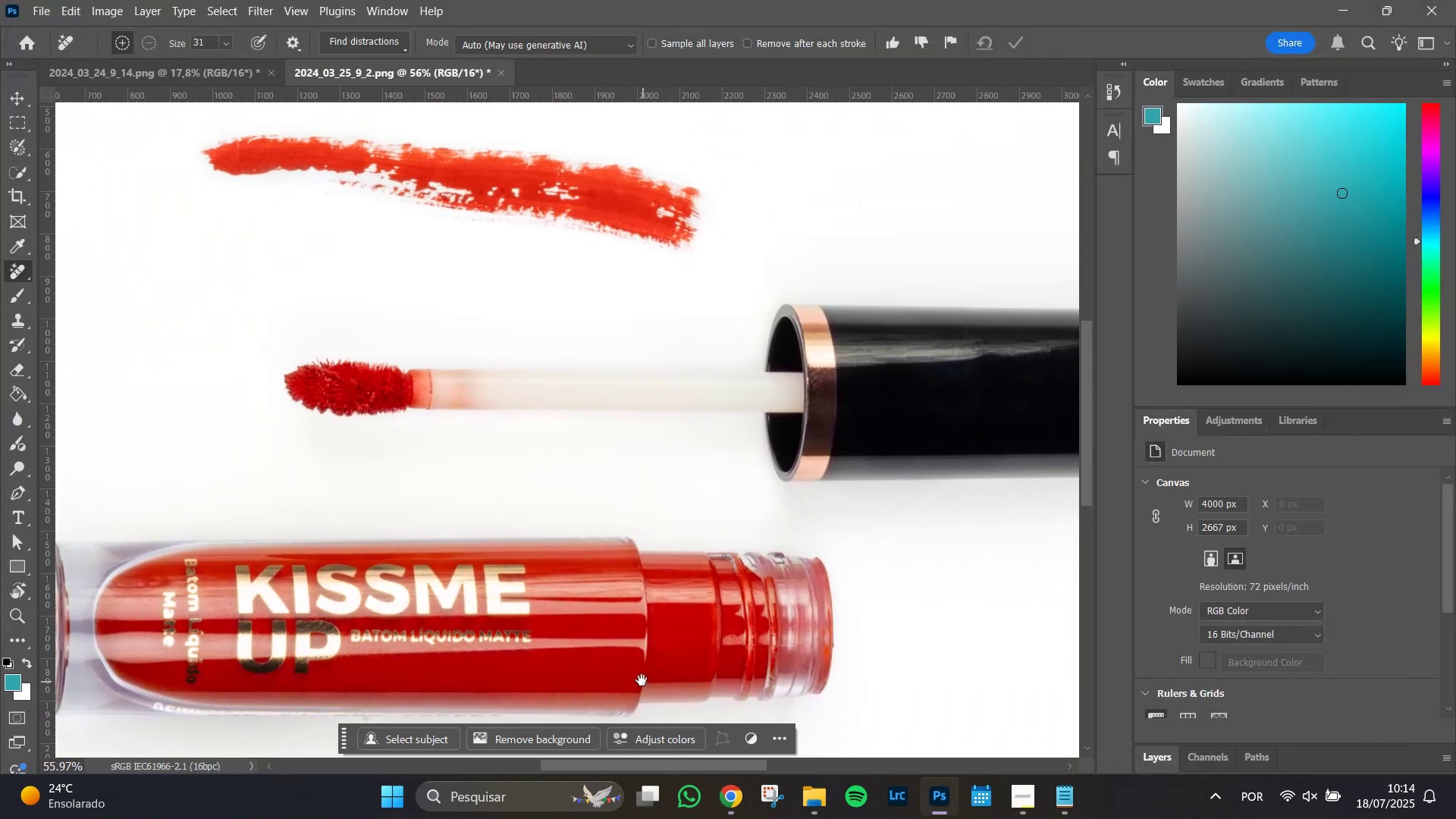 
left_click_drag(start_coordinate=[790, 633], to_coordinate=[645, 682])
 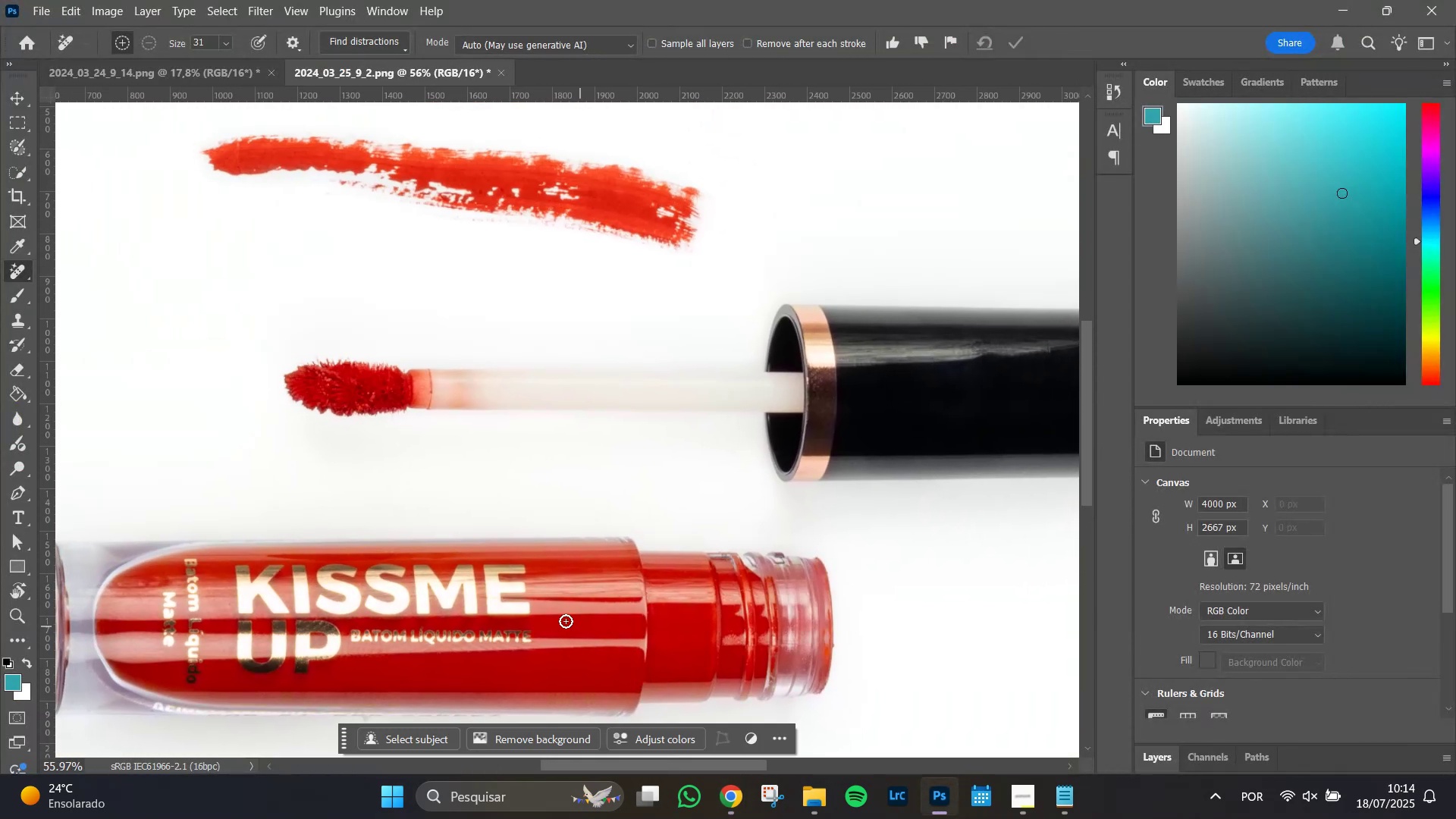 
hold_key(key=Space, duration=0.5)
 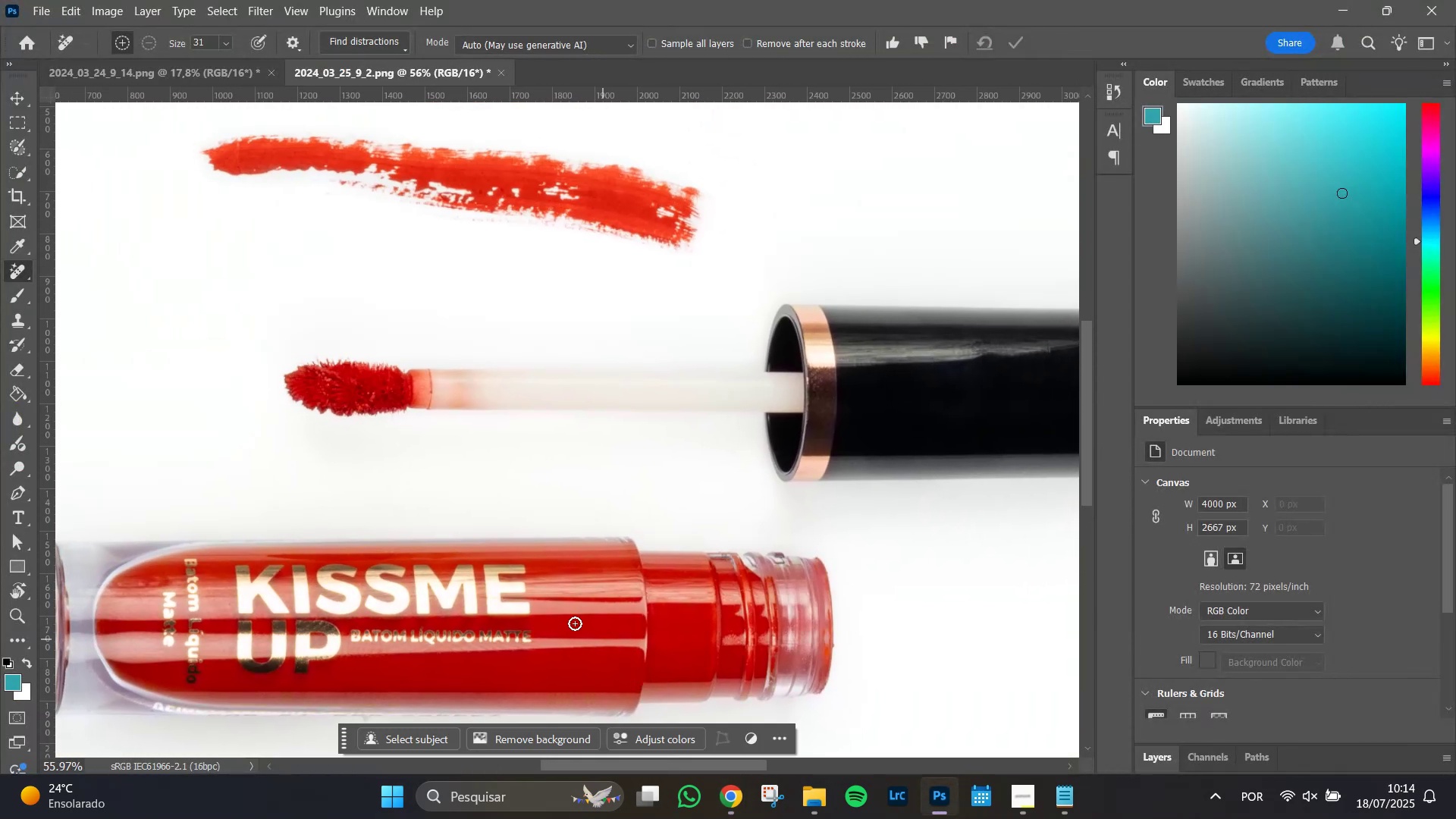 
hold_key(key=AltLeft, duration=1.51)
scroll: coordinate [559, 617], scroll_direction: up, amount: 12.0
 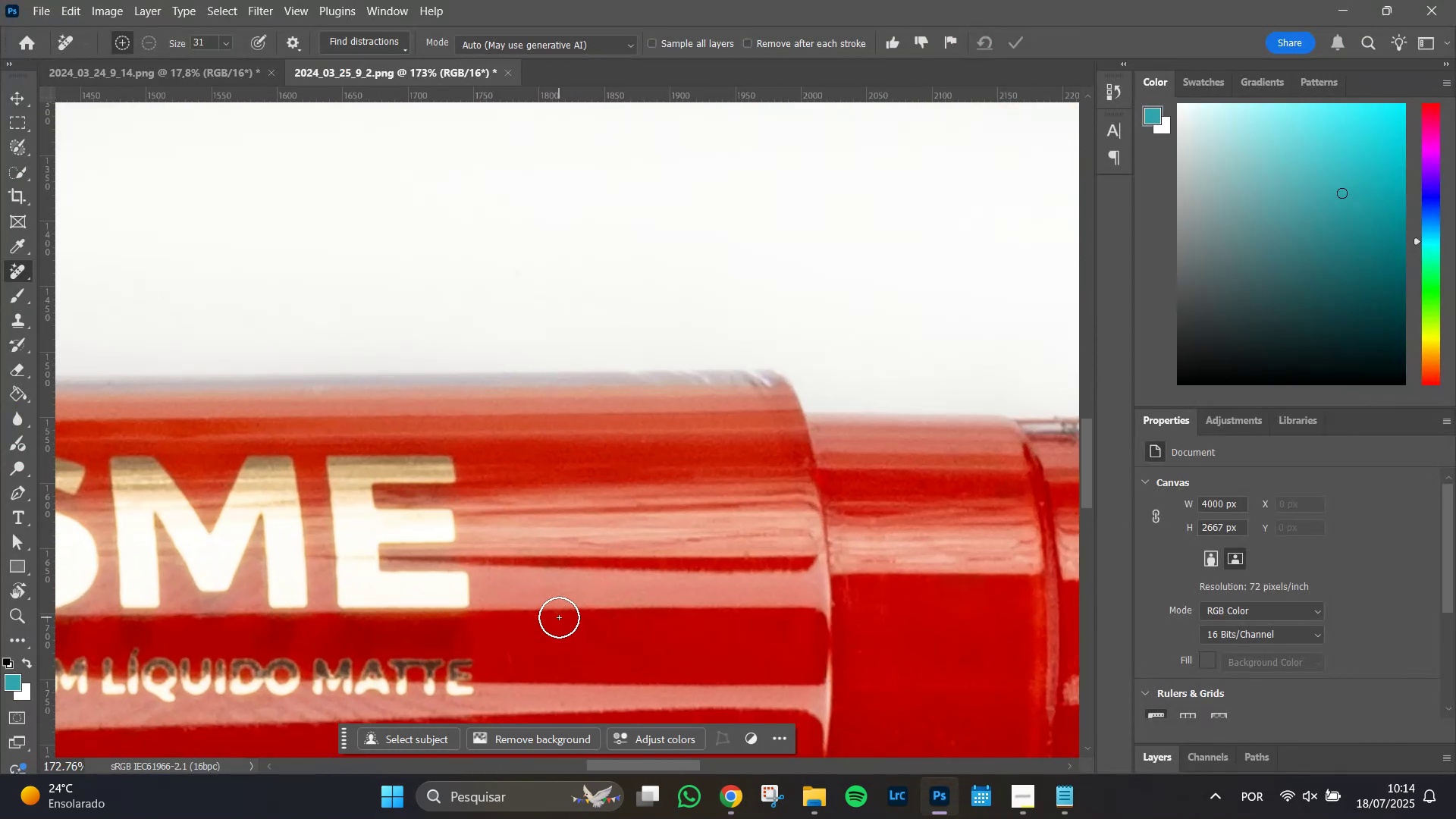 
hold_key(key=AltLeft, duration=1.51)
scroll: coordinate [559, 617], scroll_direction: down, amount: 16.0
 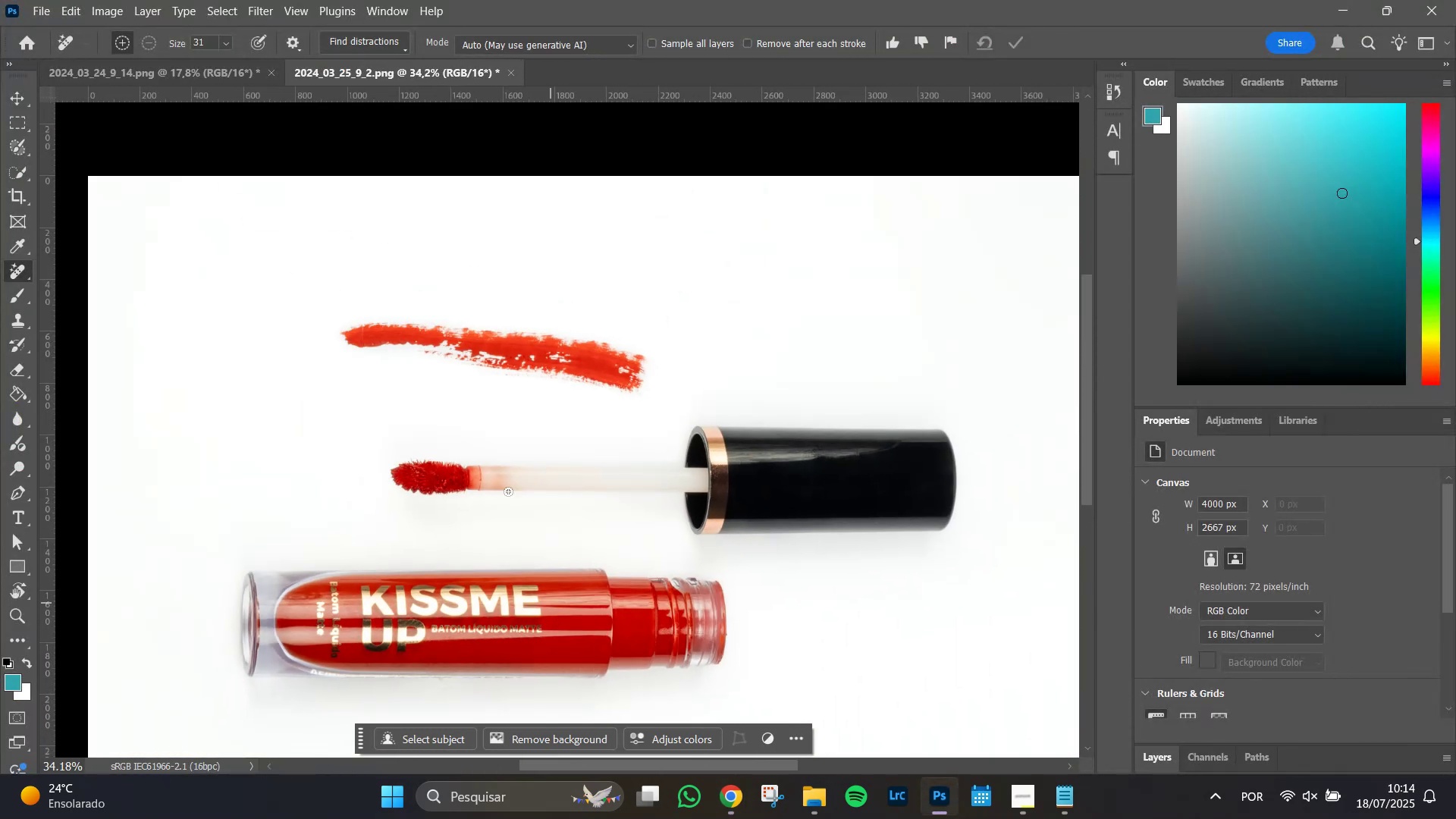 
hold_key(key=AltLeft, duration=1.51)
scroll: coordinate [449, 360], scroll_direction: up, amount: 12.0
 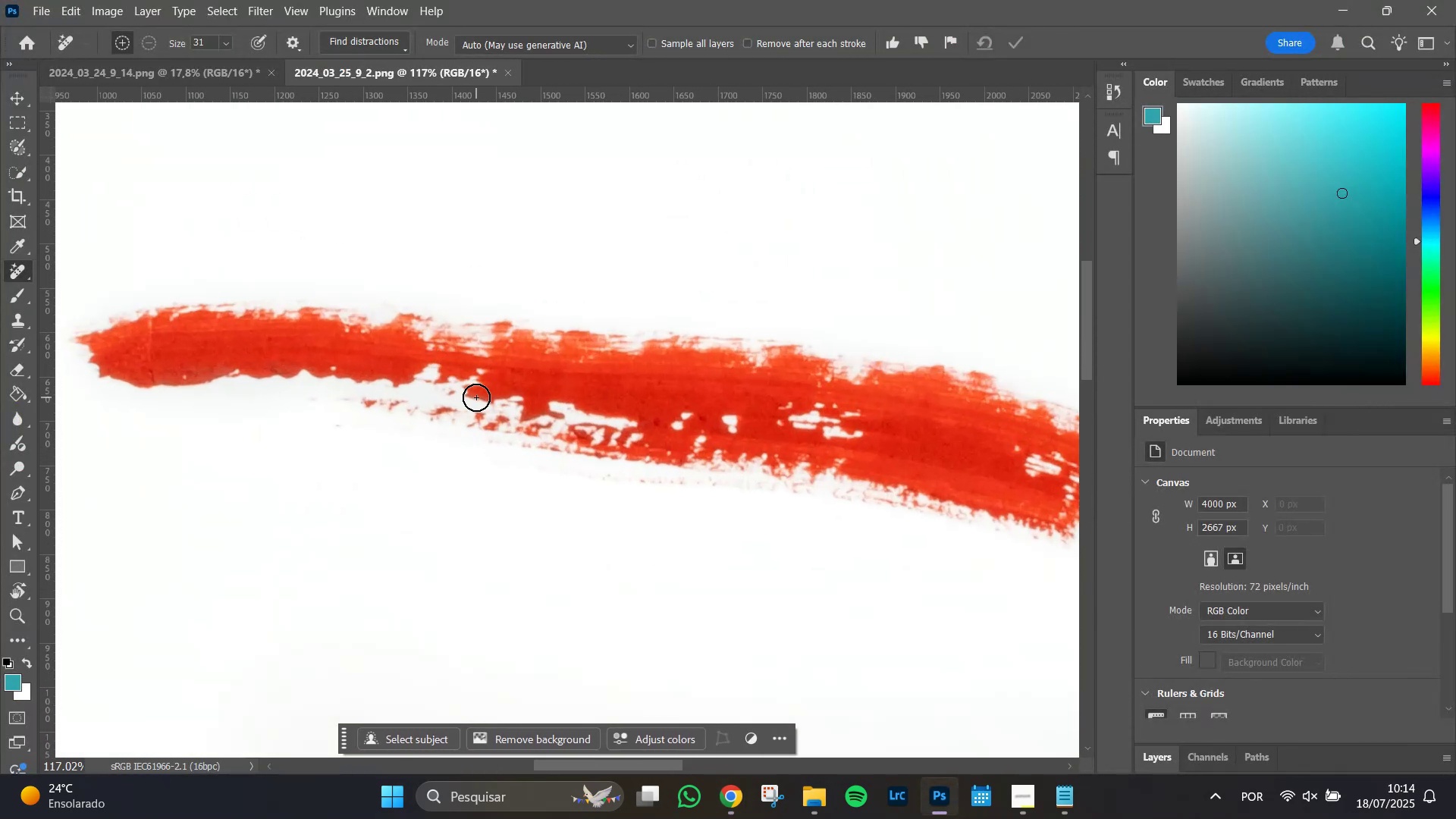 
hold_key(key=AltLeft, duration=1.51)
scroll: coordinate [563, 454], scroll_direction: down, amount: 10.0
 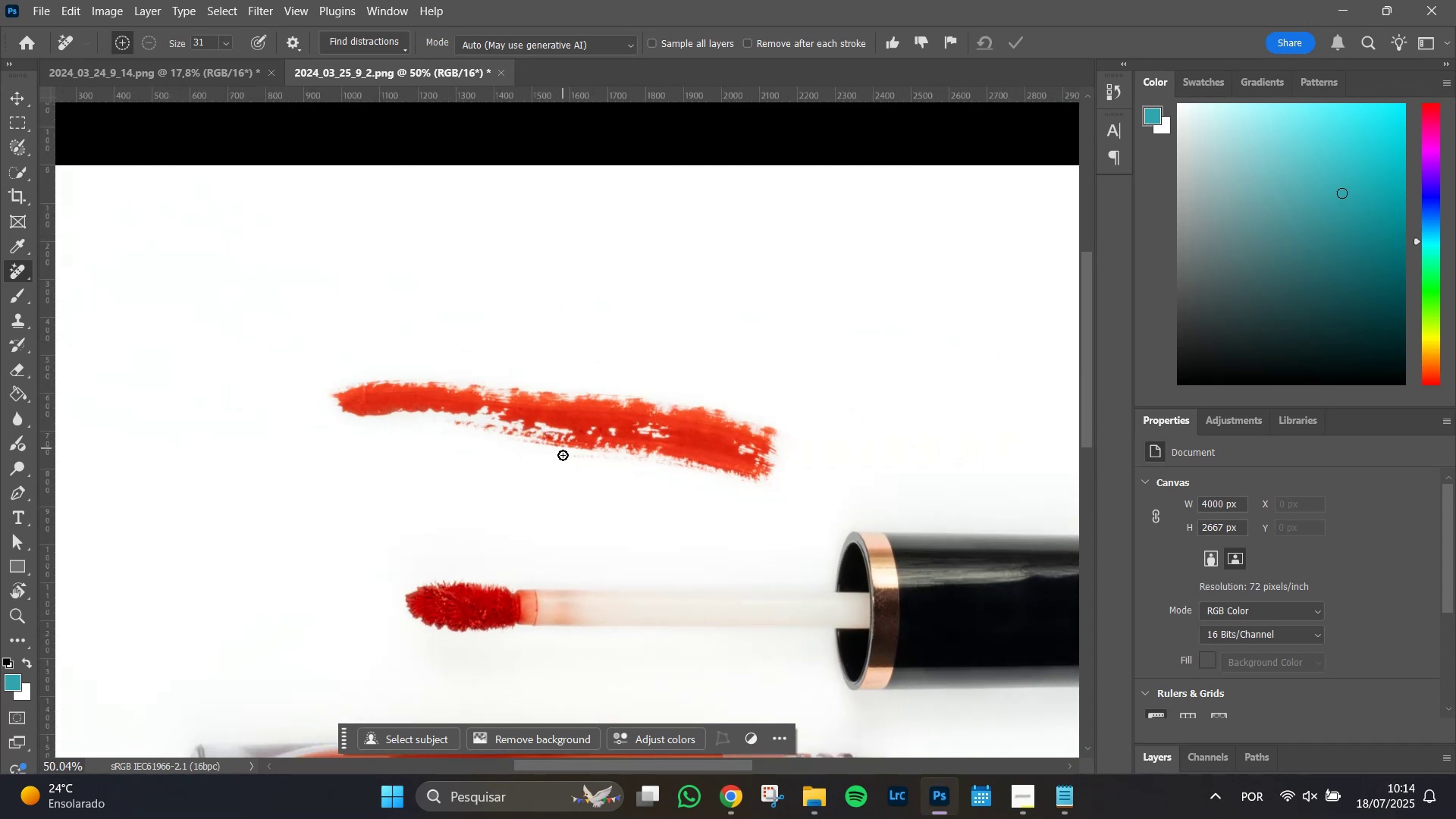 
hold_key(key=AltLeft, duration=0.31)
 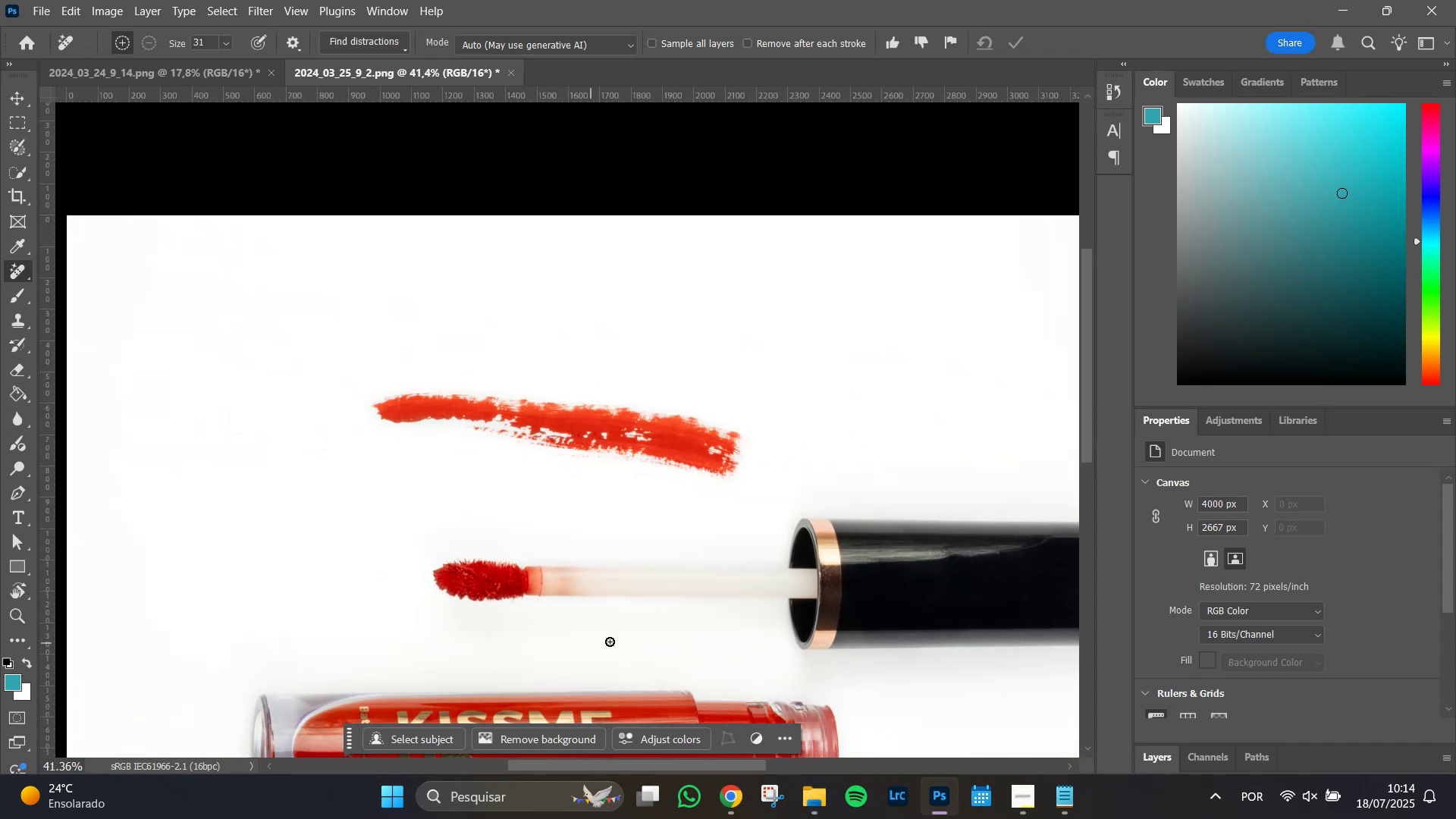 
hold_key(key=Space, duration=1.51)
 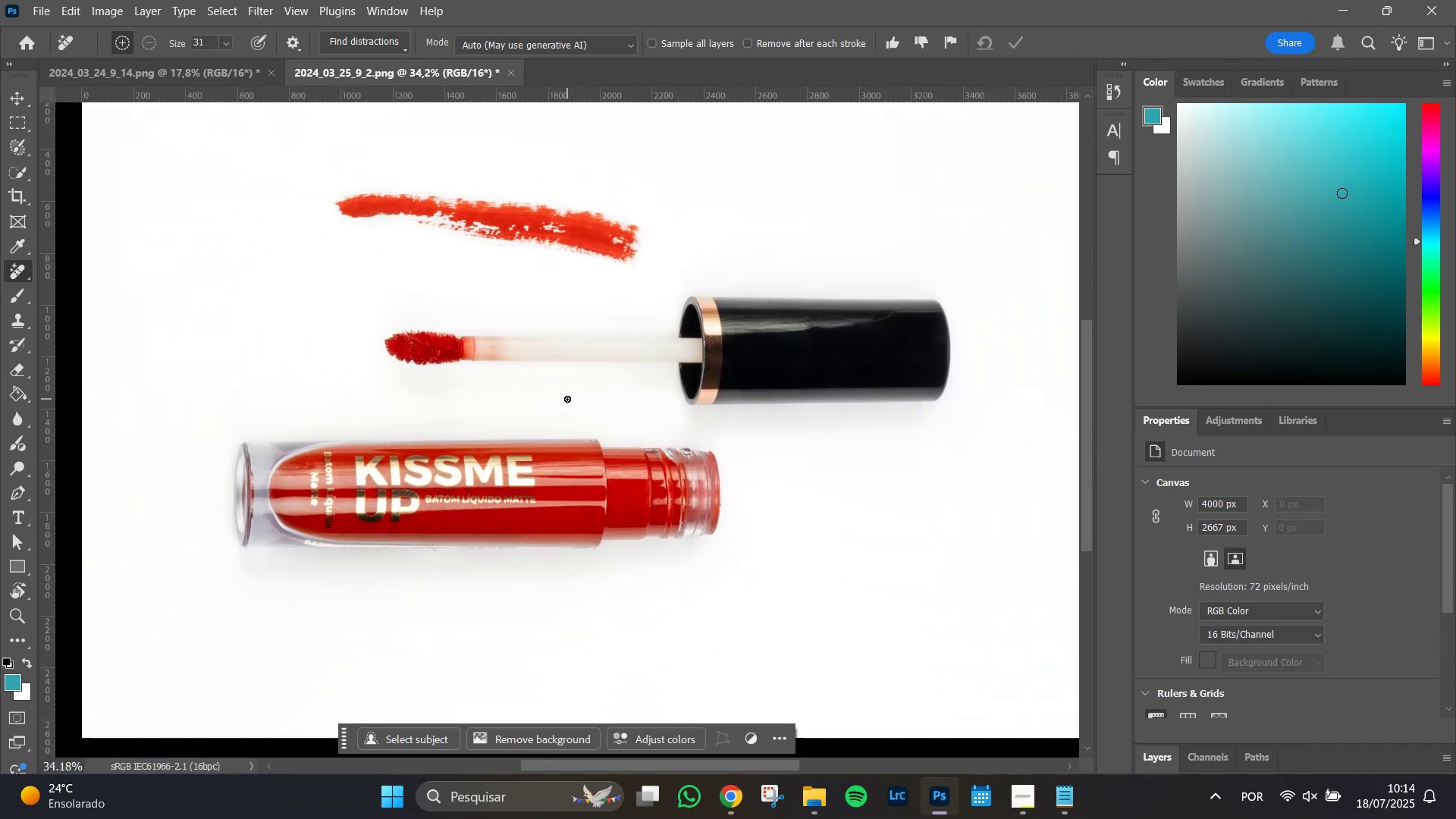 
left_click_drag(start_coordinate=[654, 642], to_coordinate=[567, 399])
 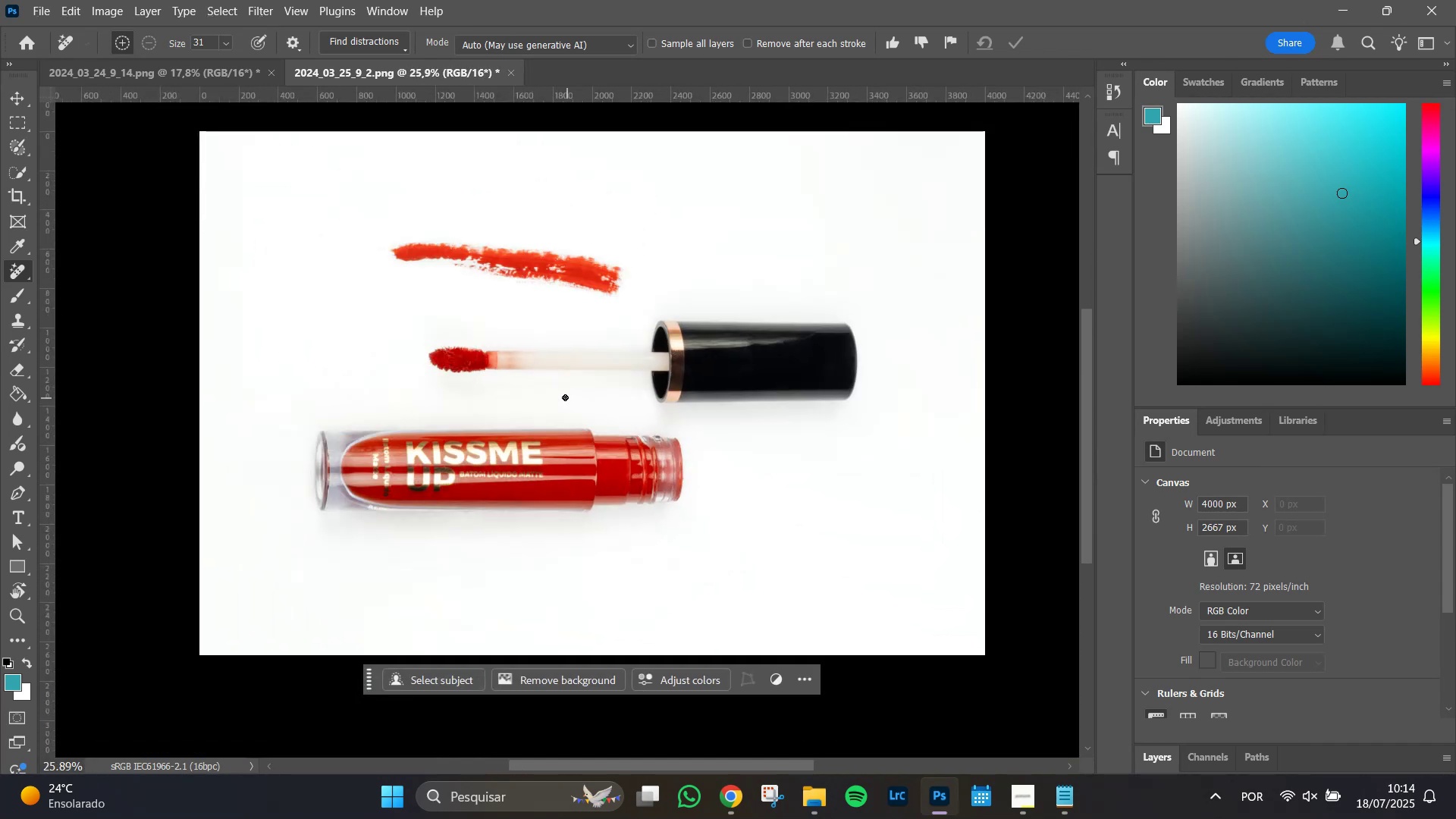 
key(Space)
 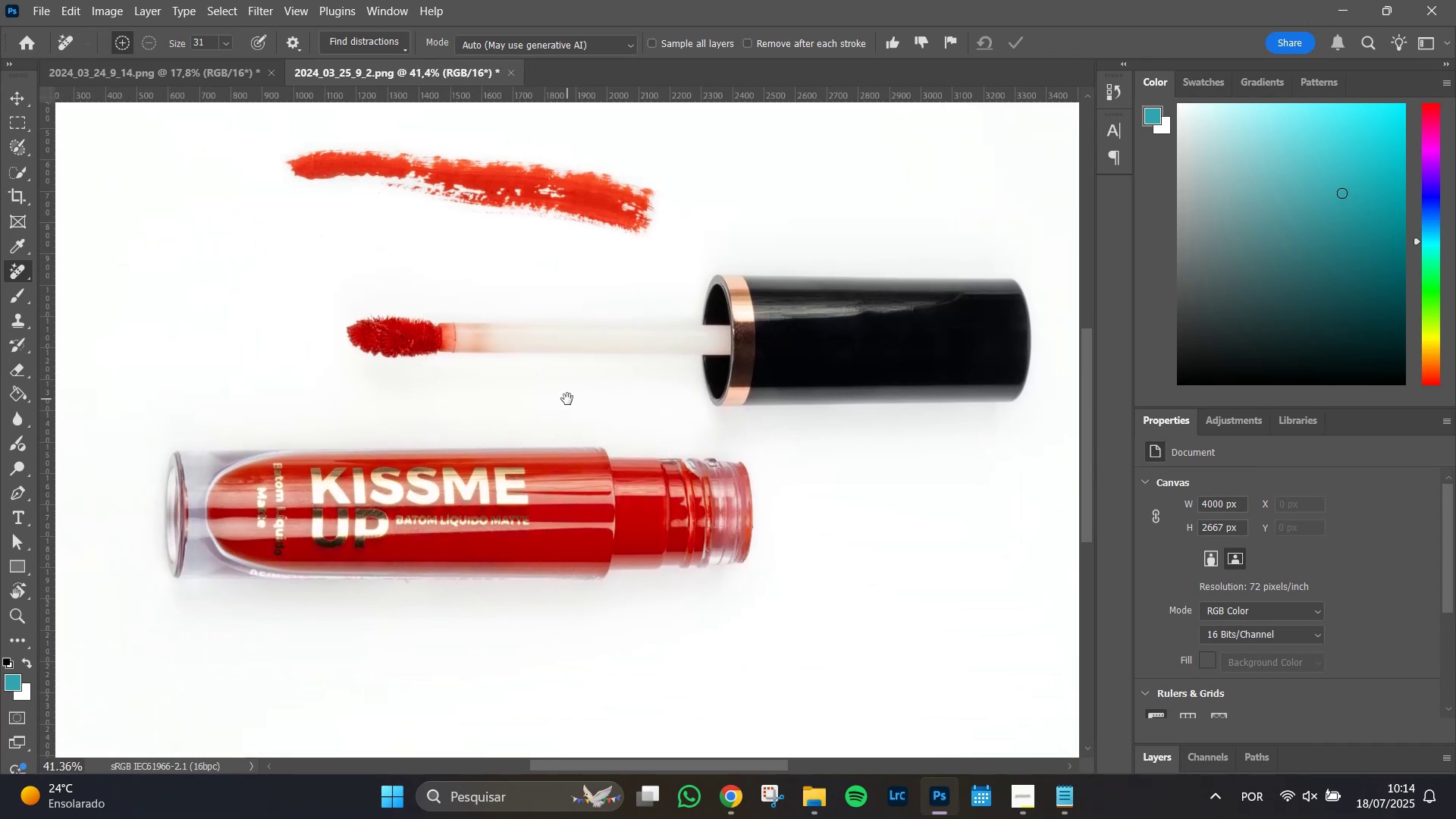 
key(Space)
 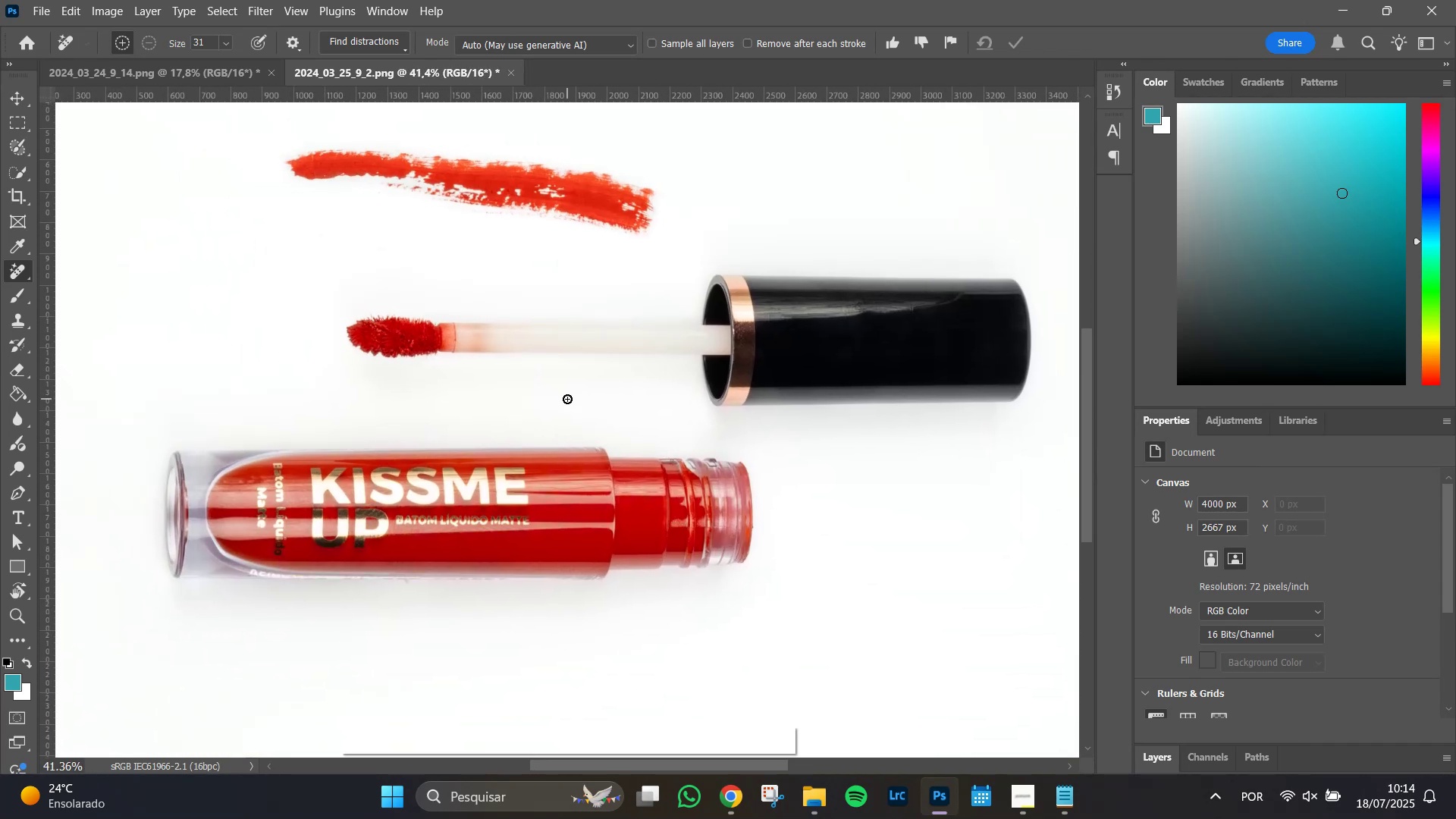 
key(Space)
 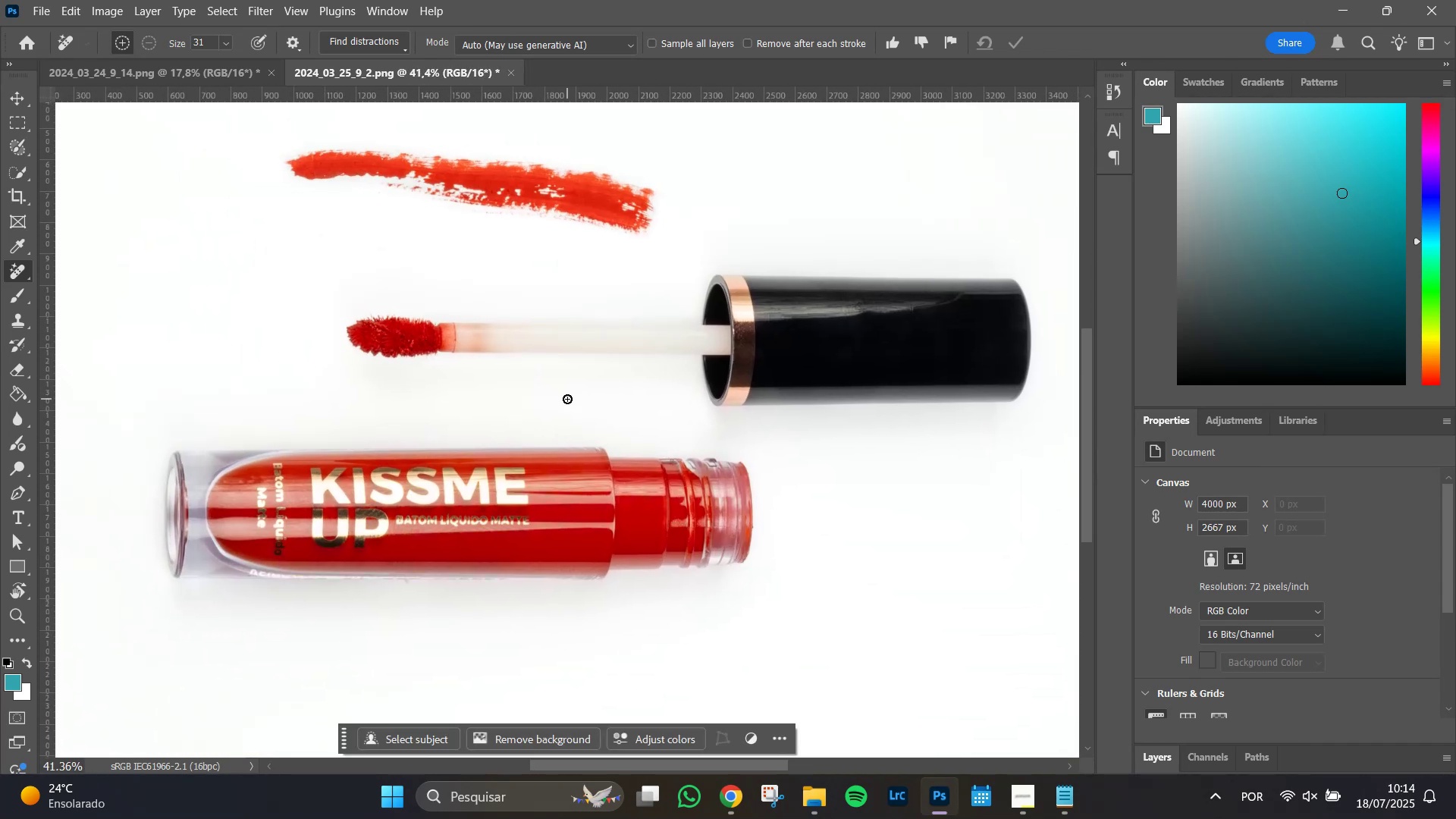 
hold_key(key=AltLeft, duration=1.15)
scroll: coordinate [564, 397], scroll_direction: down, amount: 6.0
 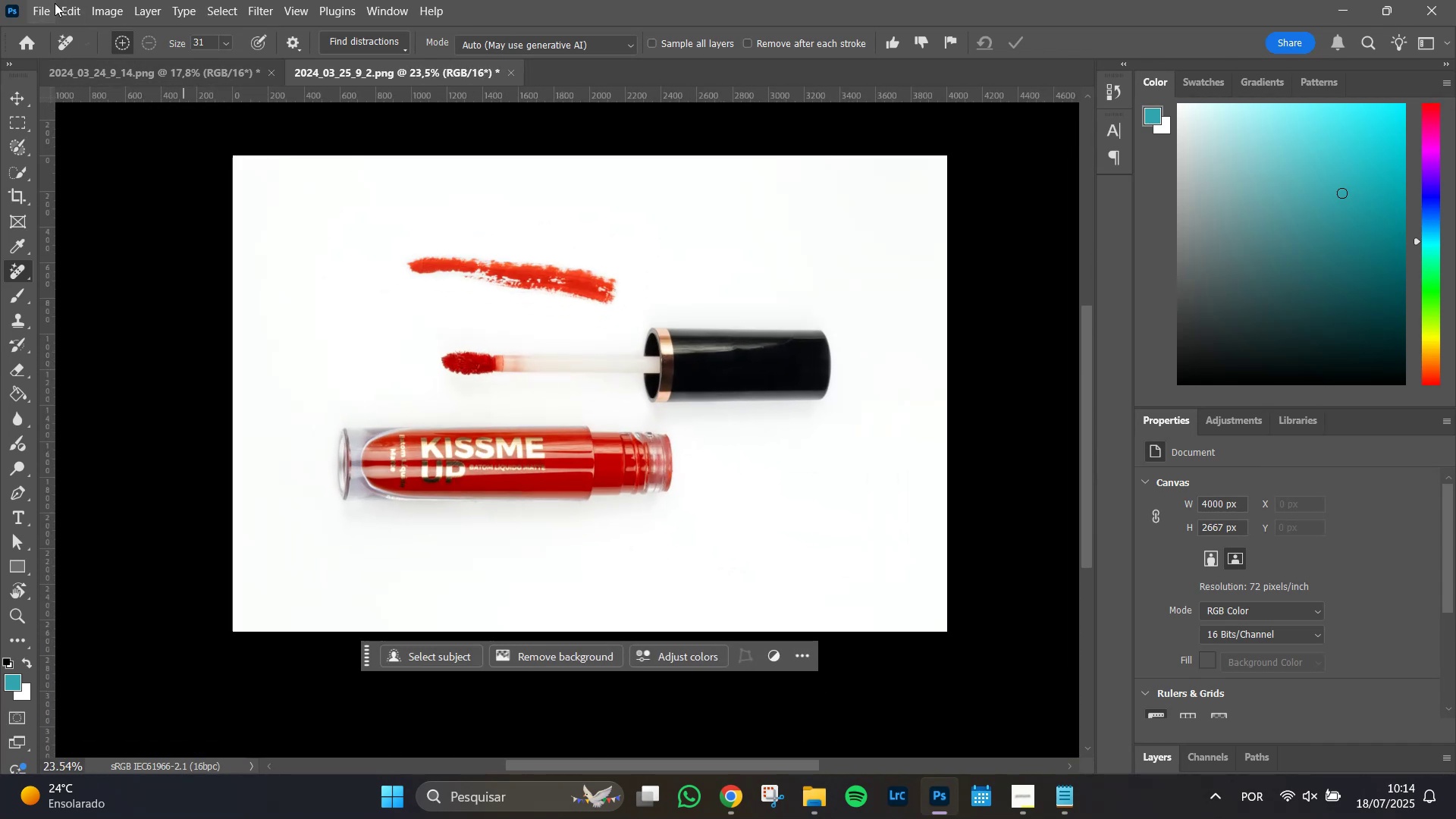 
left_click([52, 7])
 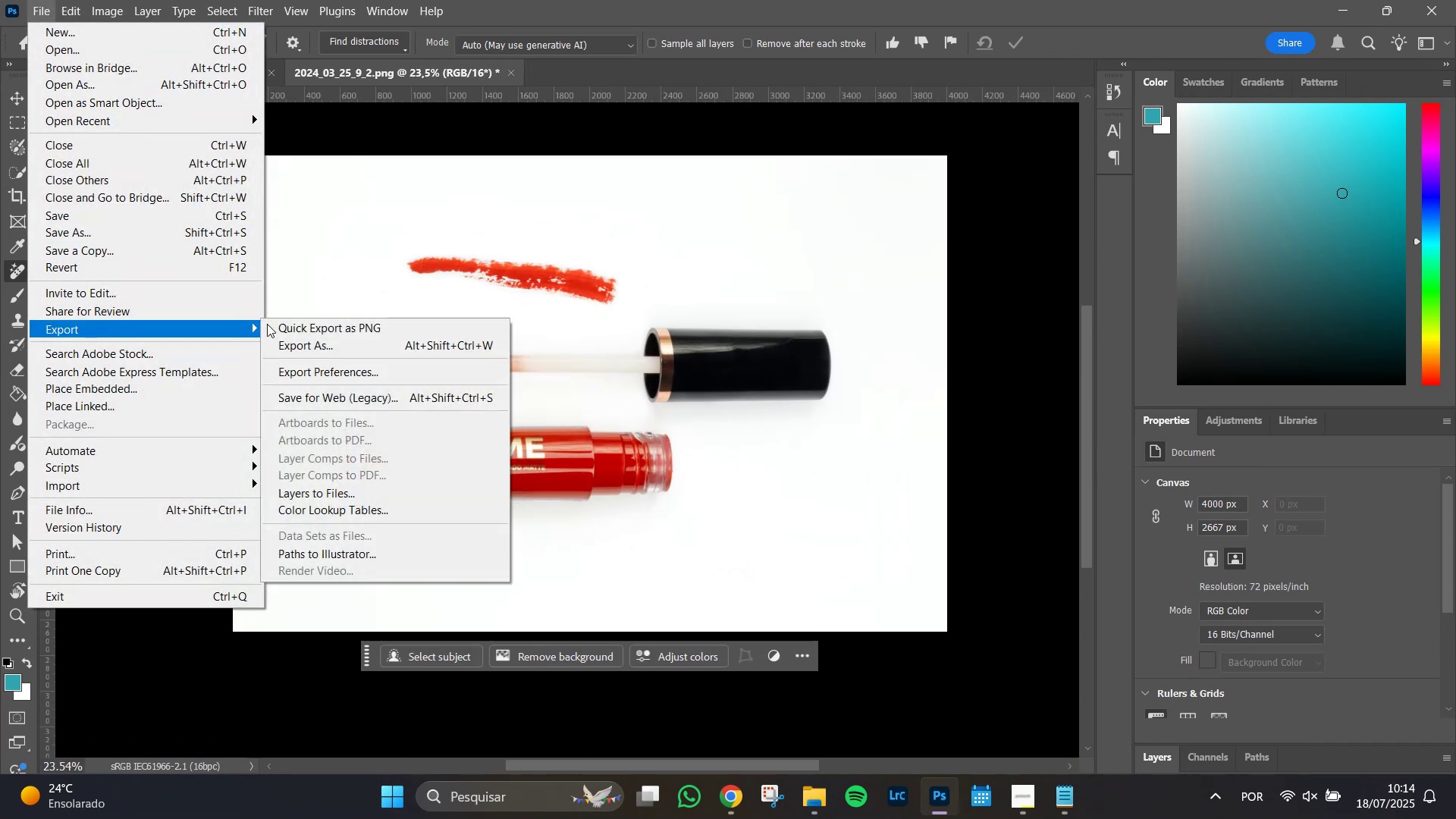 
left_click([332, 324])
 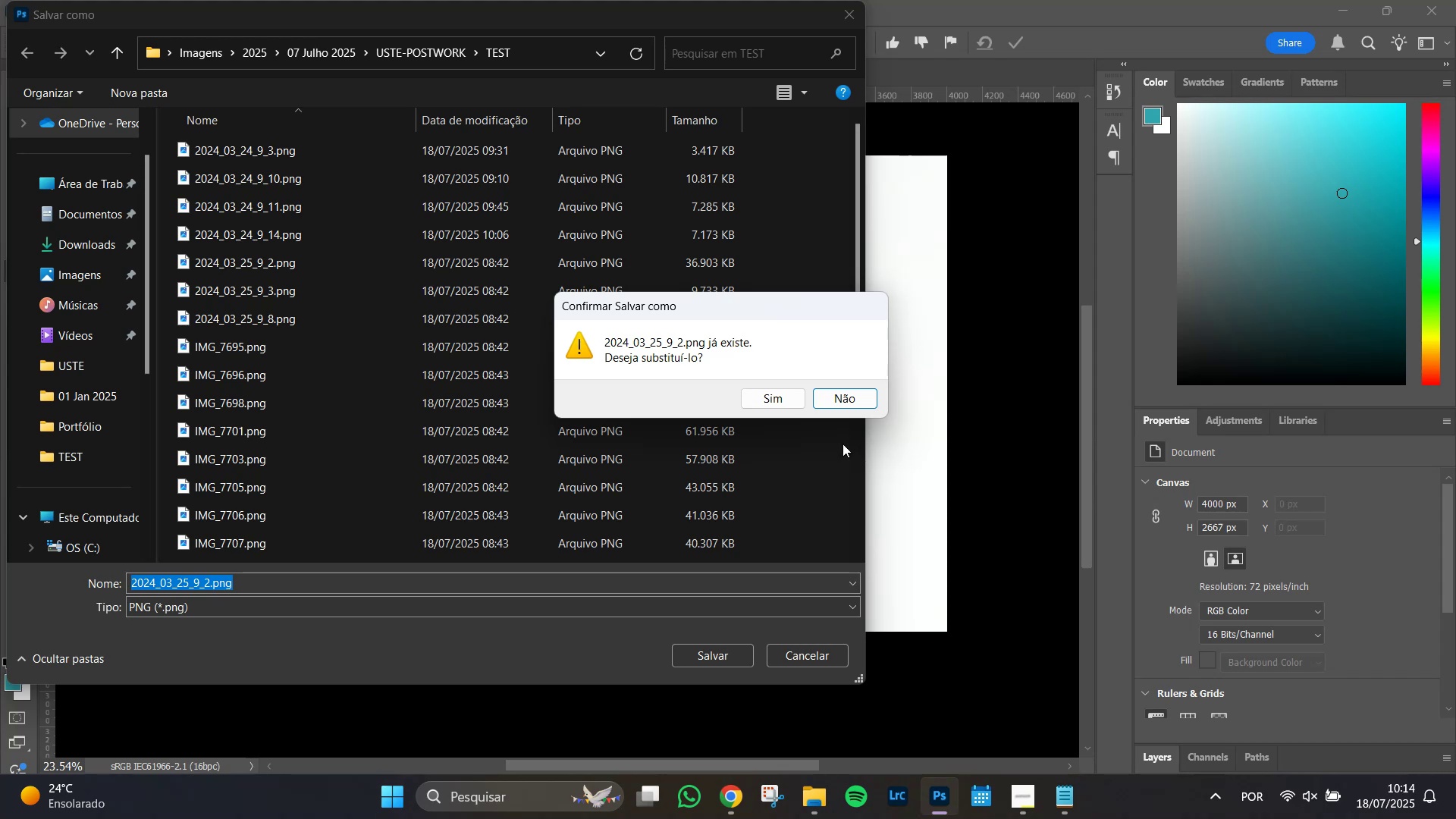 
left_click([781, 398])
 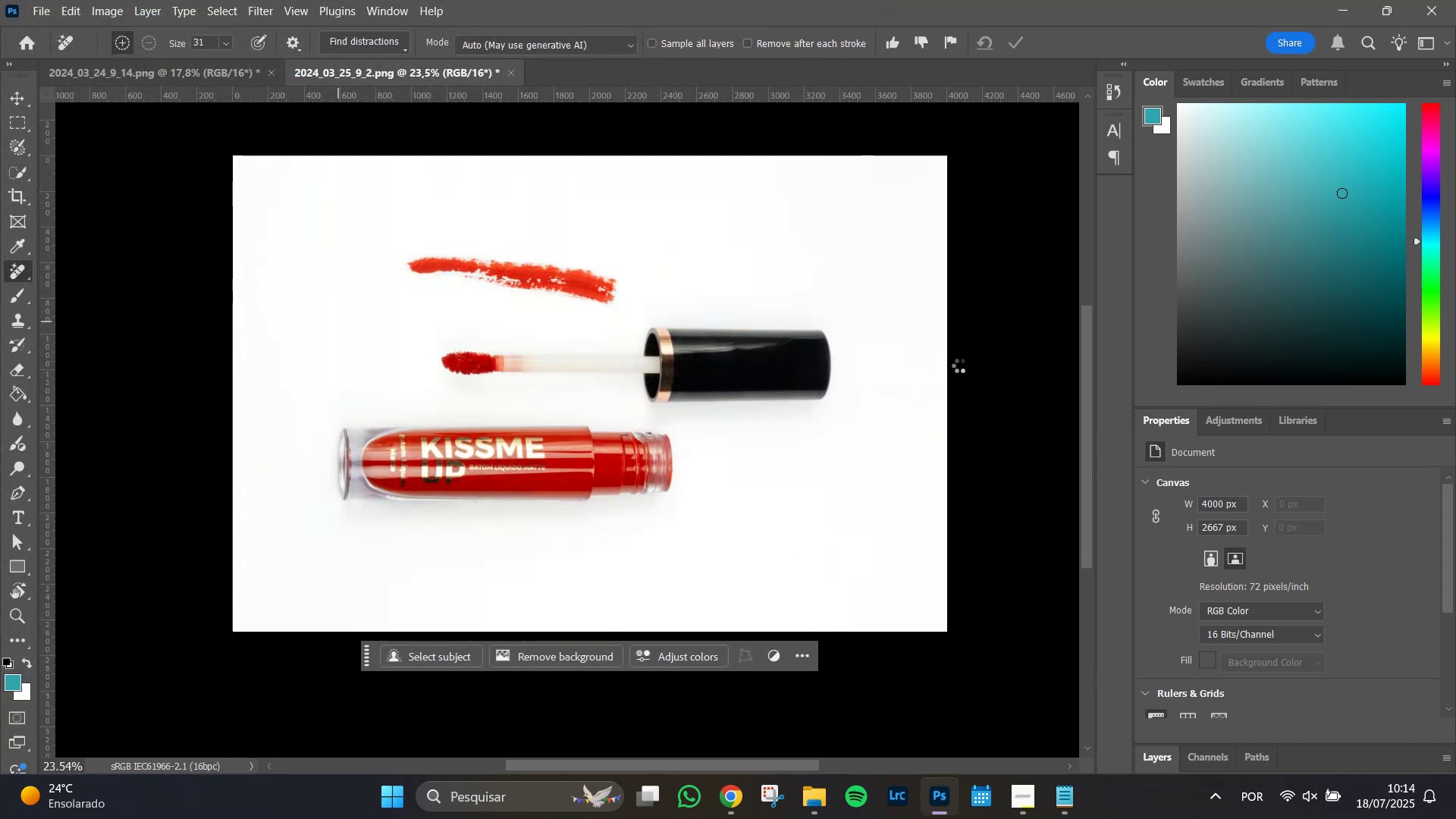 
key(Alt+Tab)
 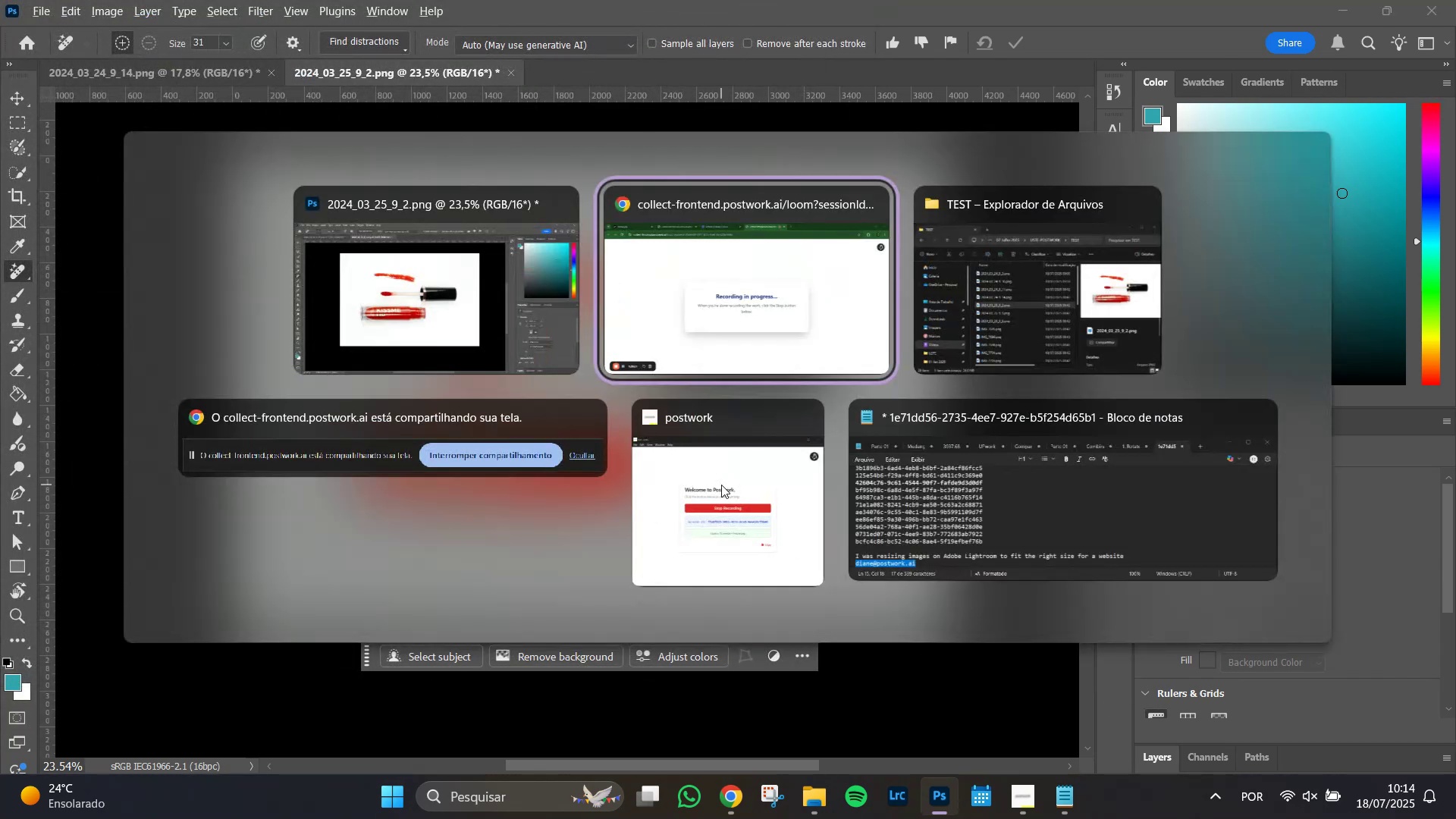 
key(Alt+Tab)
 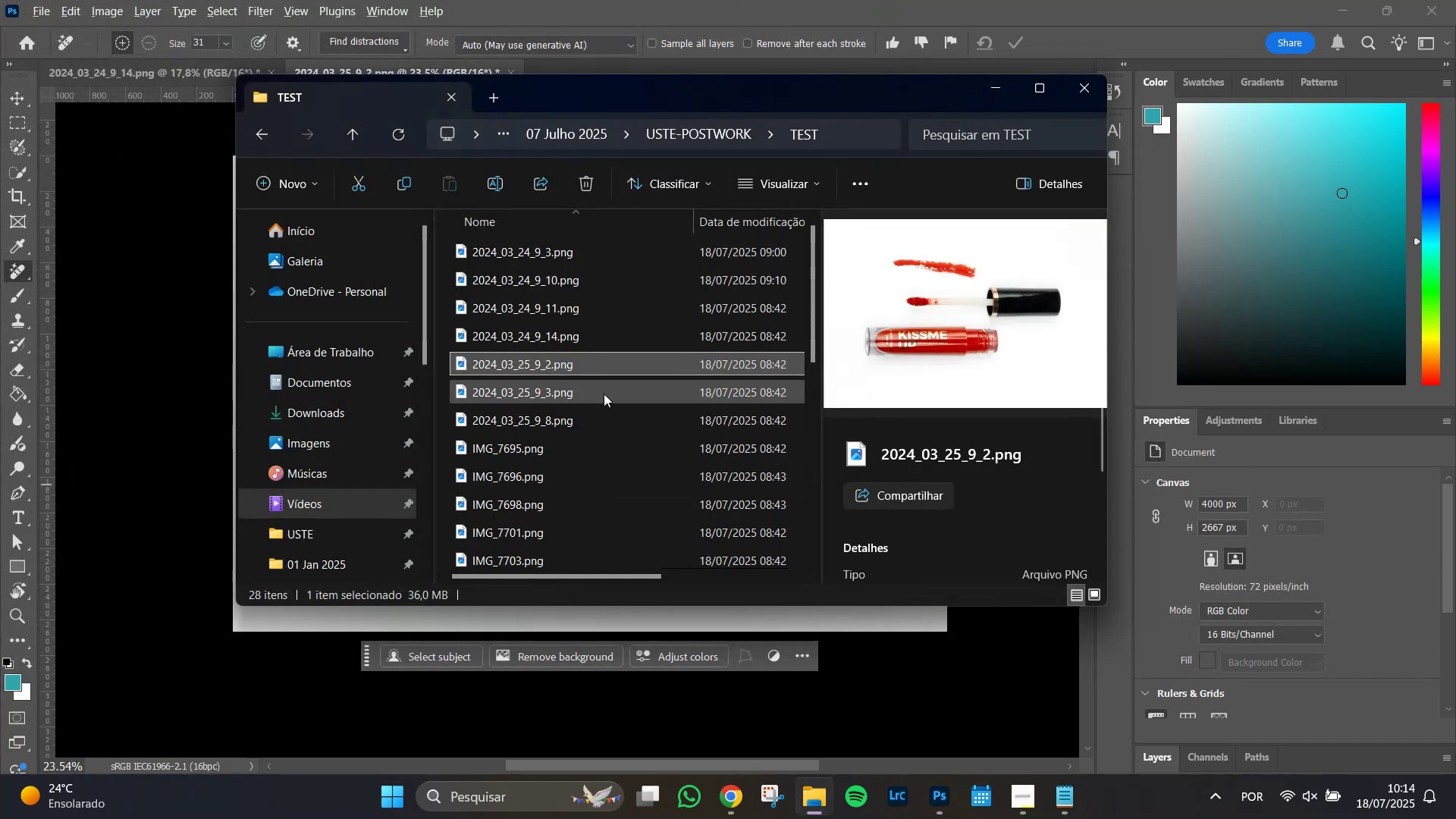 
left_click([558, 390])
 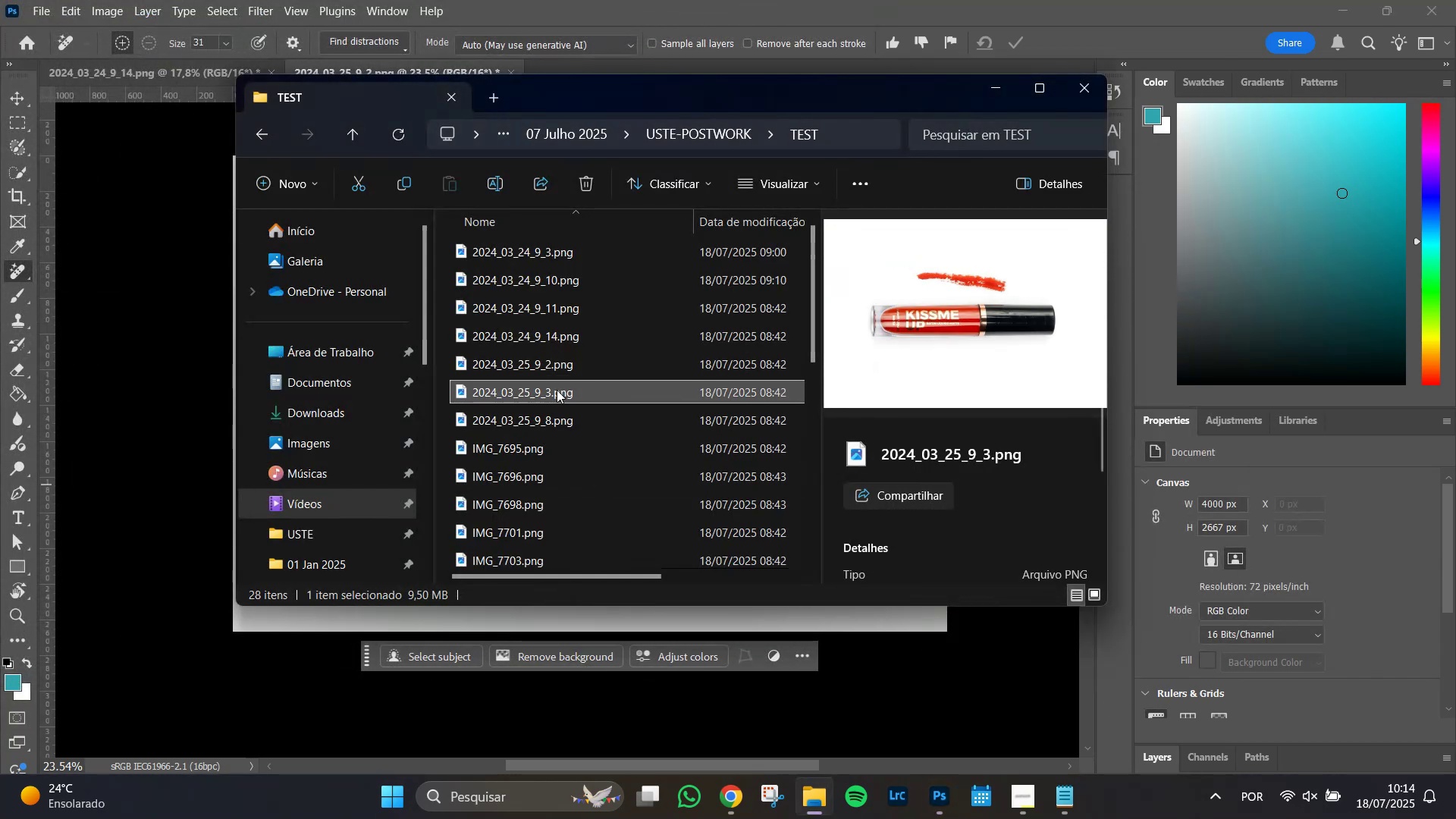 
right_click([557, 390])
 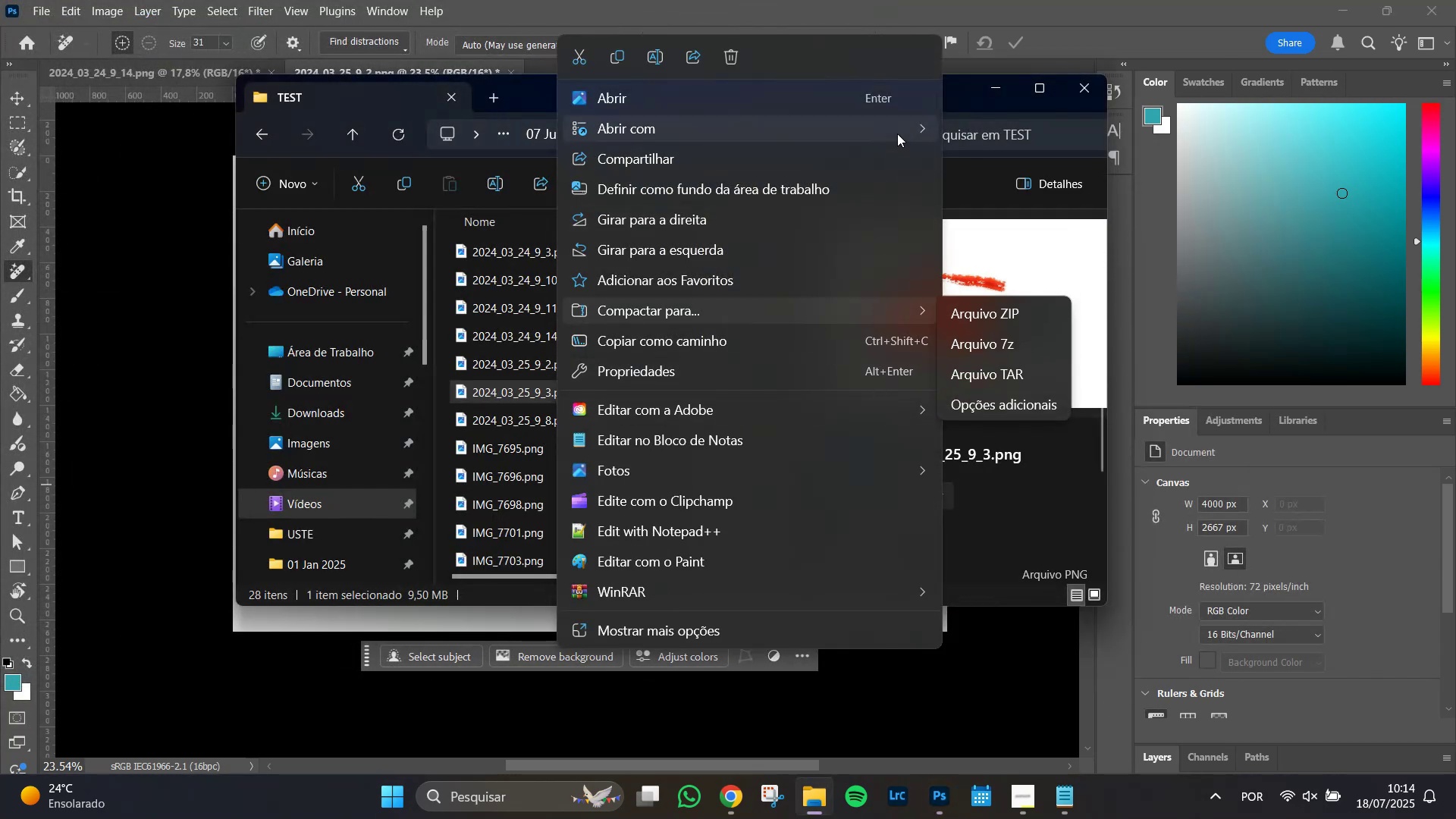 
left_click([1031, 155])
 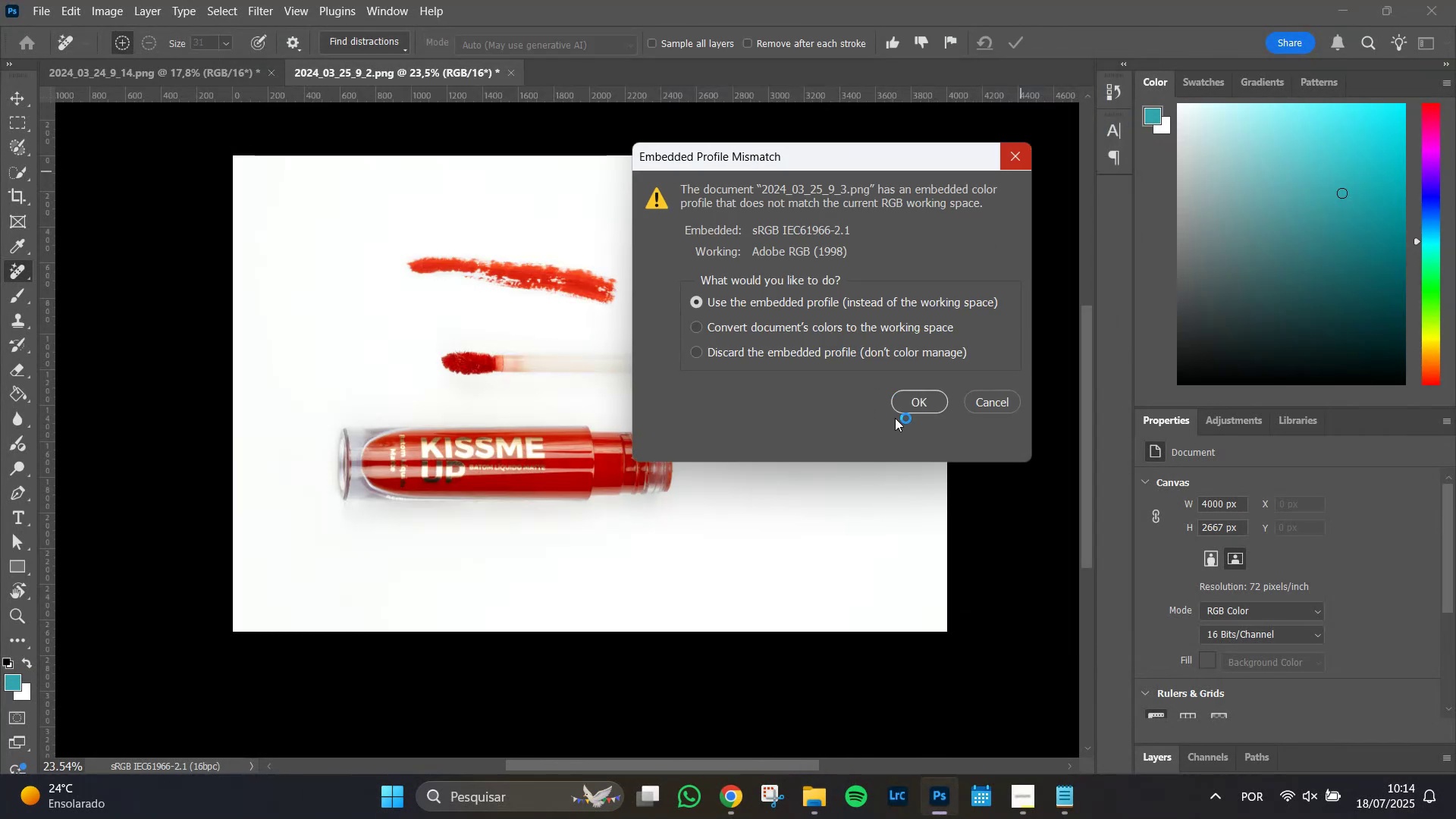 
left_click([914, 408])
 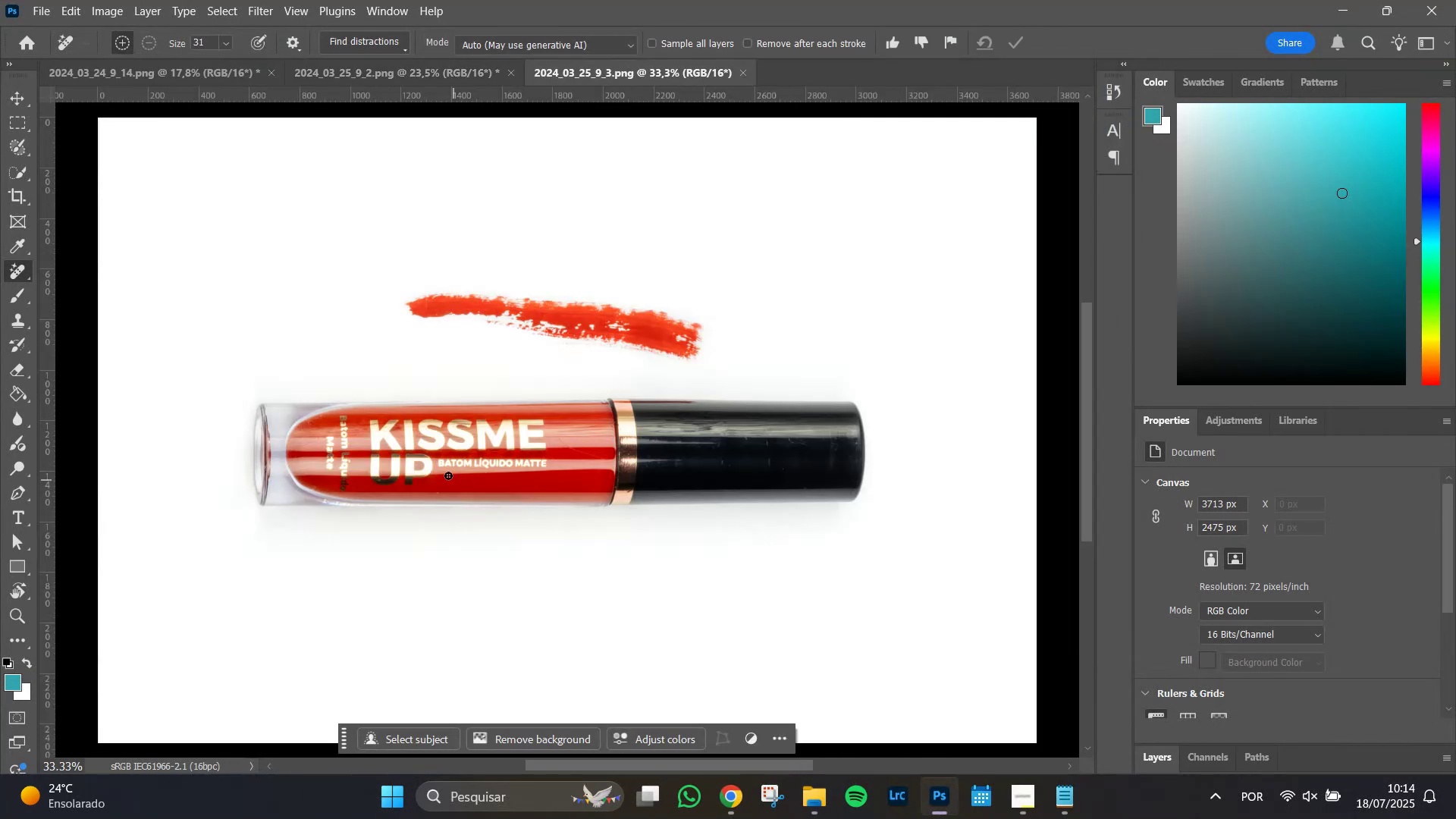 
hold_key(key=AltLeft, duration=1.34)
scroll: coordinate [419, 463], scroll_direction: up, amount: 17.0
 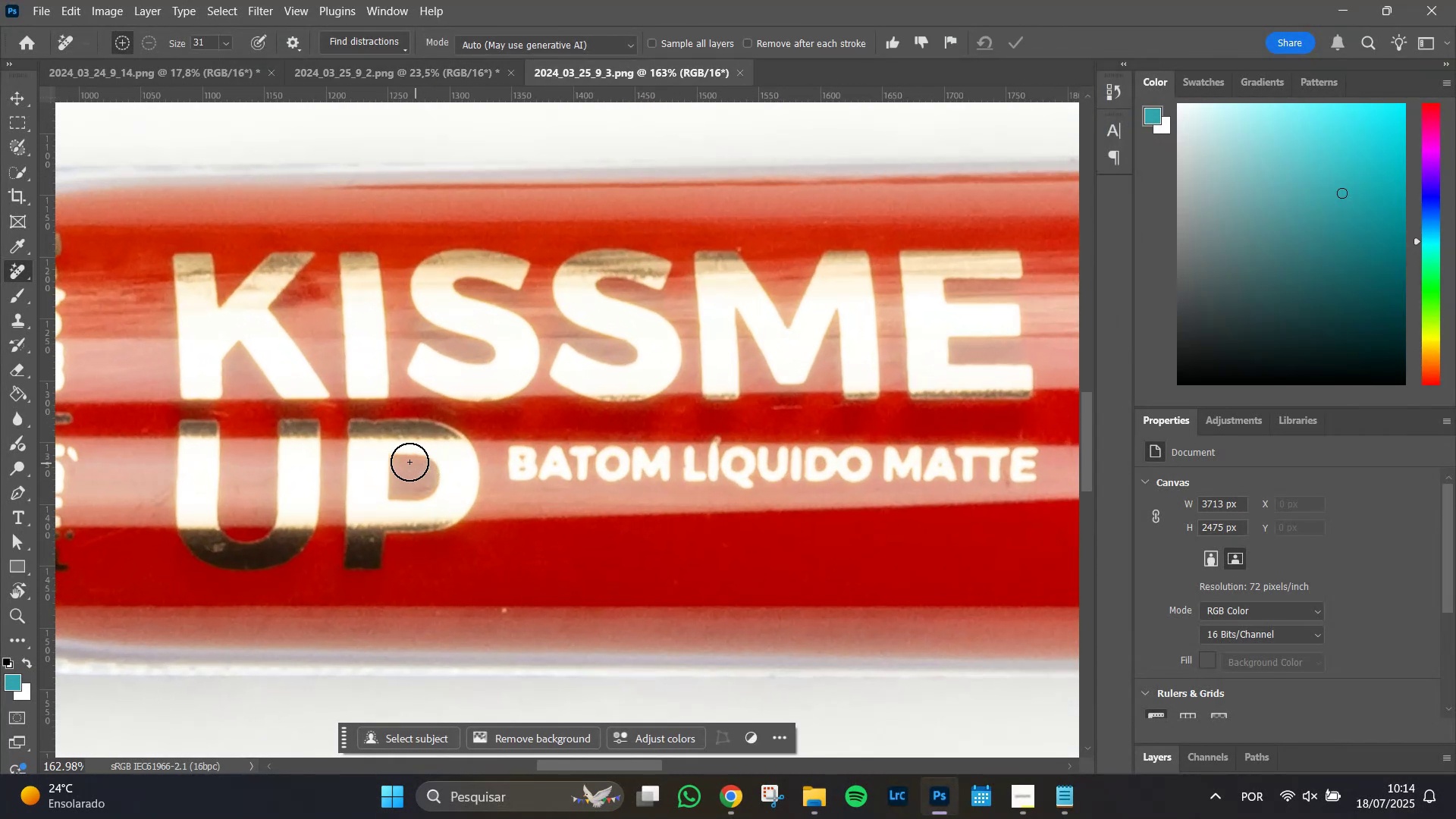 
hold_key(key=Space, duration=1.51)
 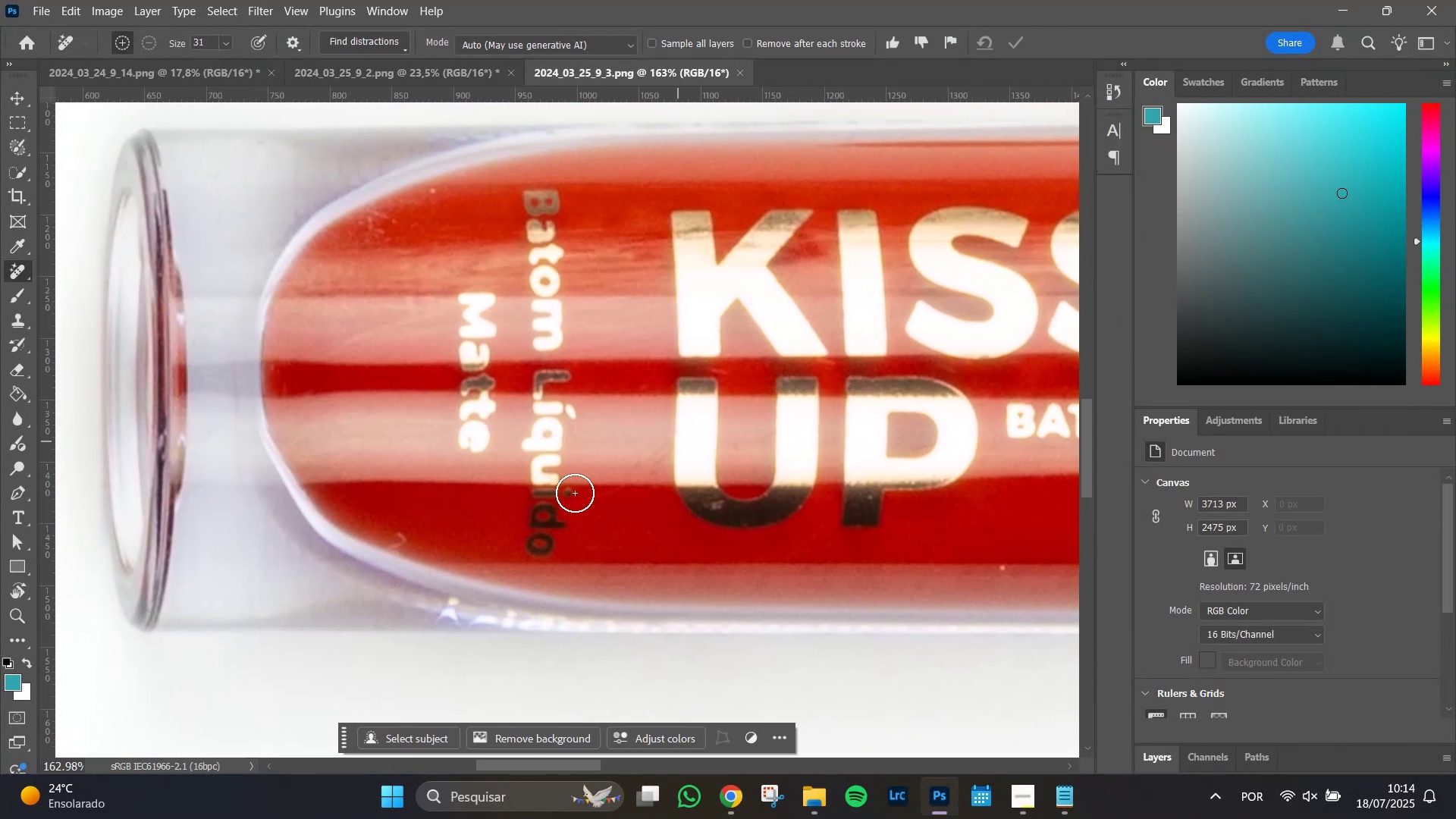 
left_click_drag(start_coordinate=[269, 431], to_coordinate=[767, 388])
 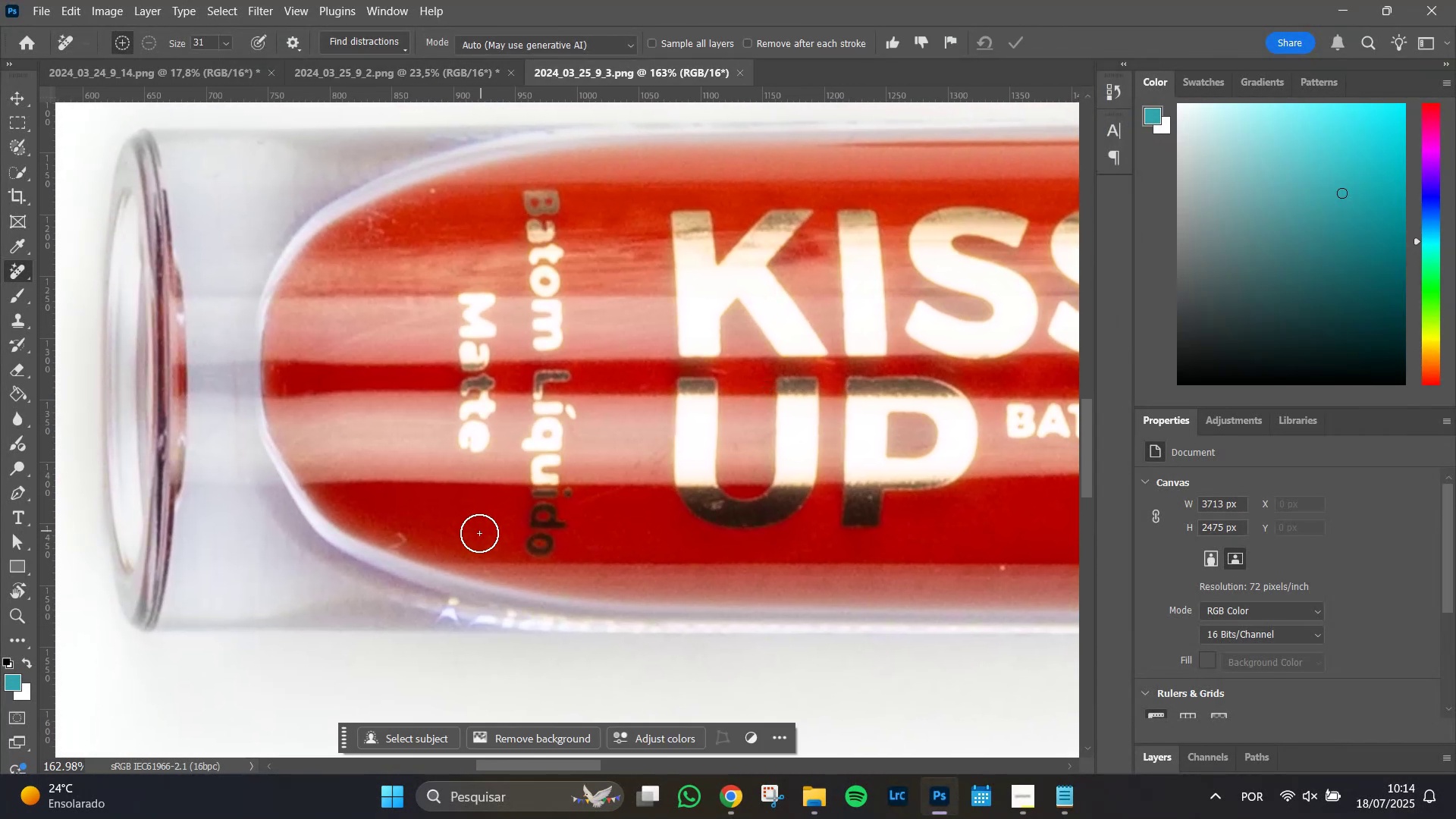 
hold_key(key=Space, duration=0.42)
 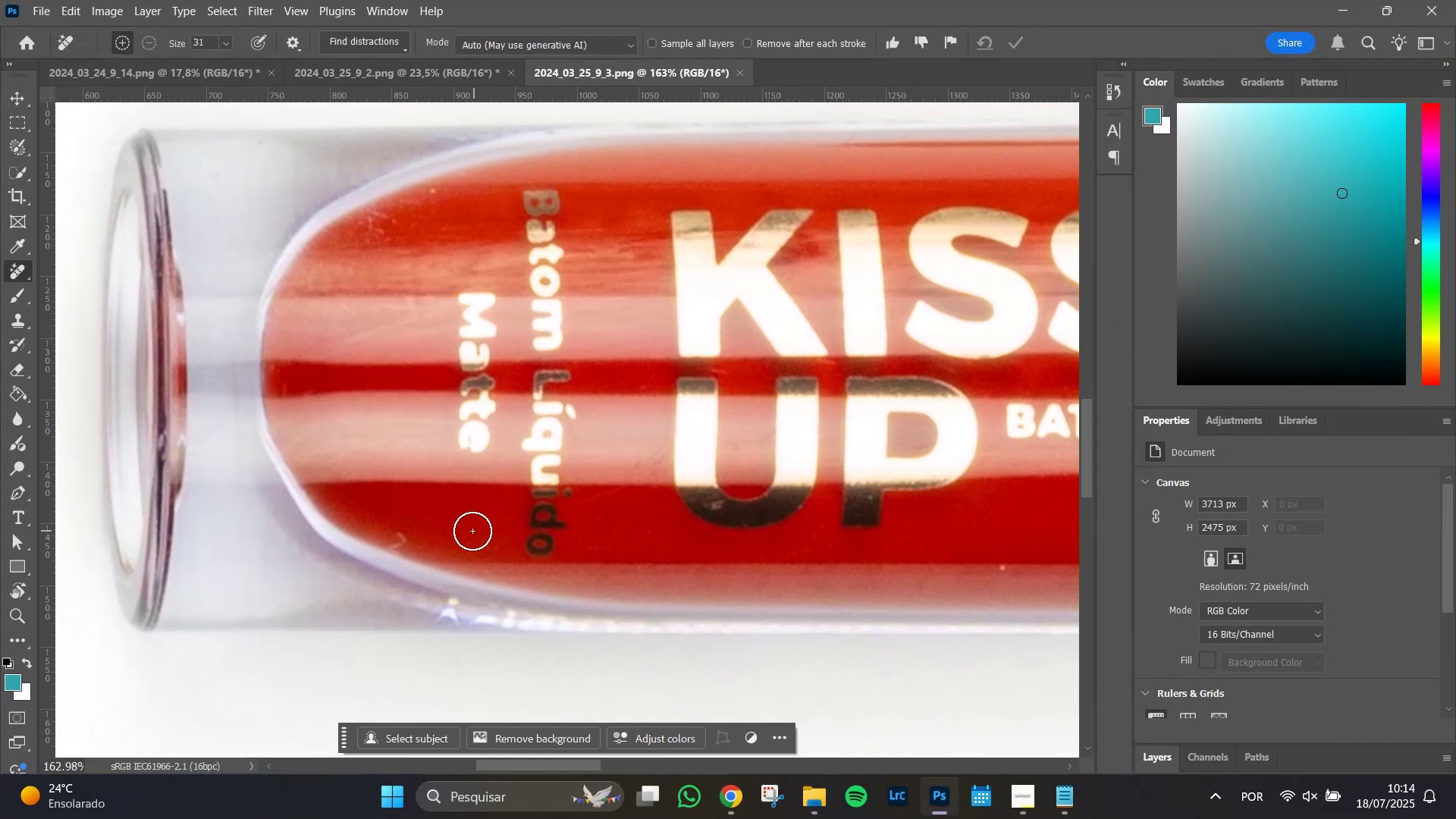 
hold_key(key=AltLeft, duration=0.59)
scroll: coordinate [438, 536], scroll_direction: up, amount: 1.0
 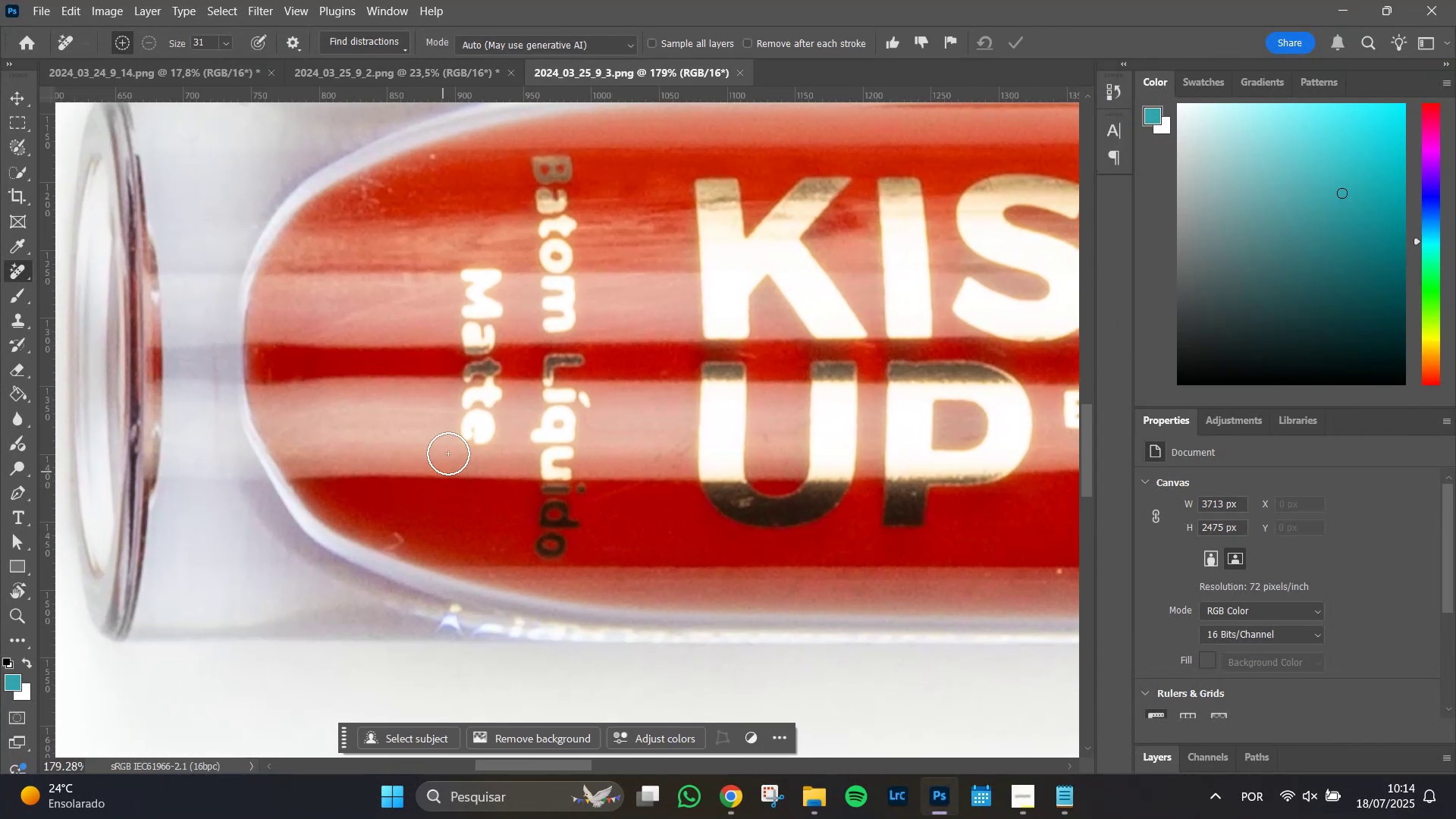 
key(Space)
 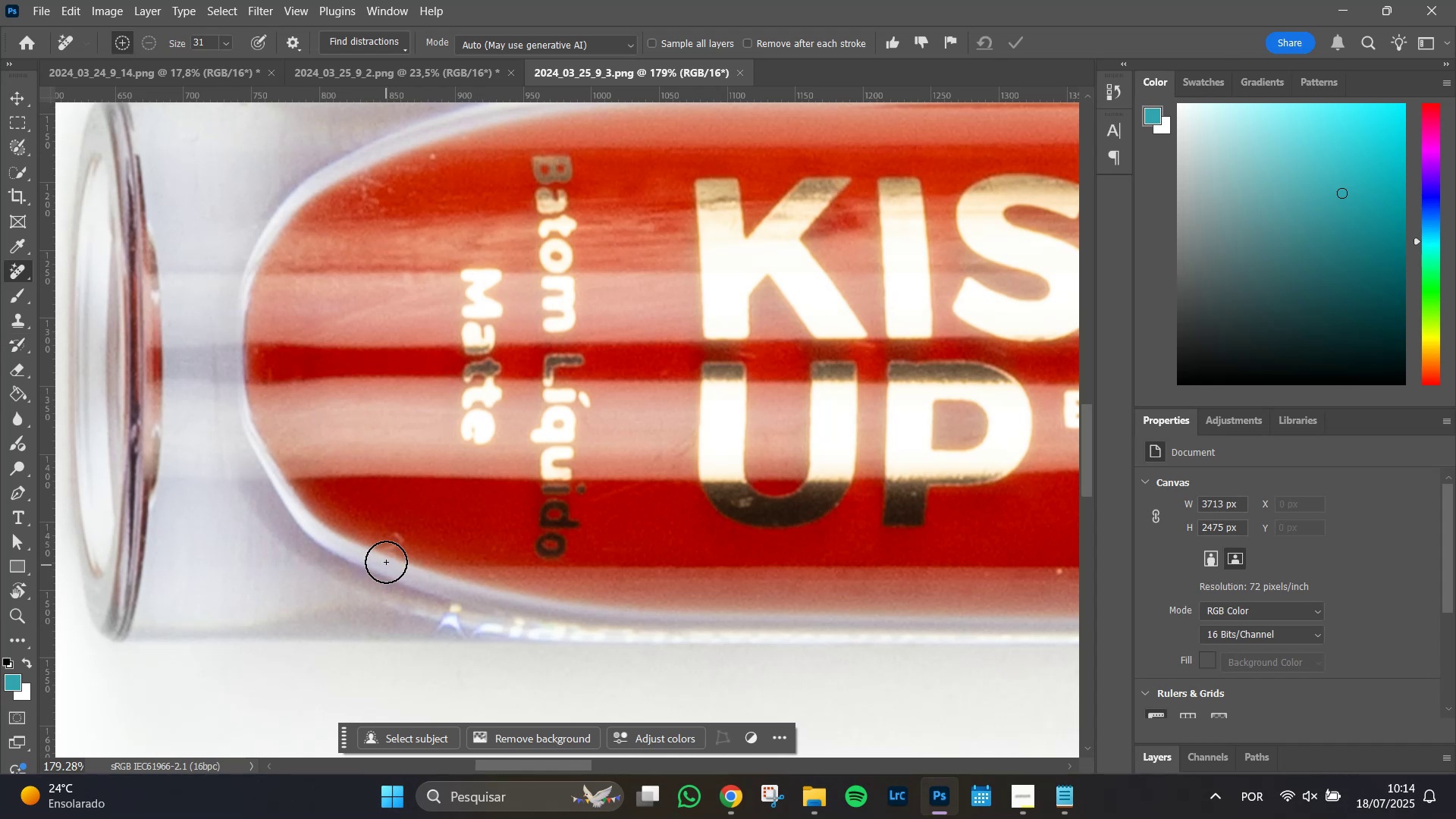 
left_click([393, 538])
 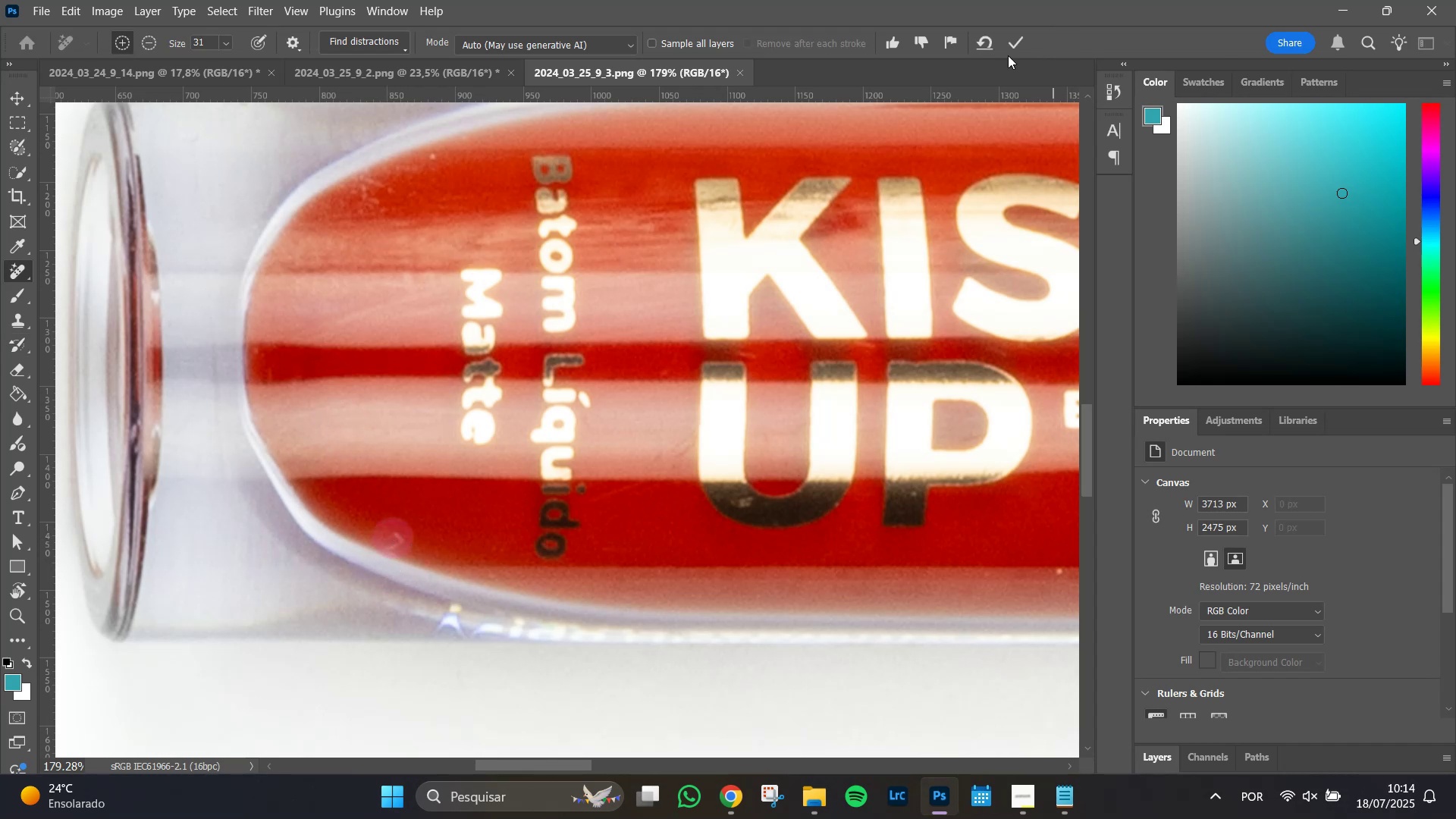 
left_click([1006, 42])
 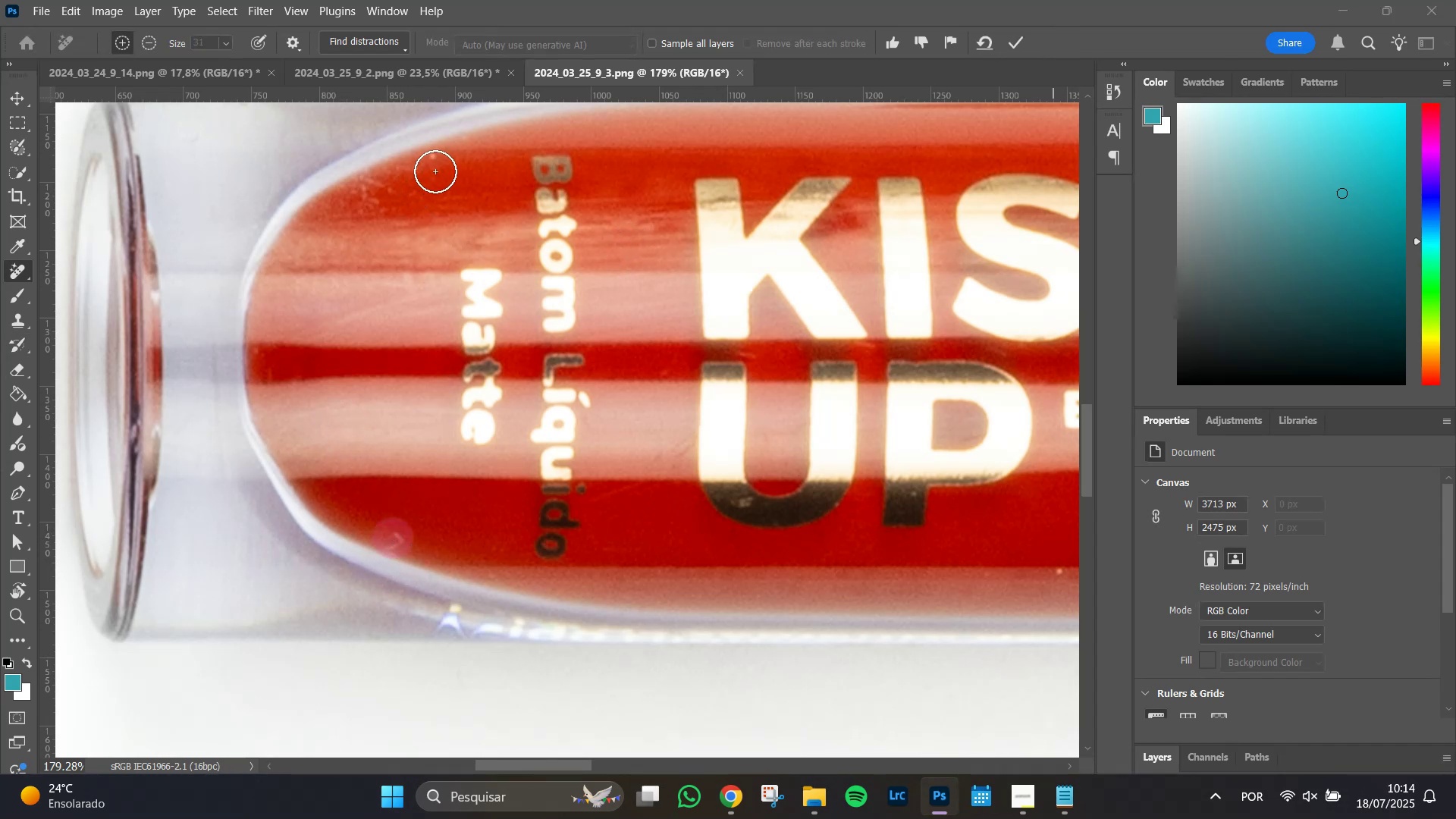 
hold_key(key=AltLeft, duration=0.67)
 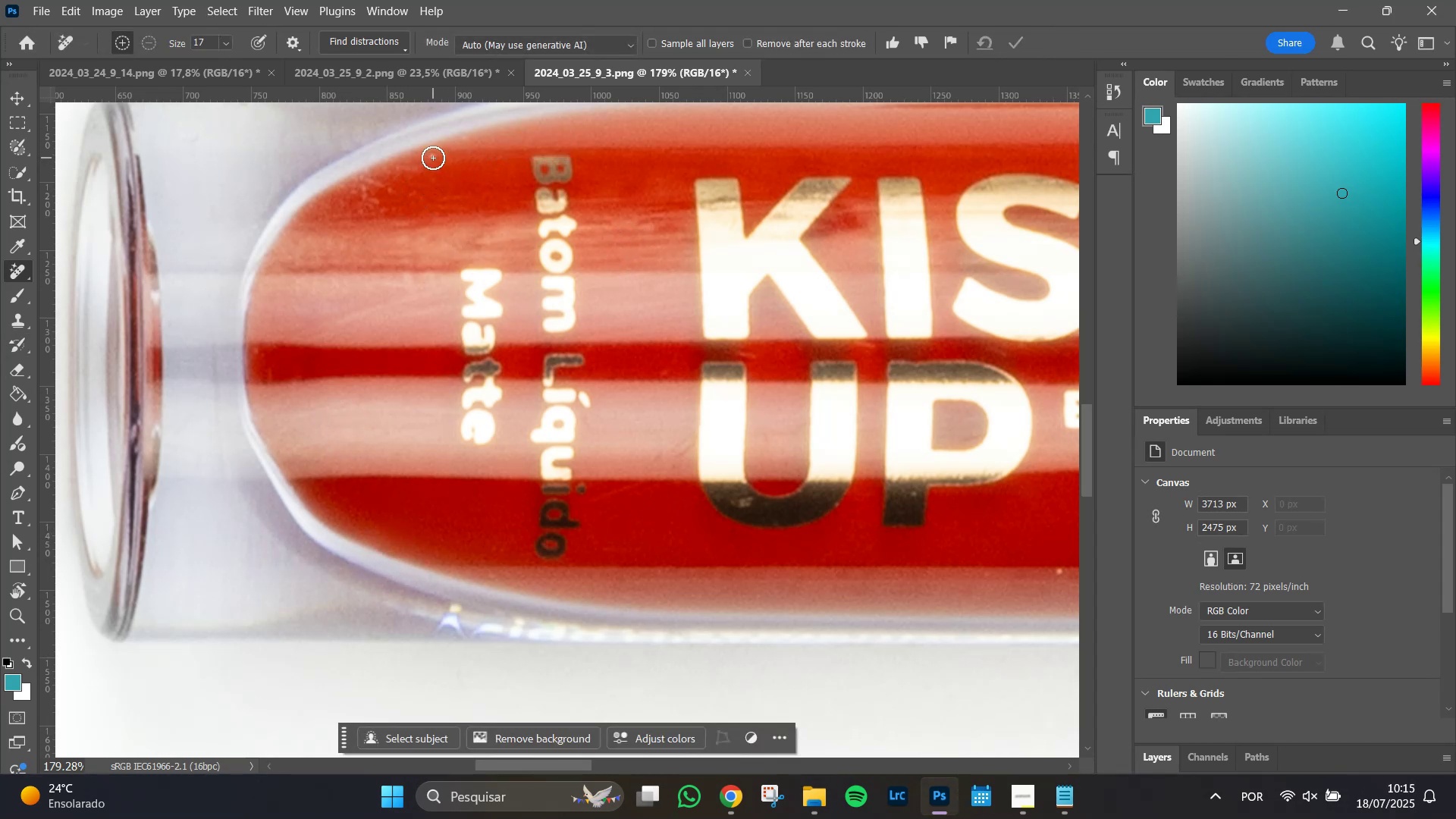 
left_click([433, 158])
 